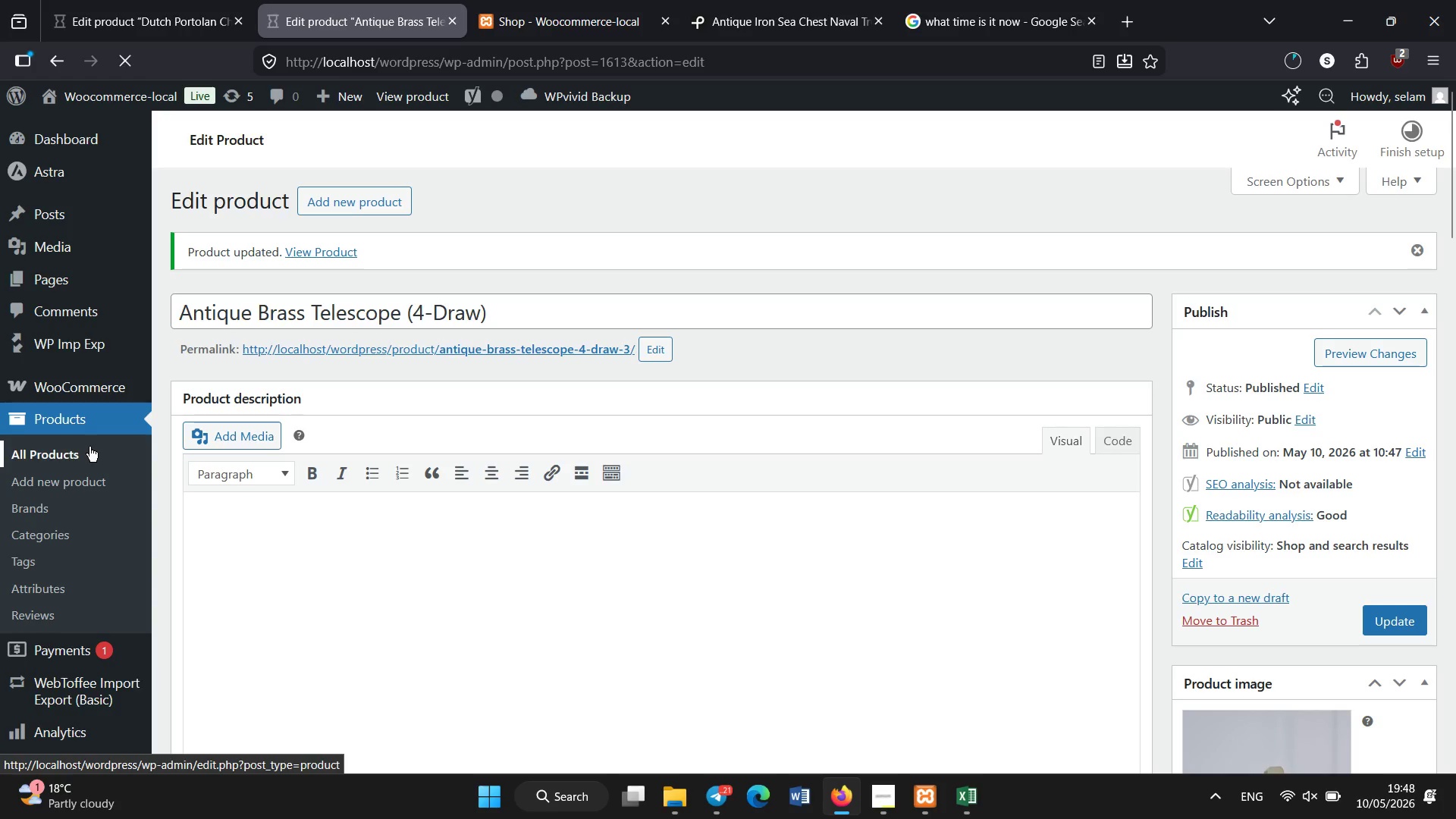 
left_click([100, 20])
 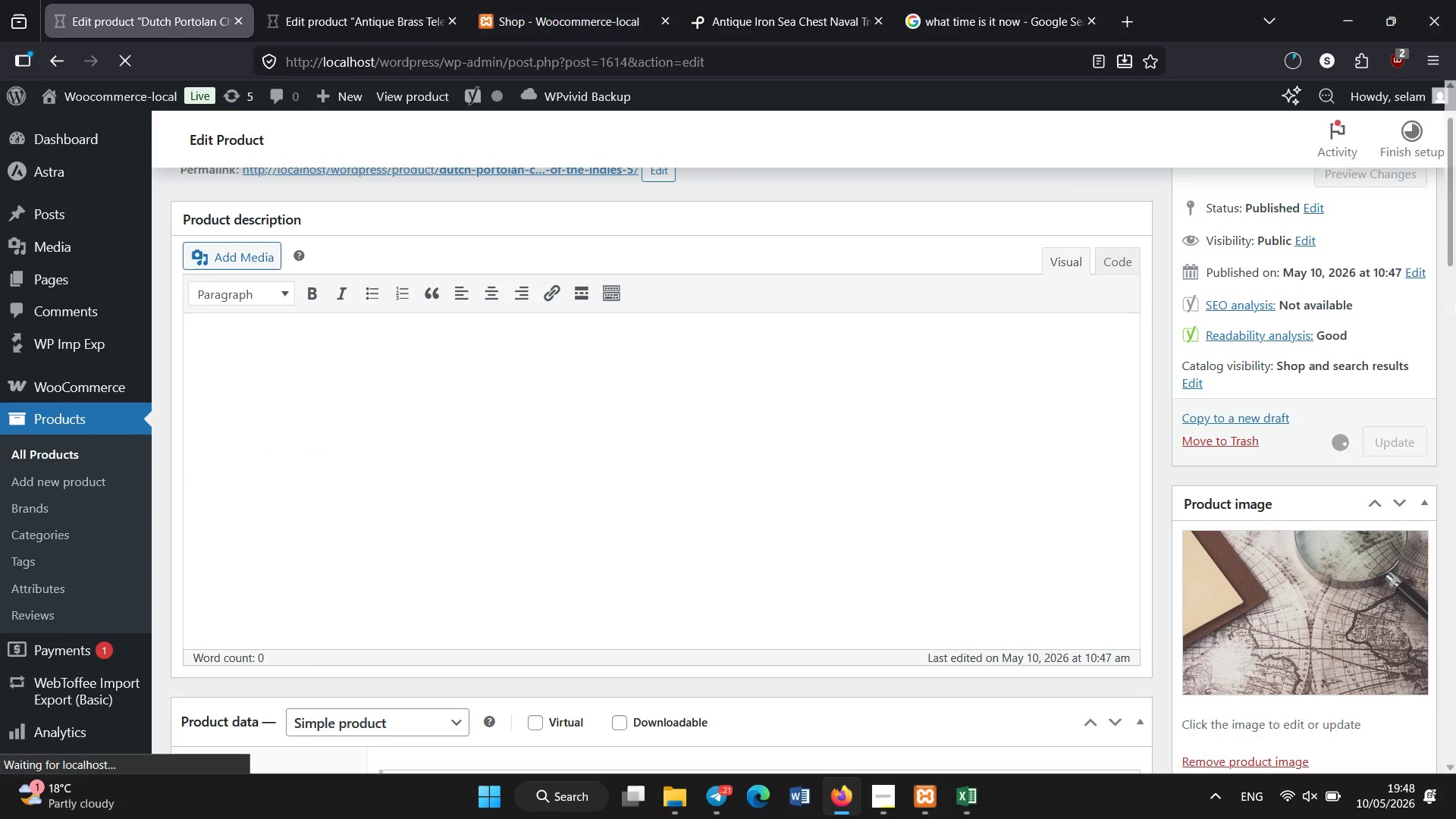 
left_click_drag(start_coordinate=[1455, 301], to_coordinate=[1446, 244])
 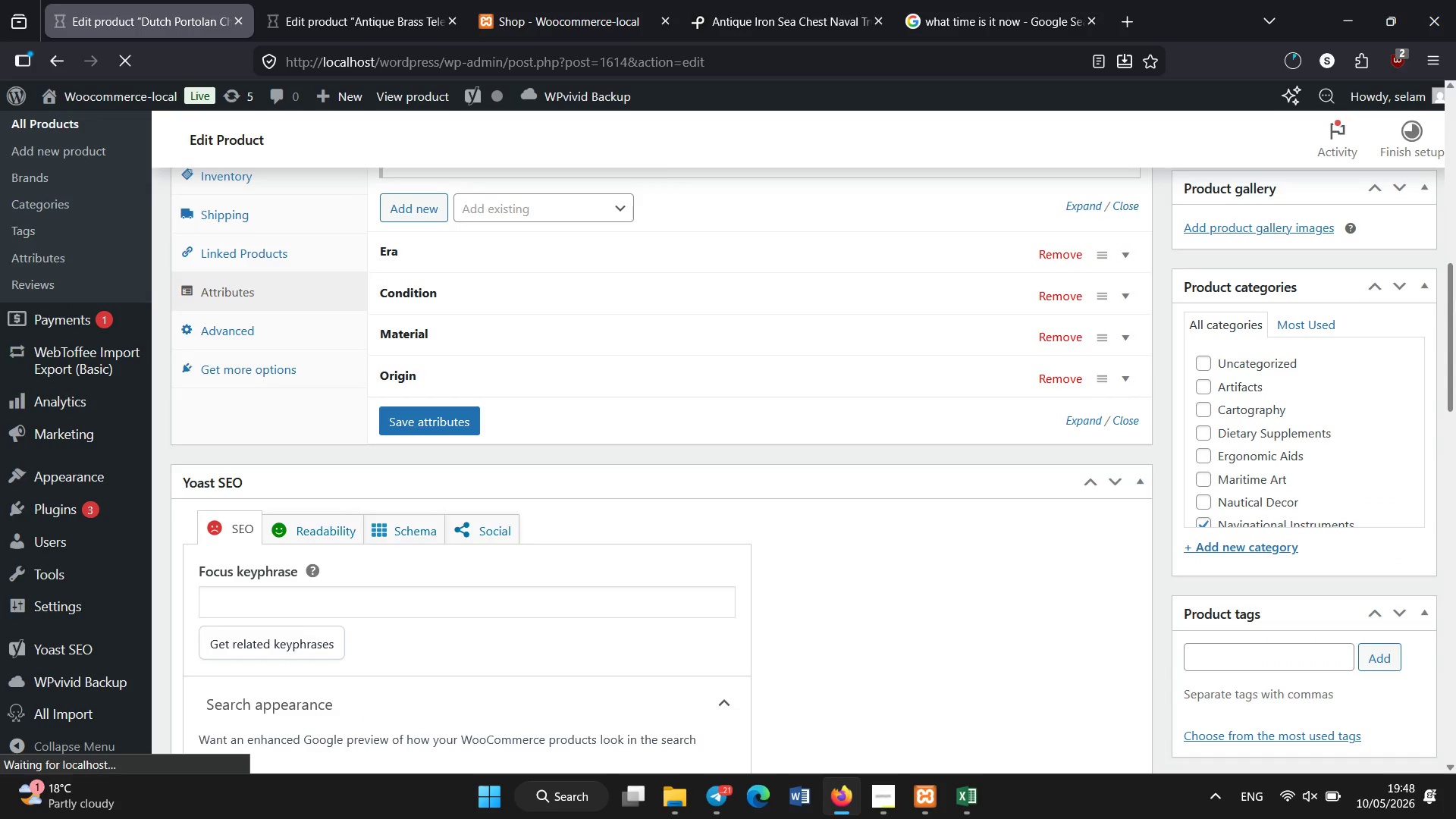 
left_click_drag(start_coordinate=[1455, 318], to_coordinate=[1455, 105])
 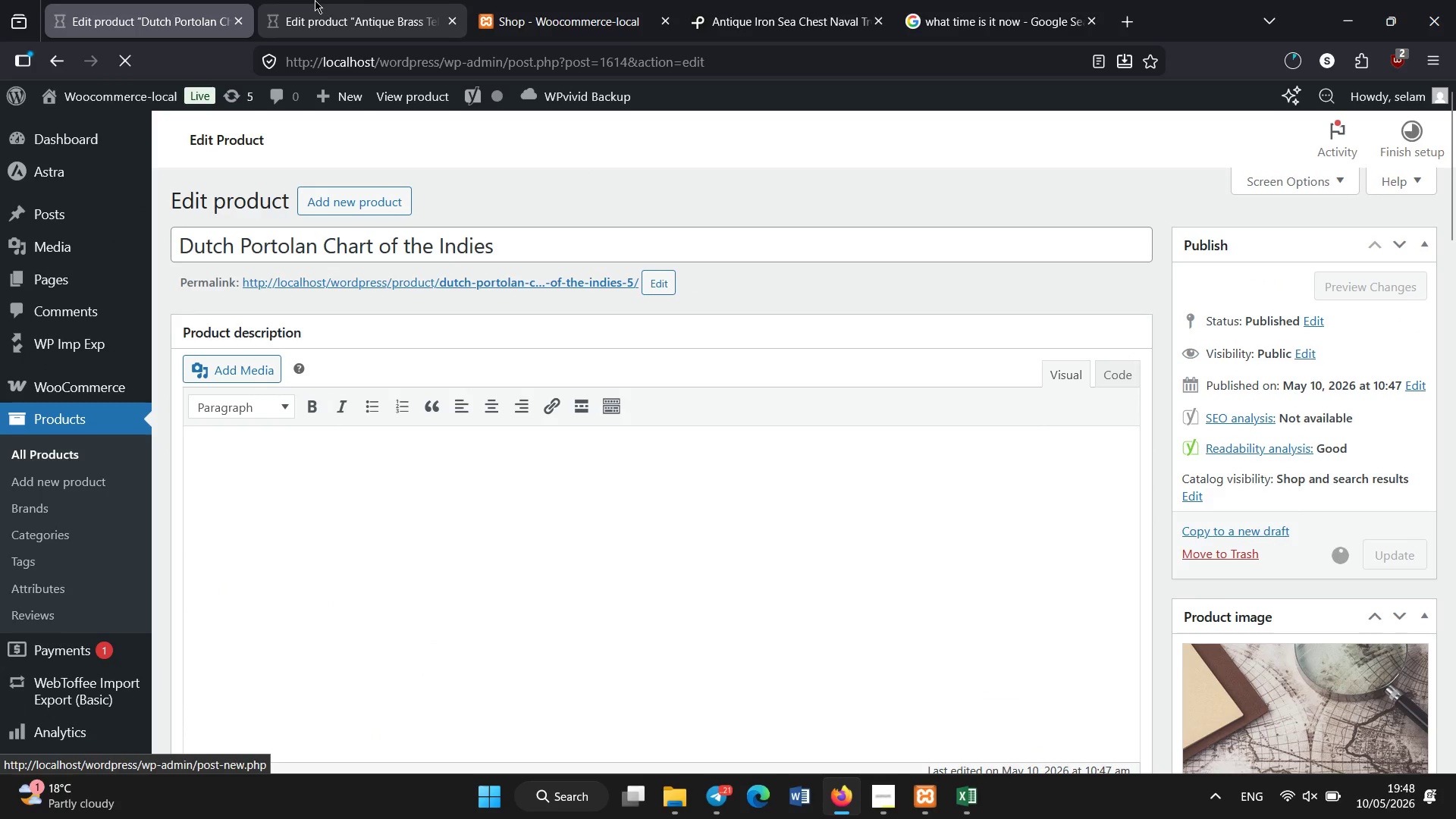 
left_click([315, 0])
 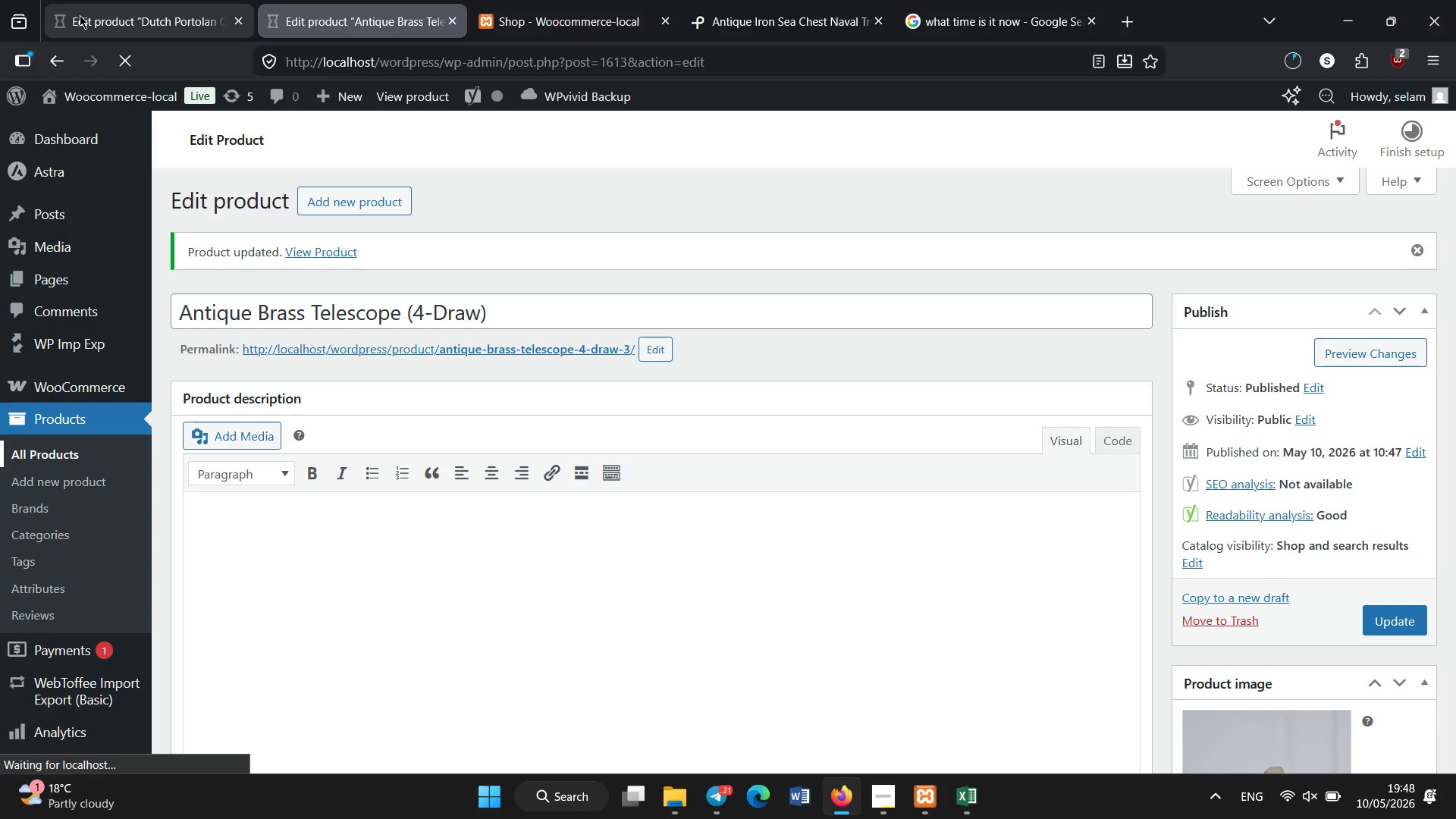 
left_click([89, 0])
 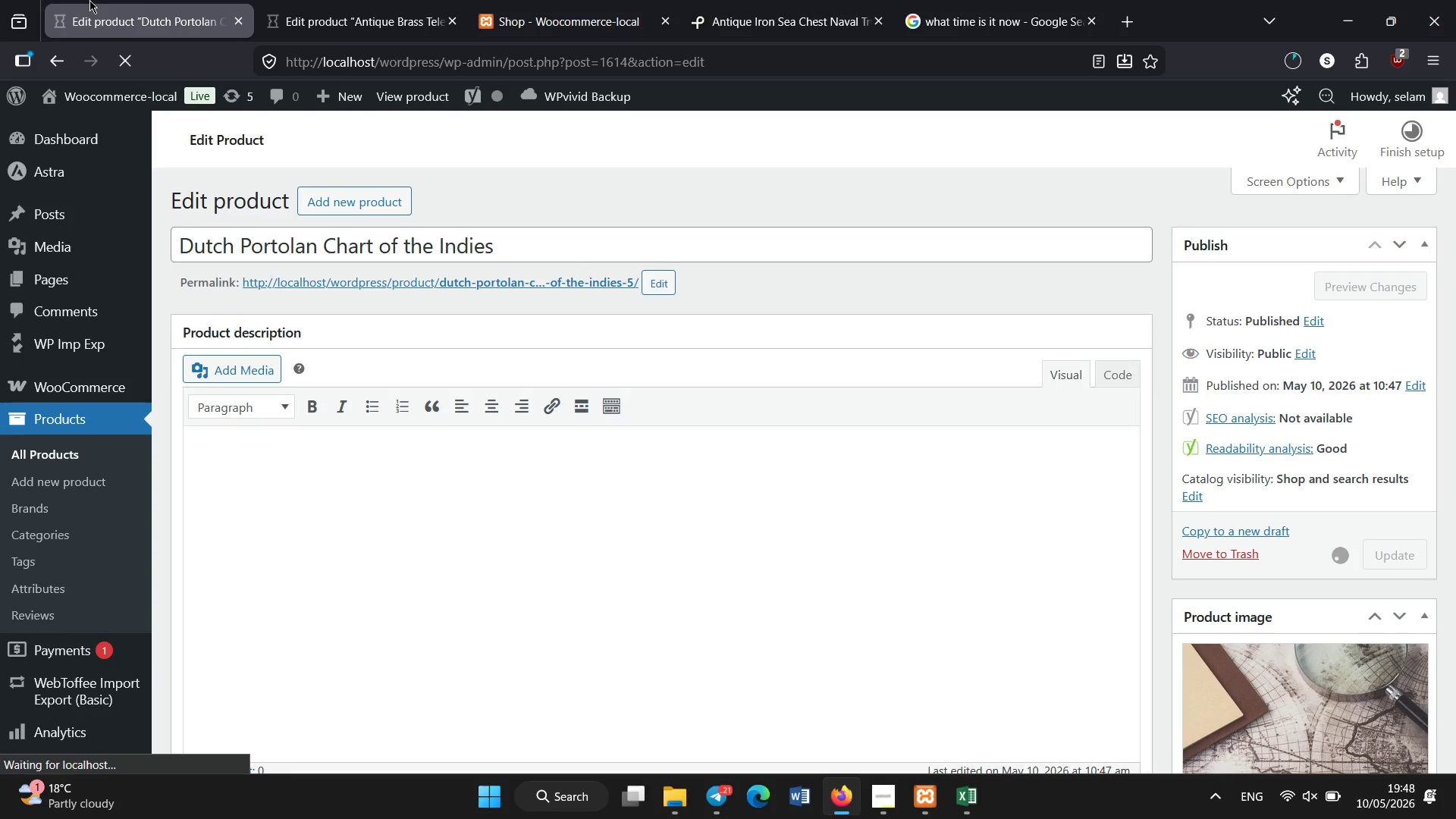 
wait(7.45)
 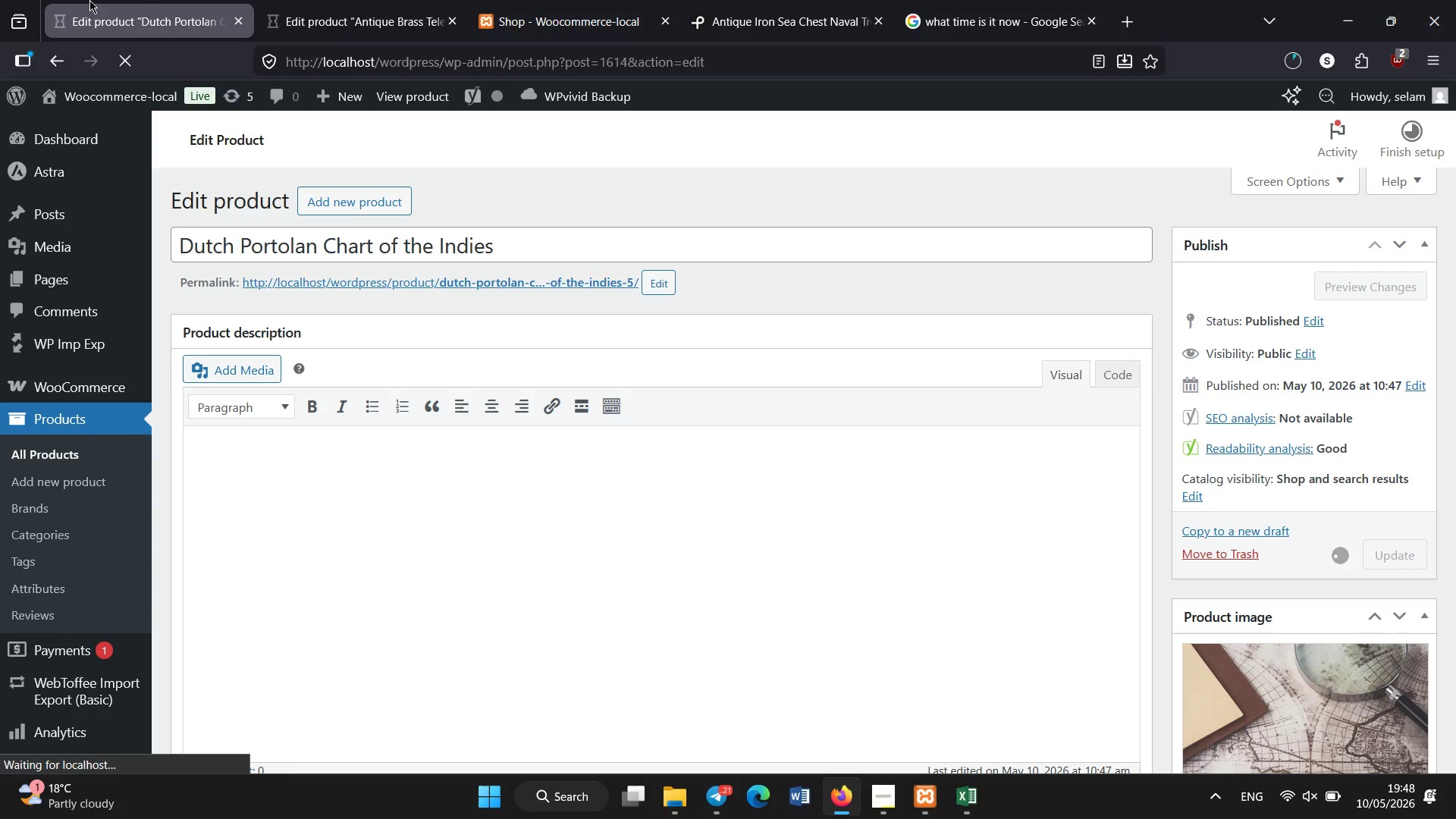 
left_click([297, 0])
 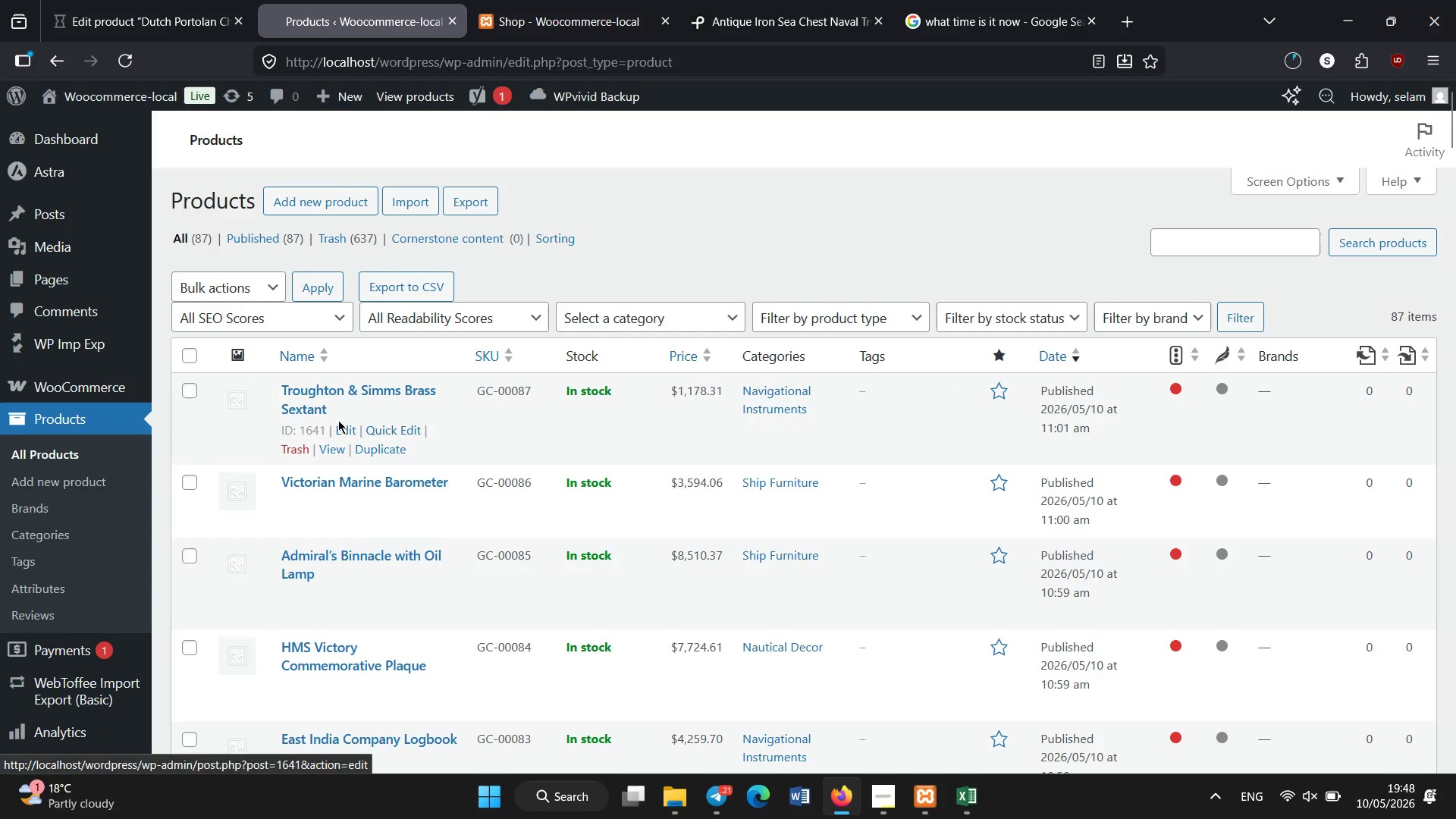 
scroll: coordinate [338, 420], scroll_direction: down, amount: 22.0
 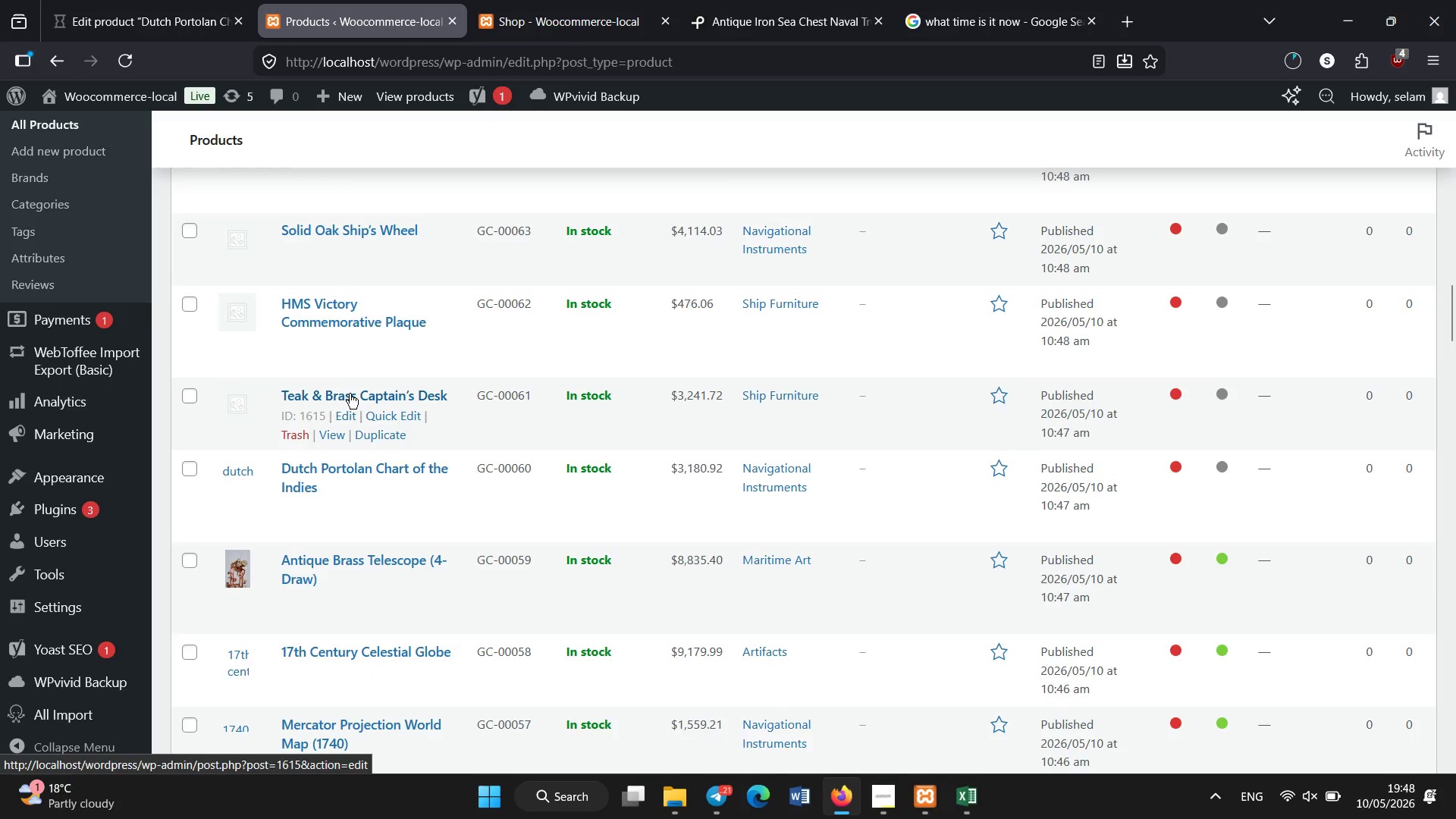 
left_click([347, 391])
 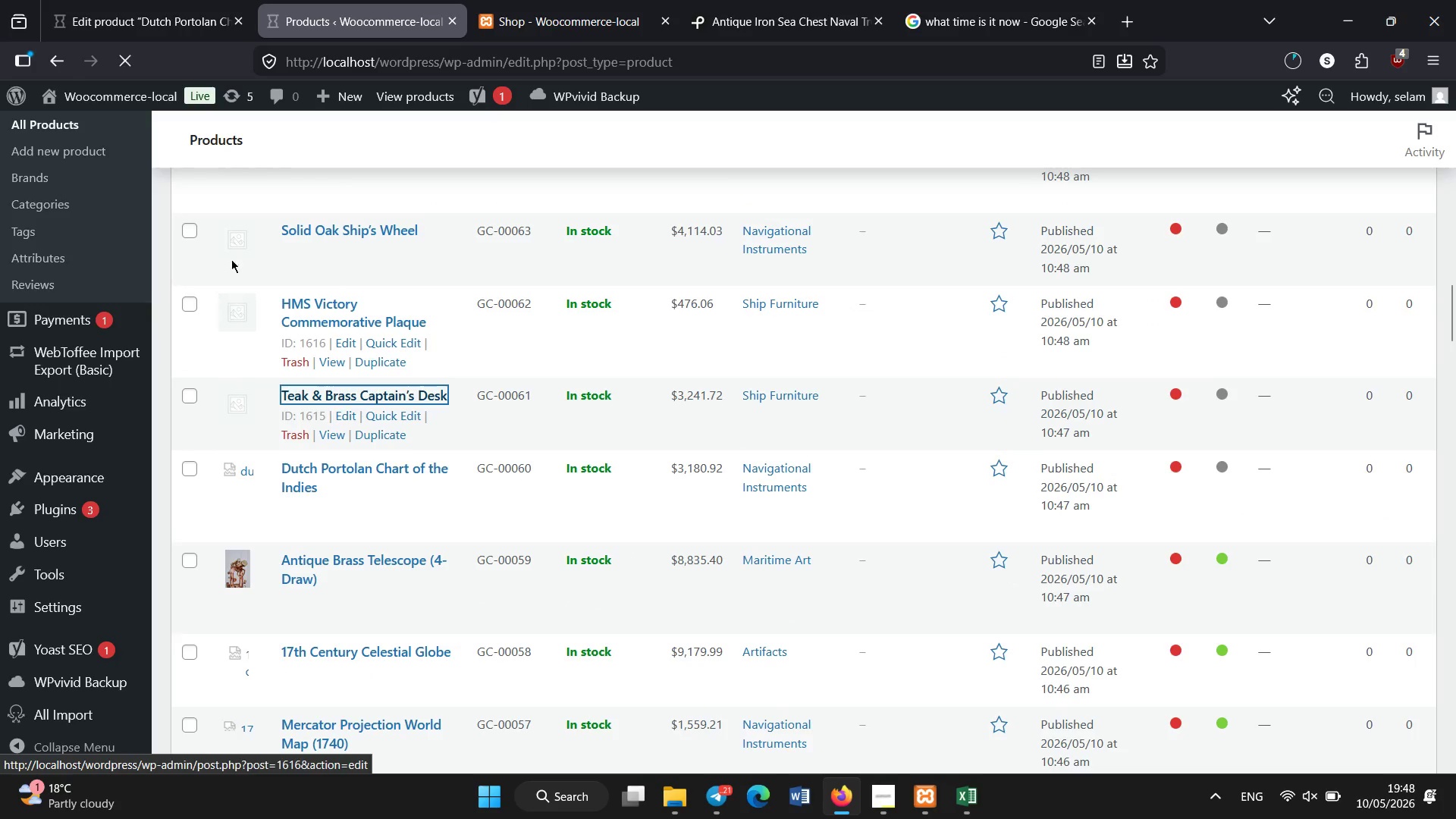 
scroll: coordinate [237, 245], scroll_direction: down, amount: 5.0
 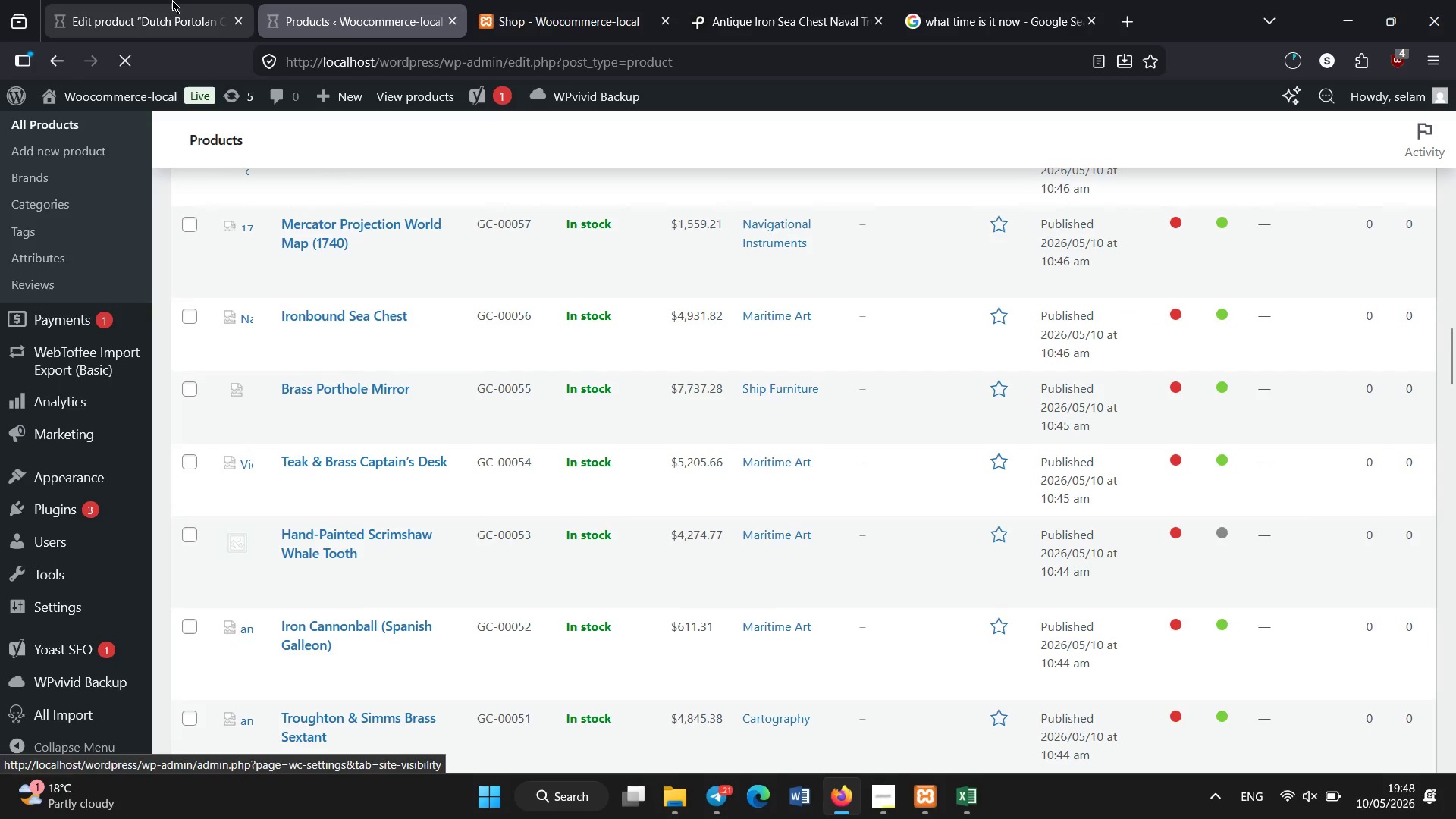 
left_click([172, 0])
 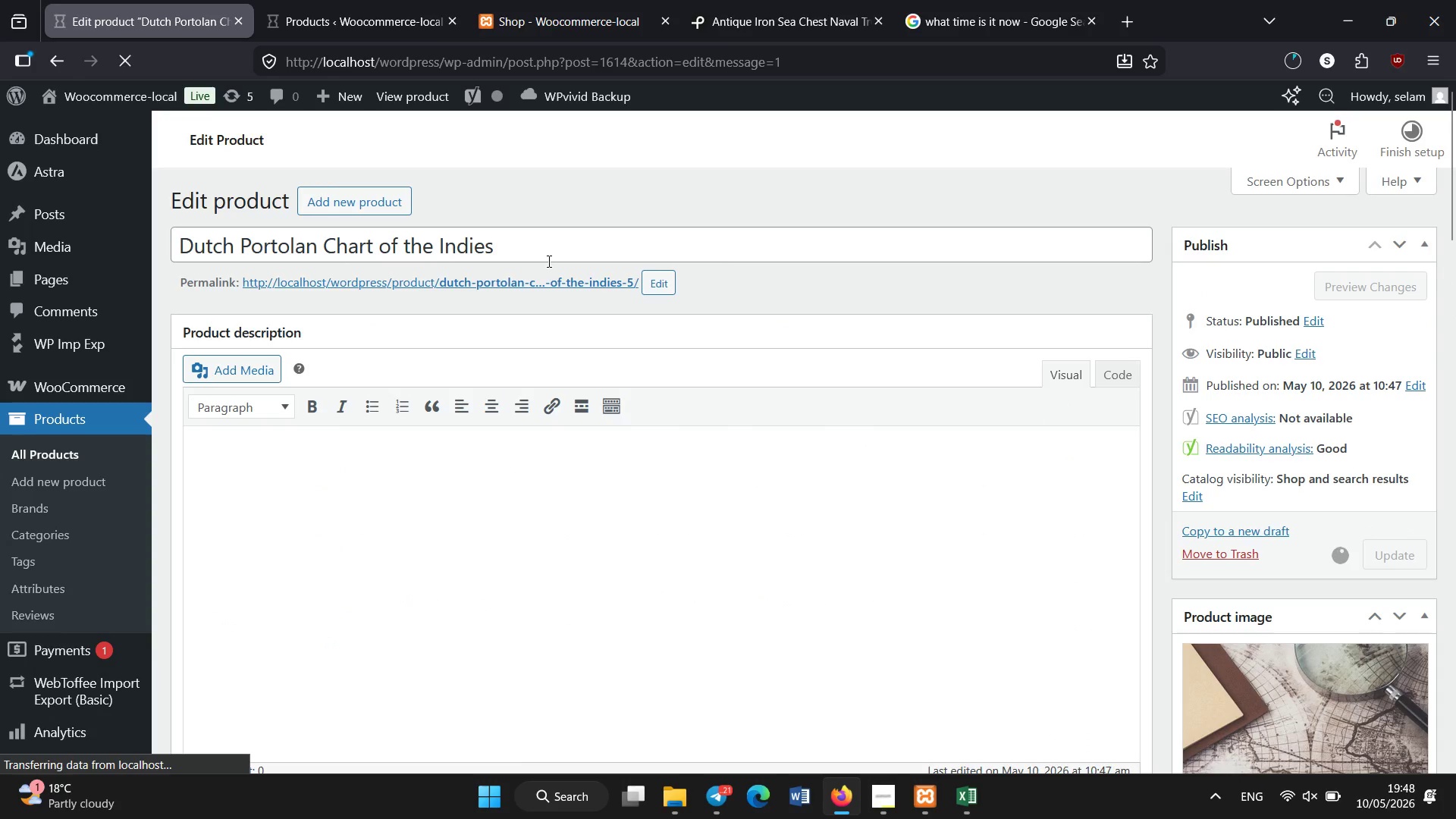 
left_click([336, 0])
 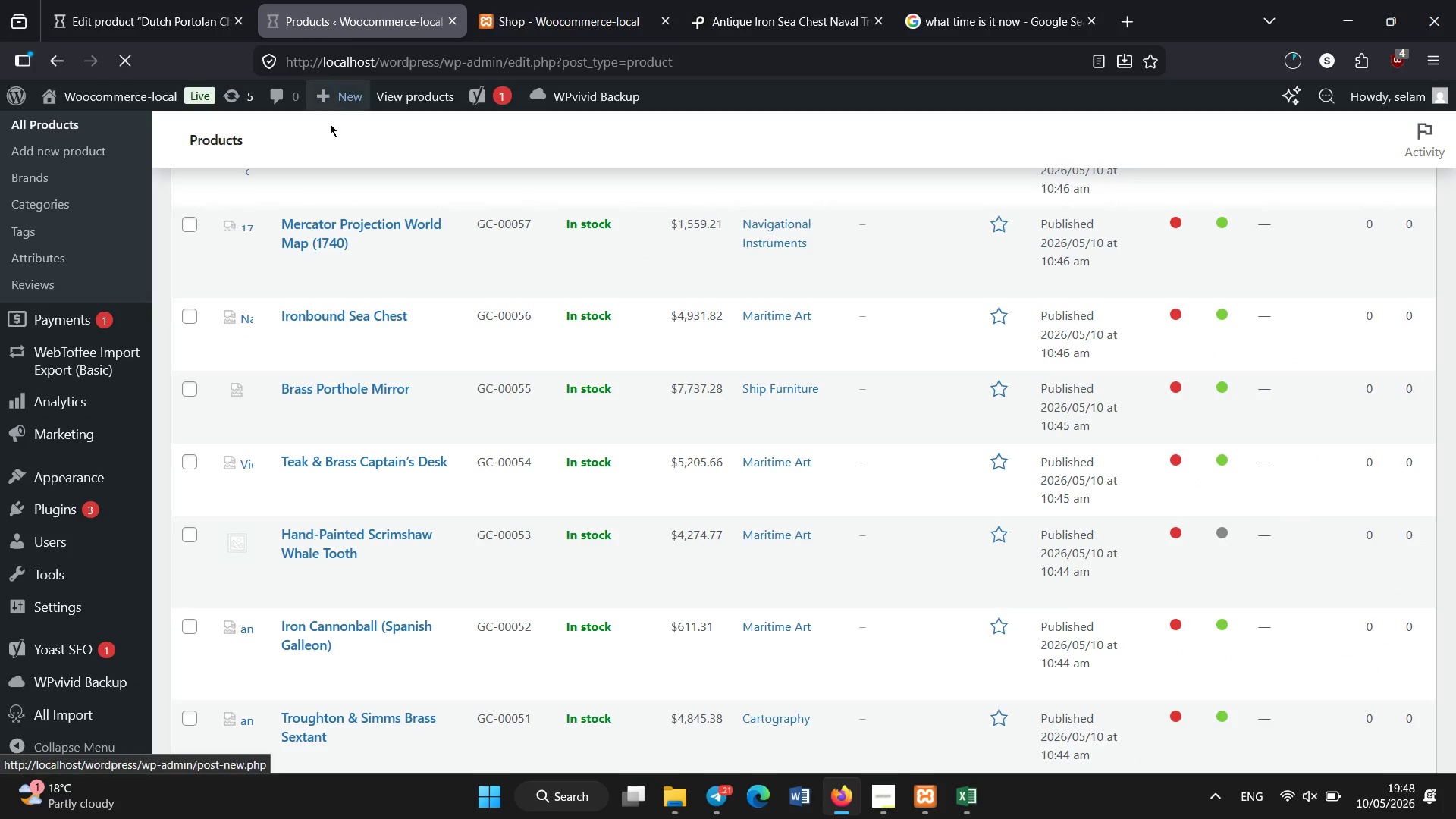 
mouse_move([349, 403])
 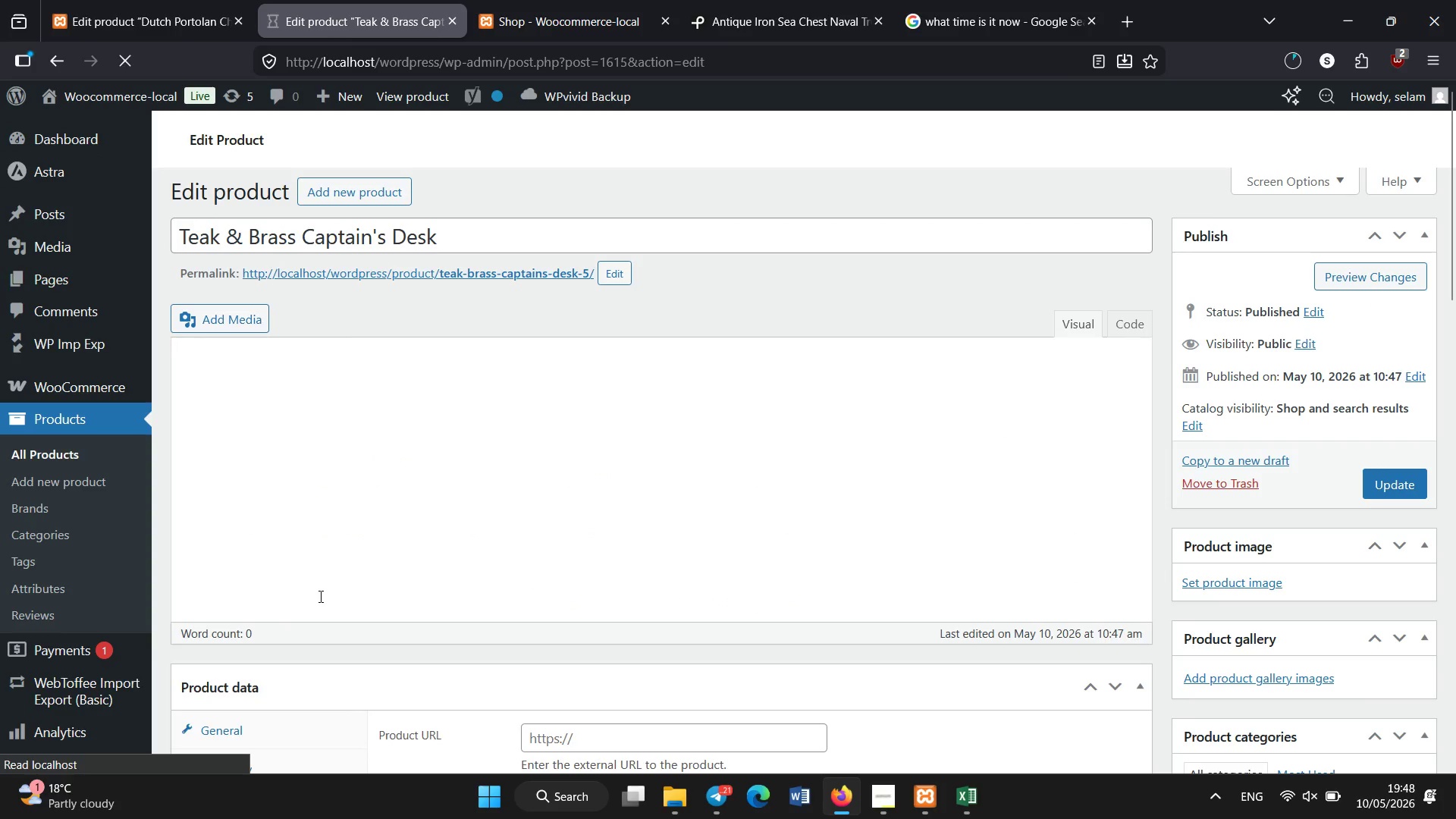 
scroll: coordinate [231, 520], scroll_direction: down, amount: 13.0
 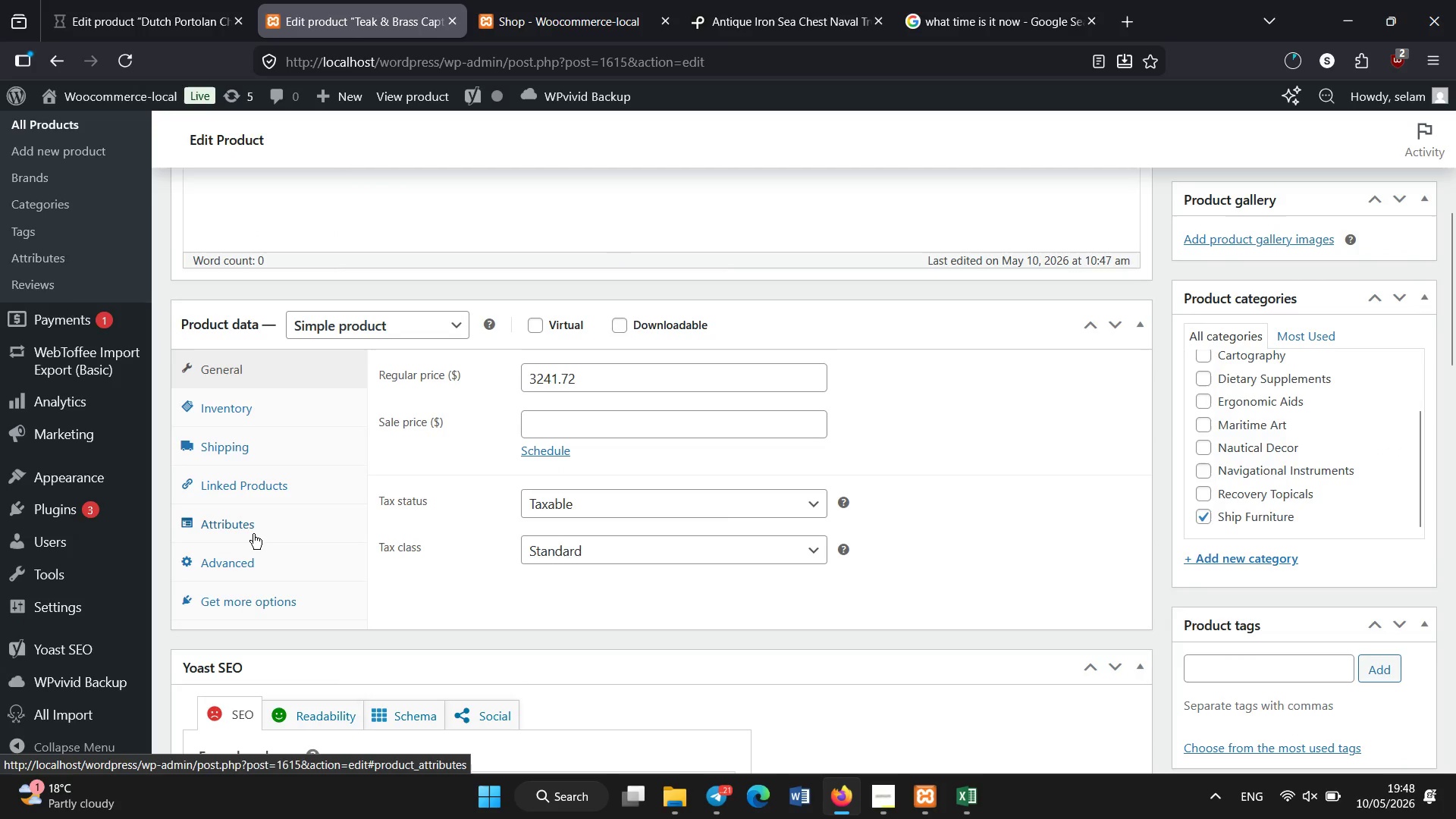 
left_click([253, 534])
 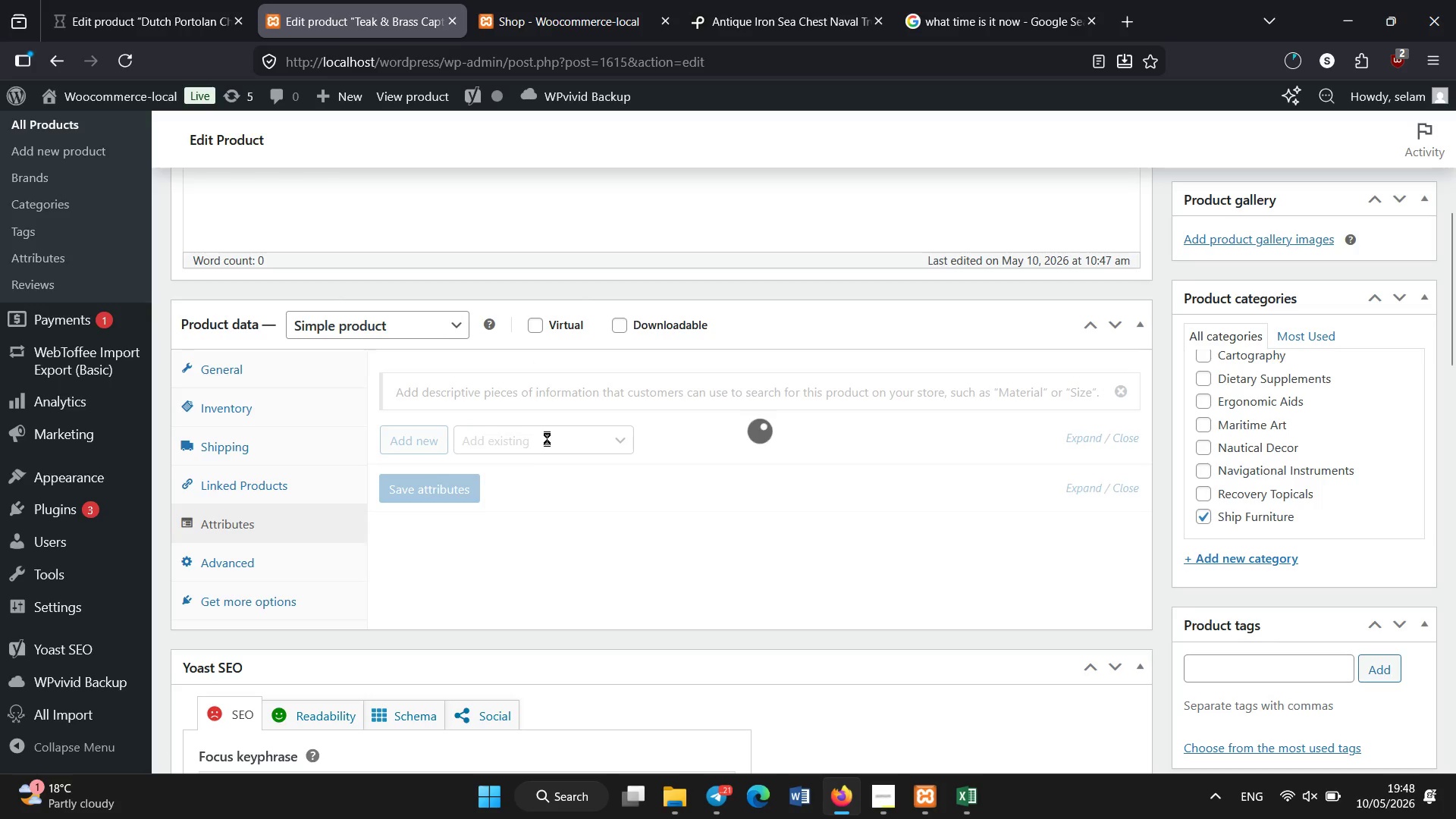 
wait(6.08)
 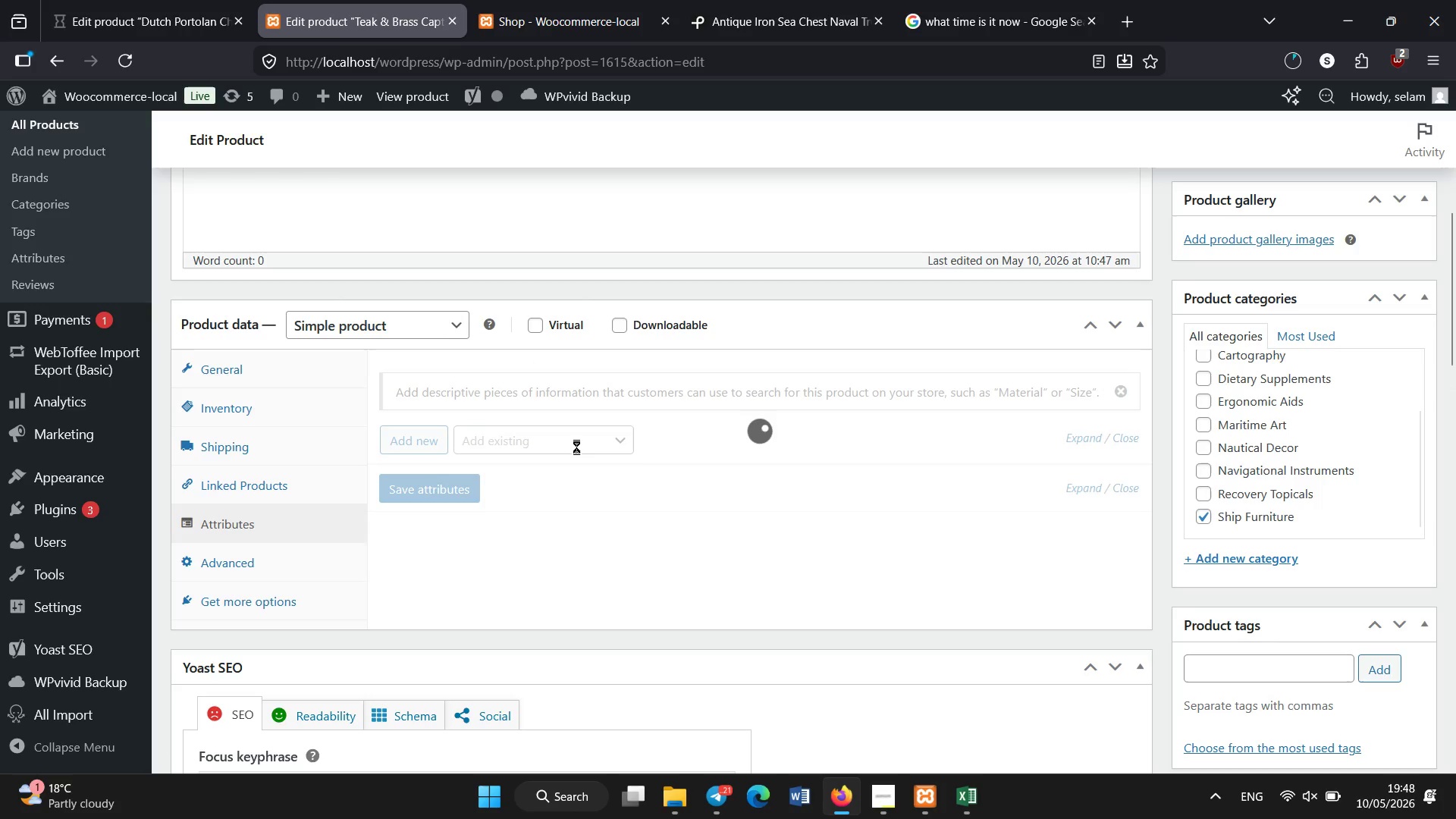 
left_click([1003, 0])
 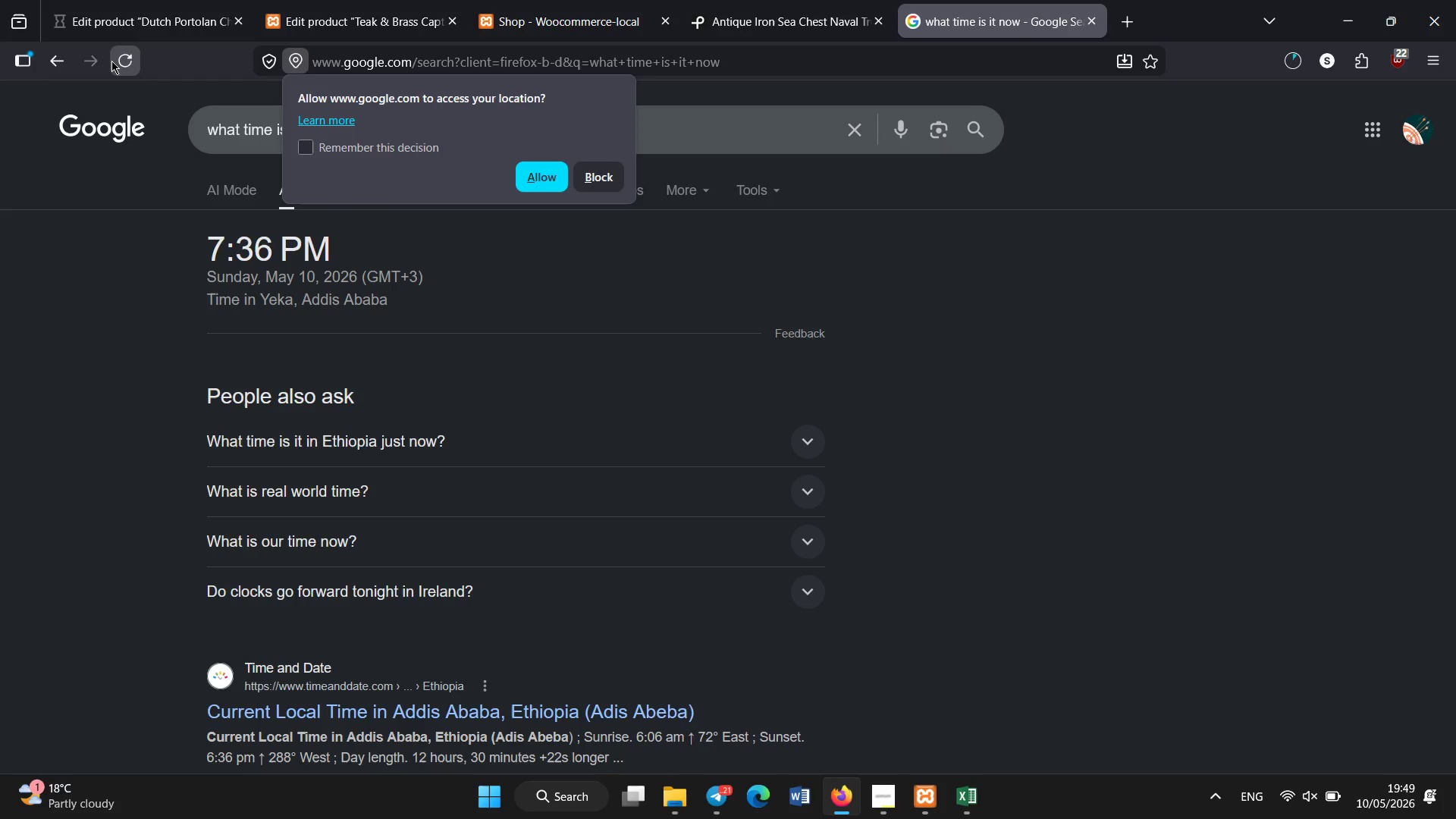 
left_click([111, 61])
 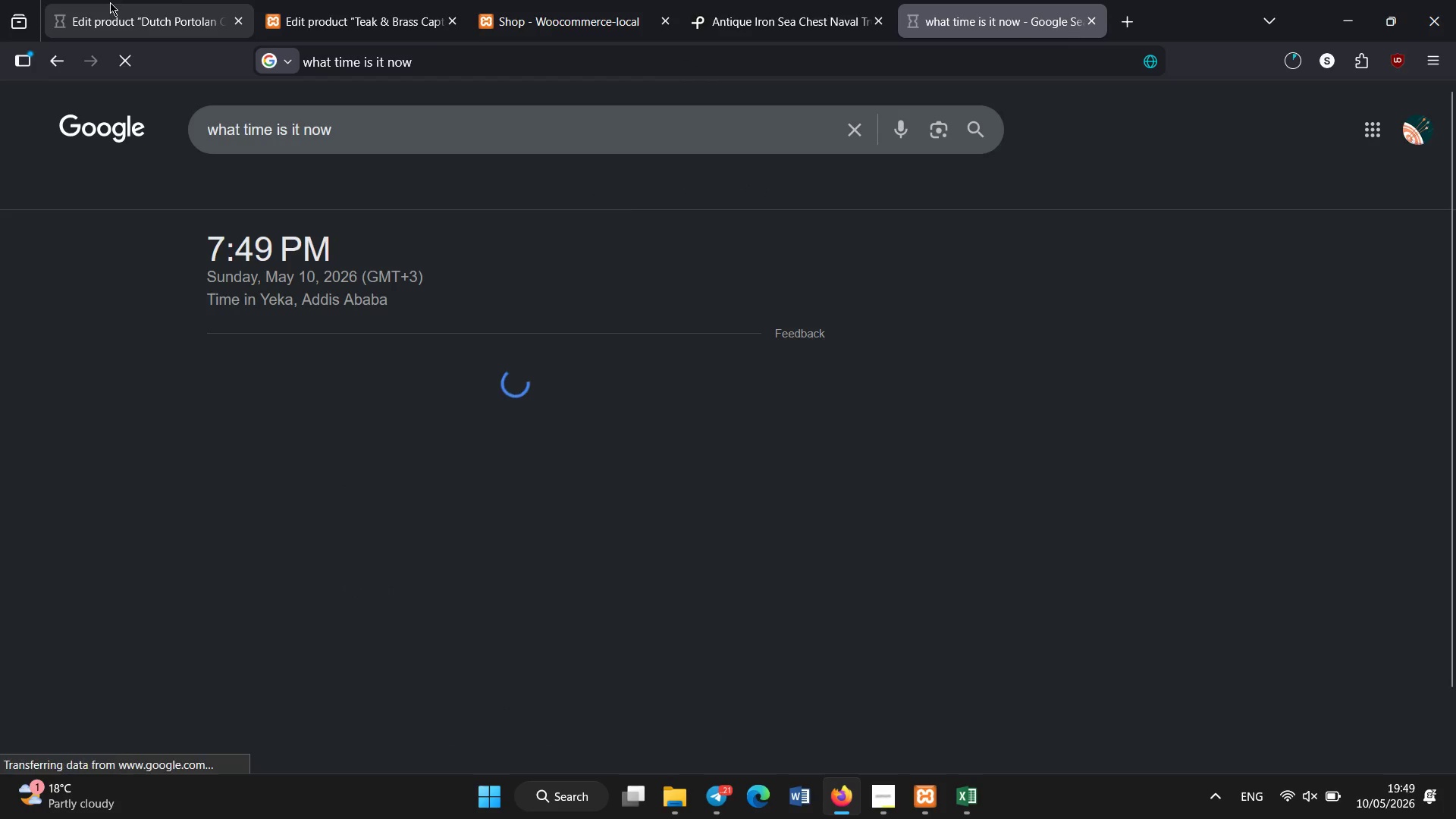 
left_click([111, 2])
 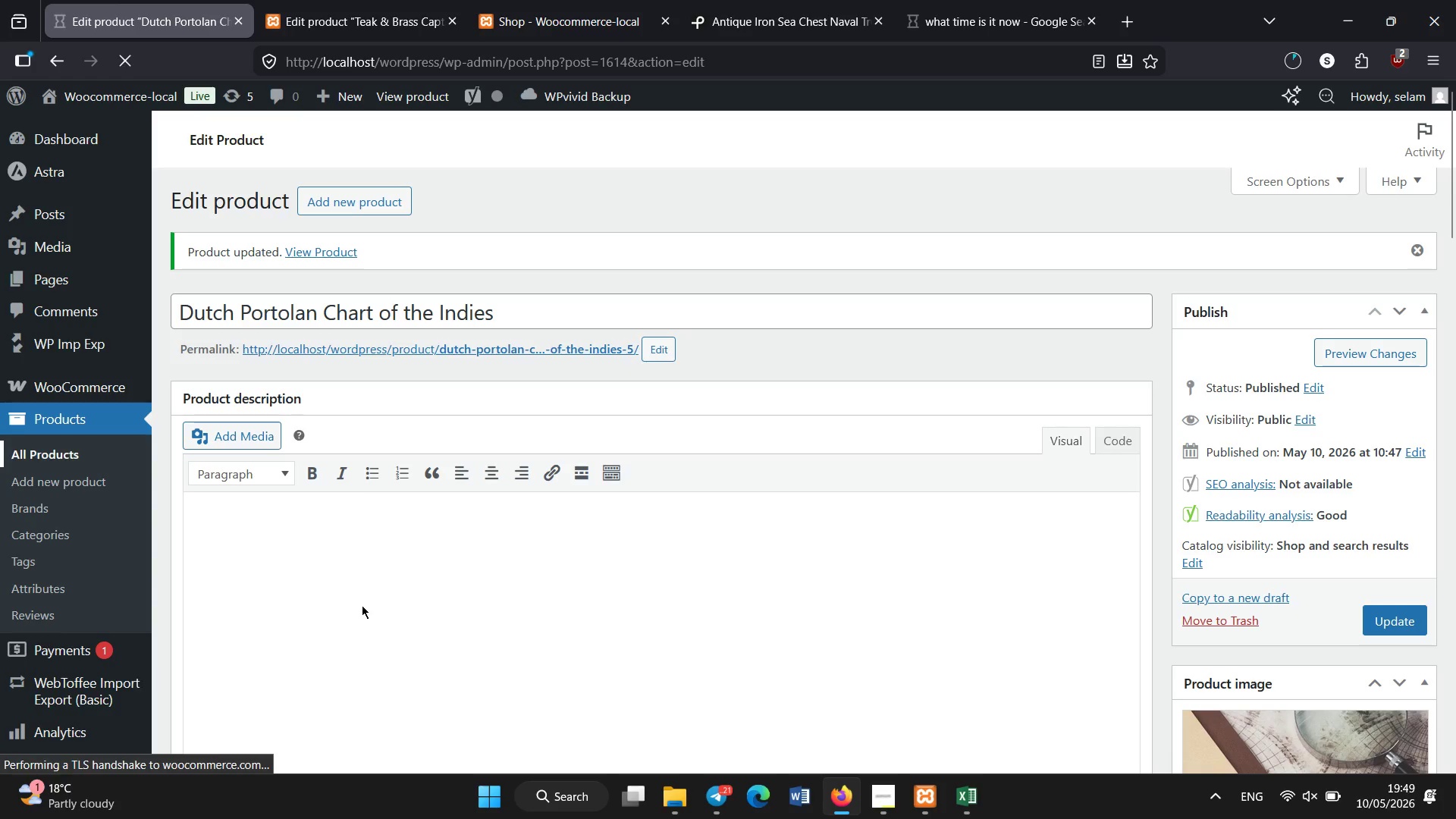 
left_click([372, 0])
 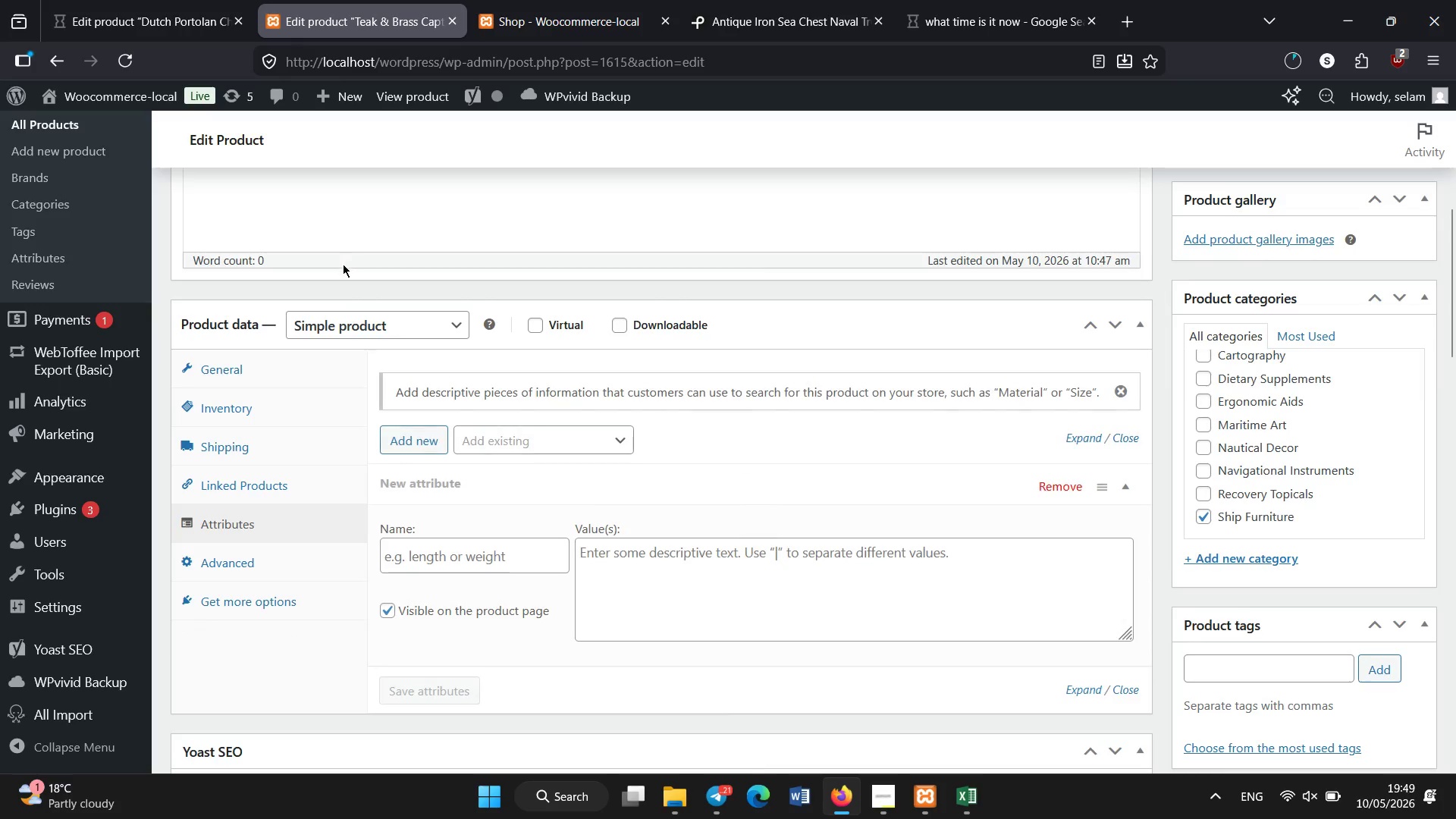 
scroll: coordinate [288, 380], scroll_direction: down, amount: 3.0
 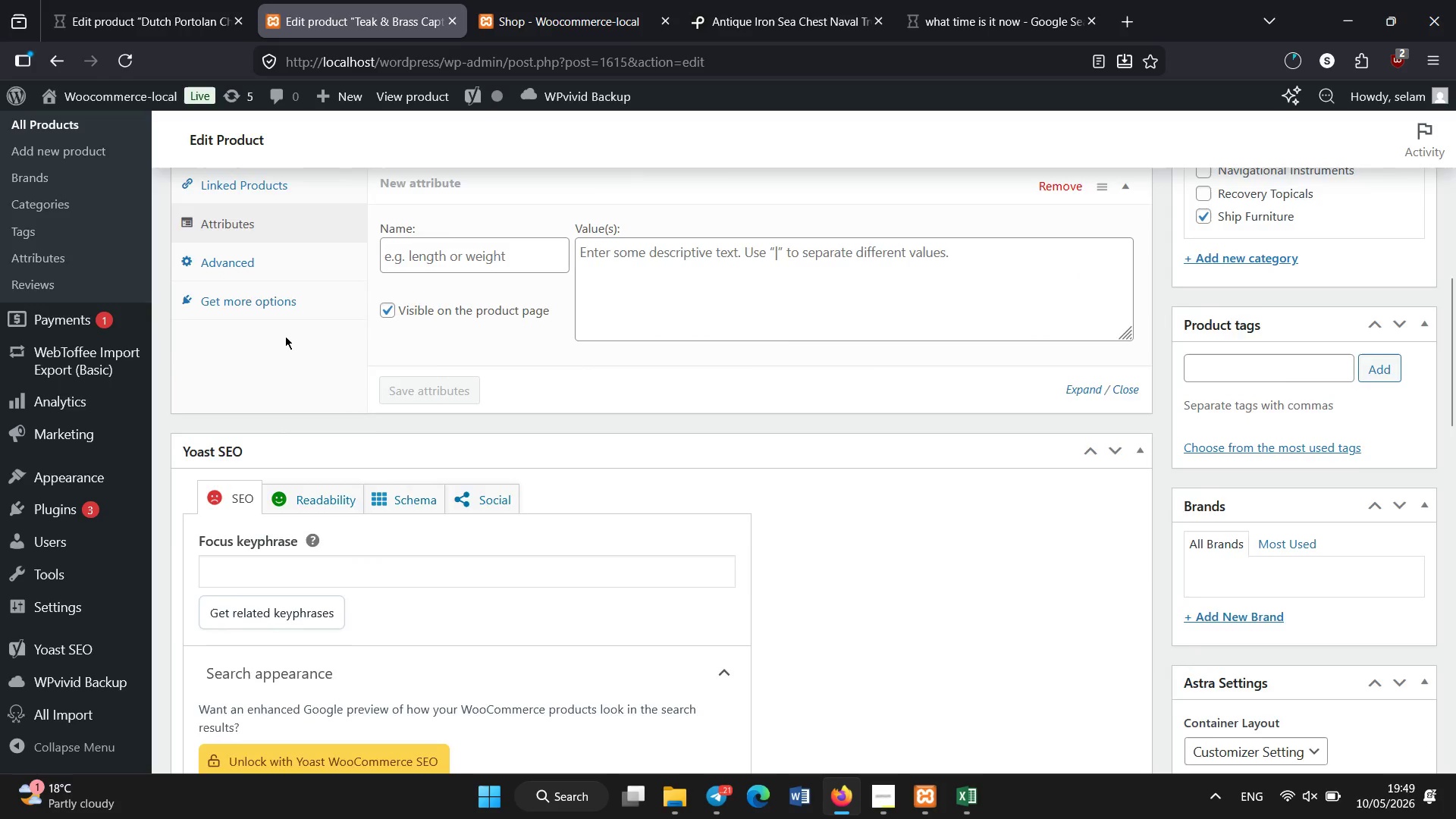 
scroll: coordinate [324, 335], scroll_direction: up, amount: 1.0
 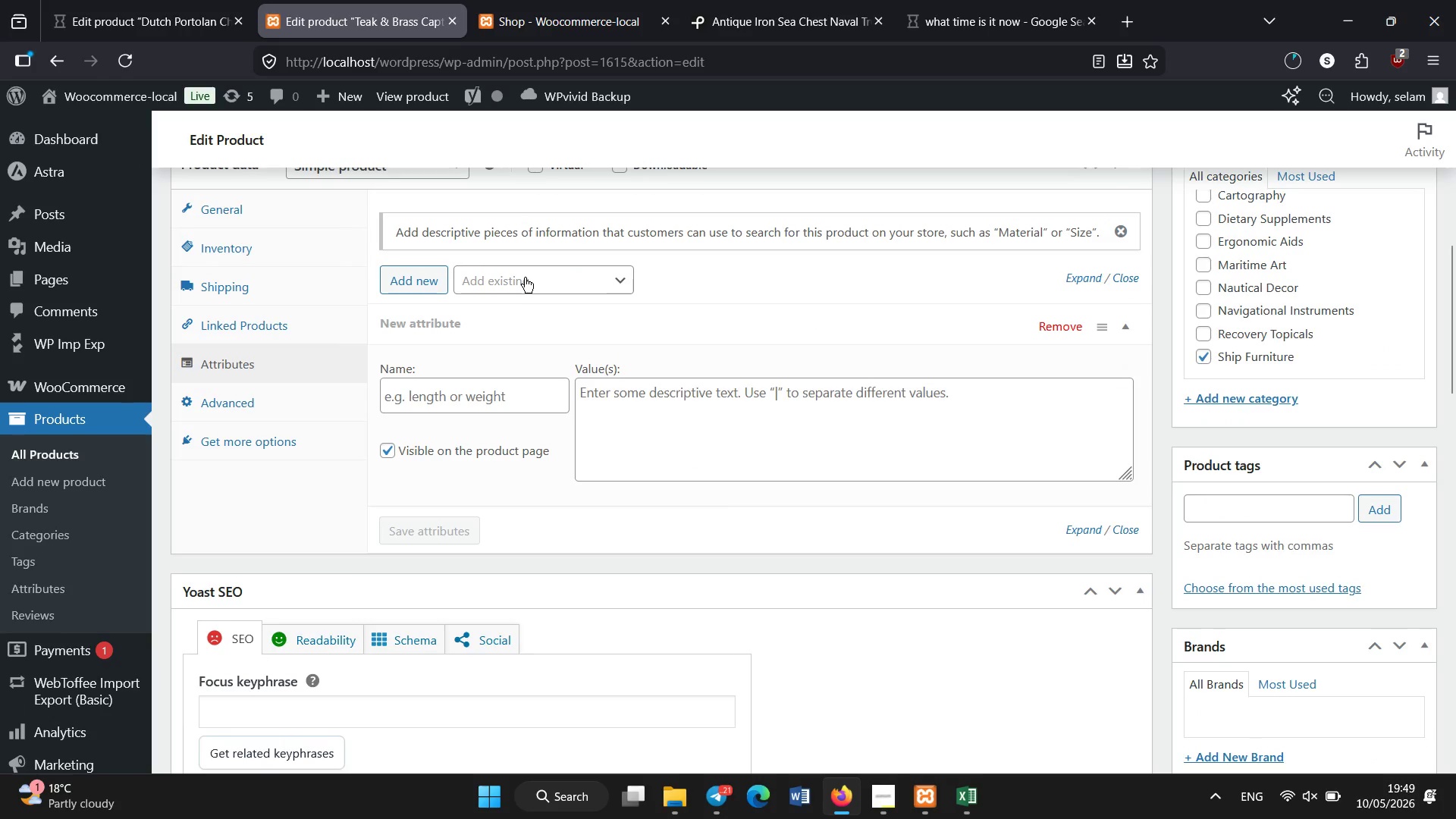 
left_click([525, 278])
 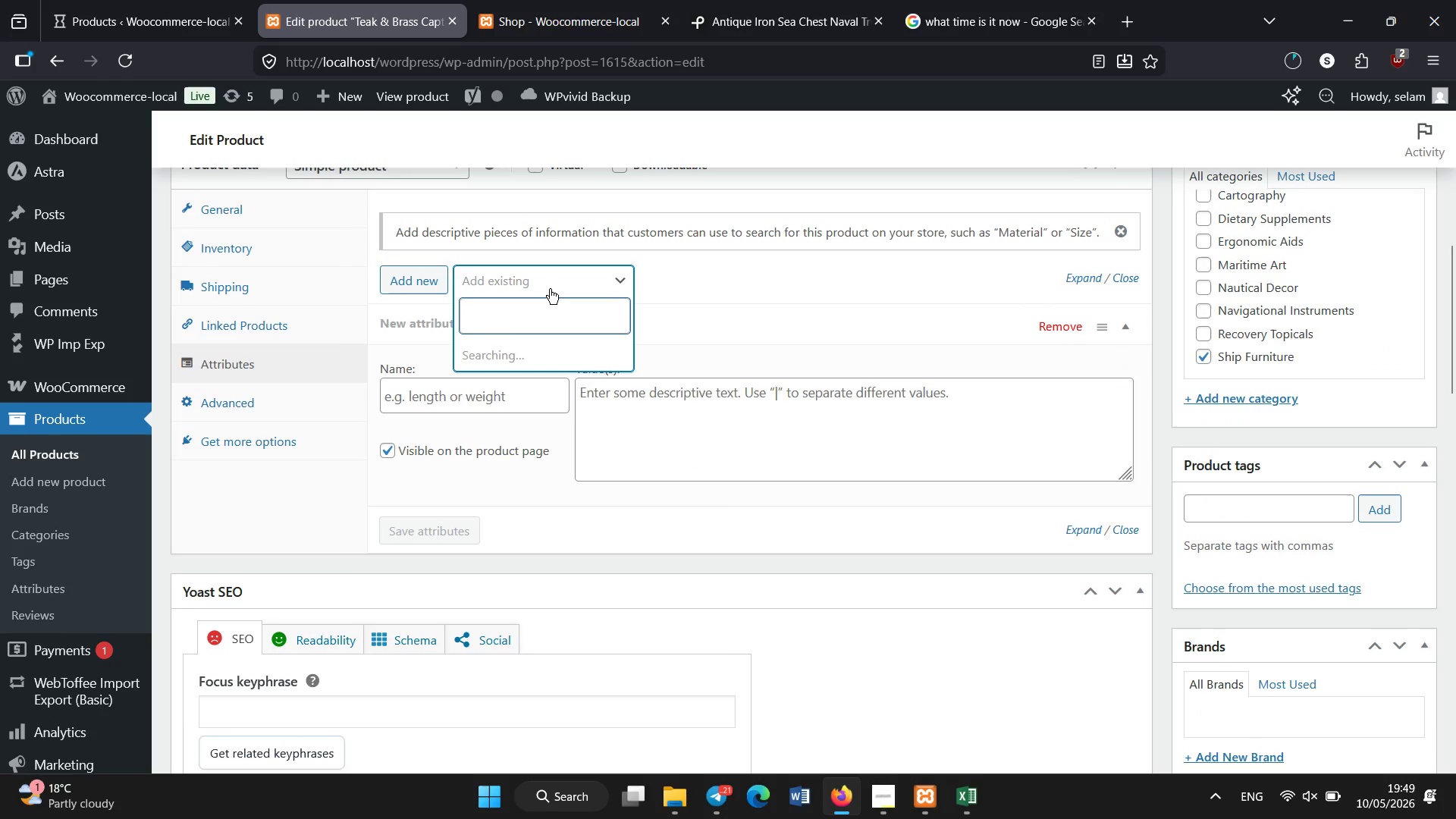 
wait(7.17)
 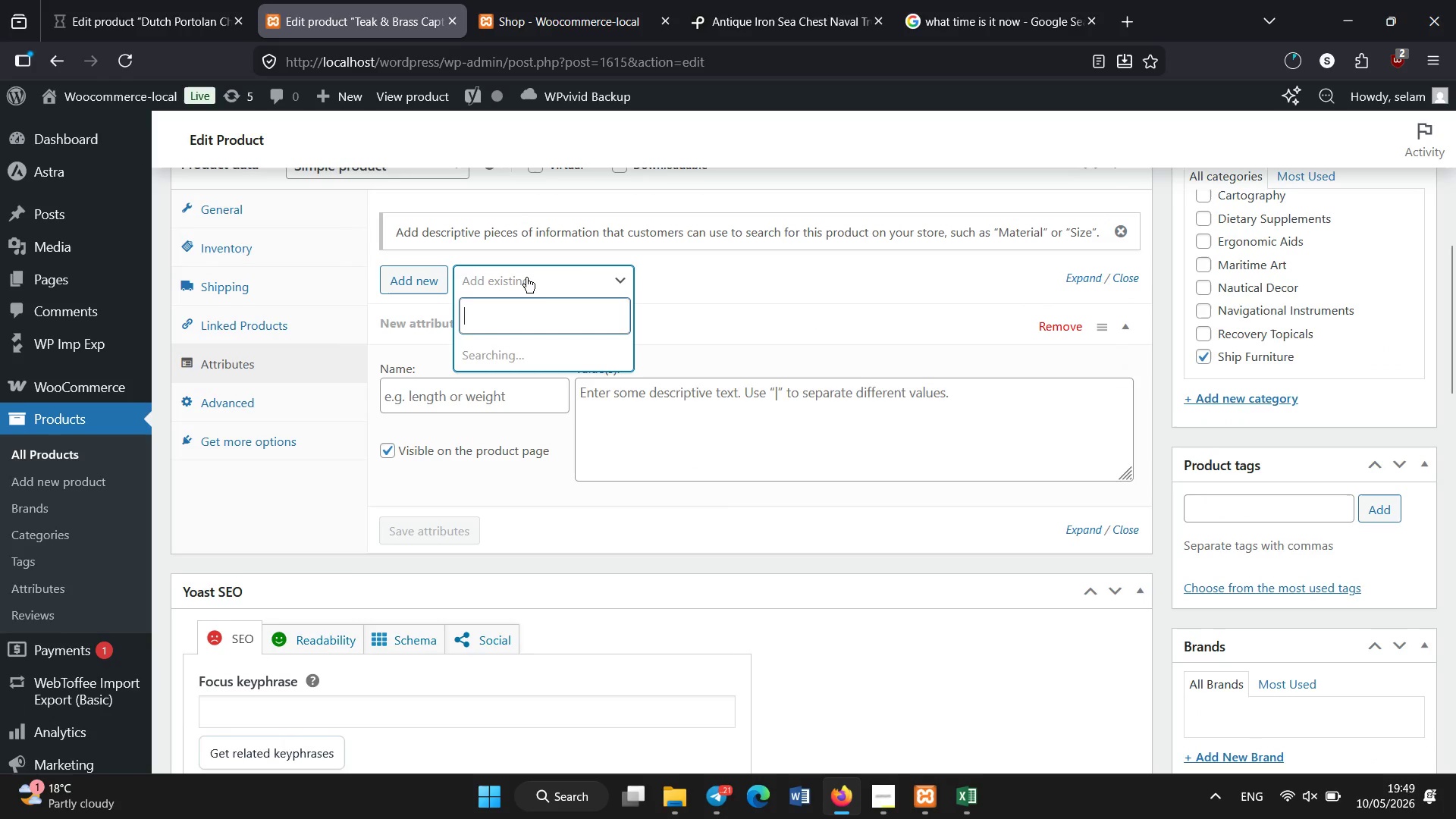 
left_click([557, 379])
 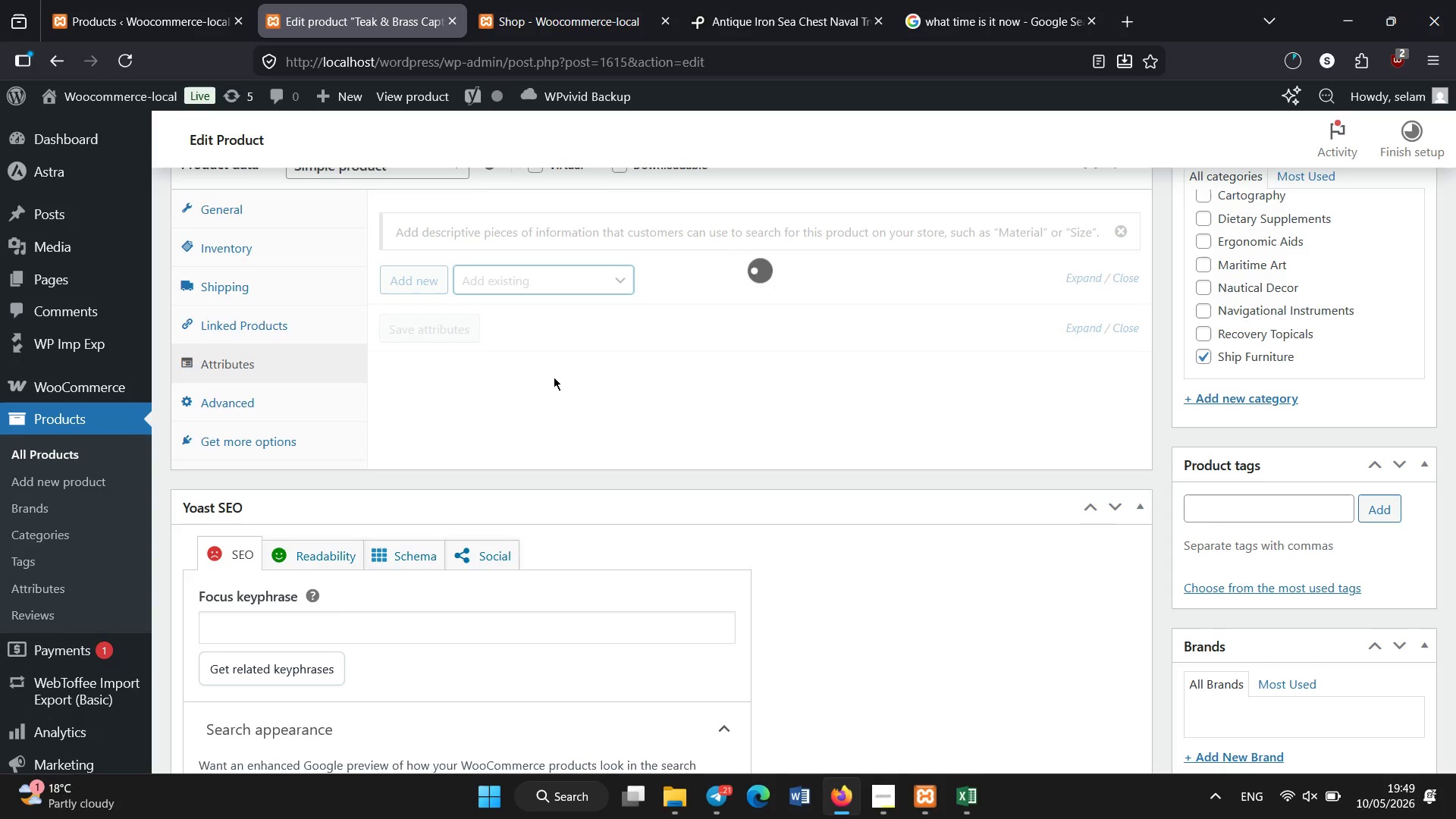 
wait(8.83)
 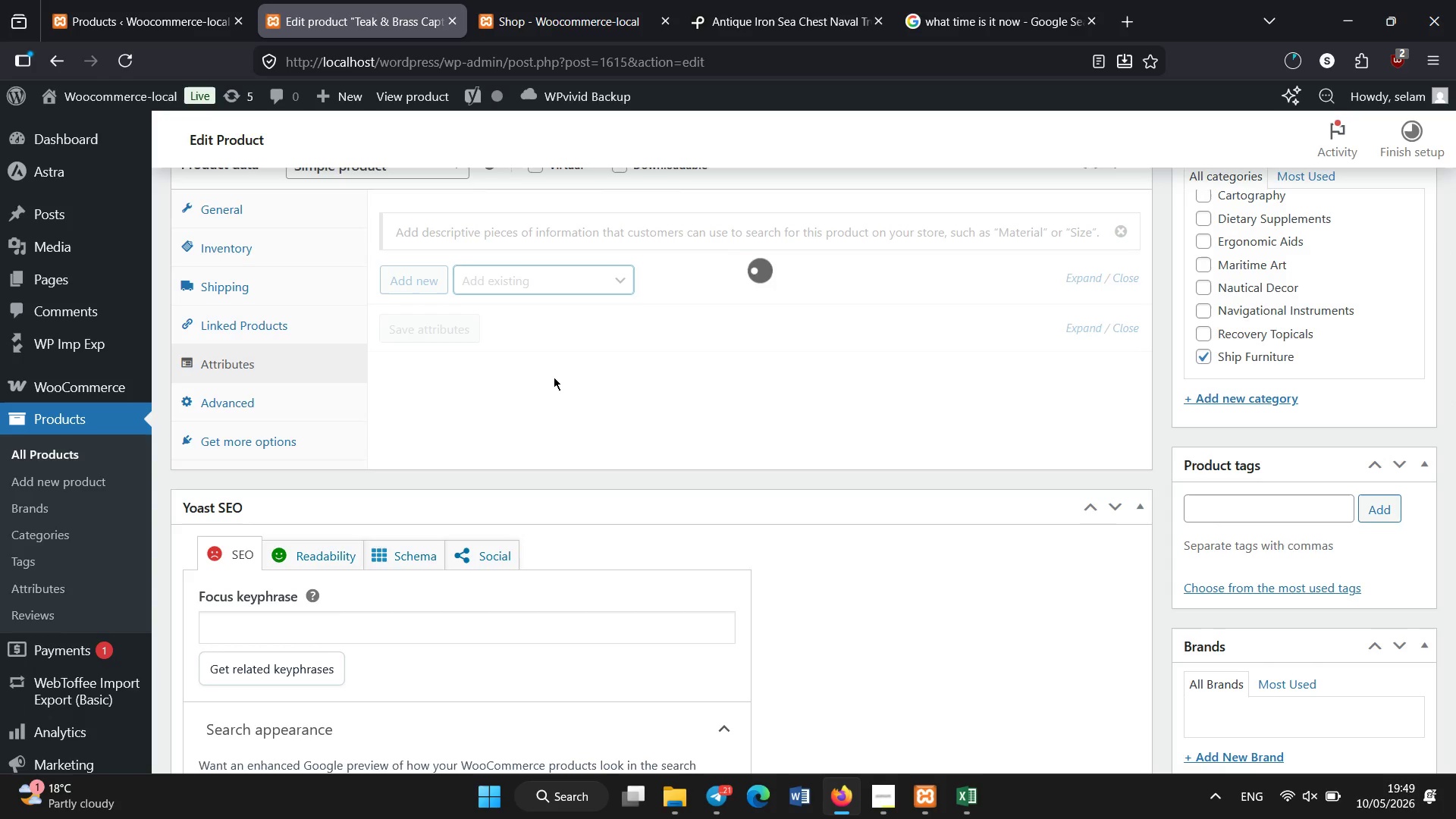 
left_click([563, 290])
 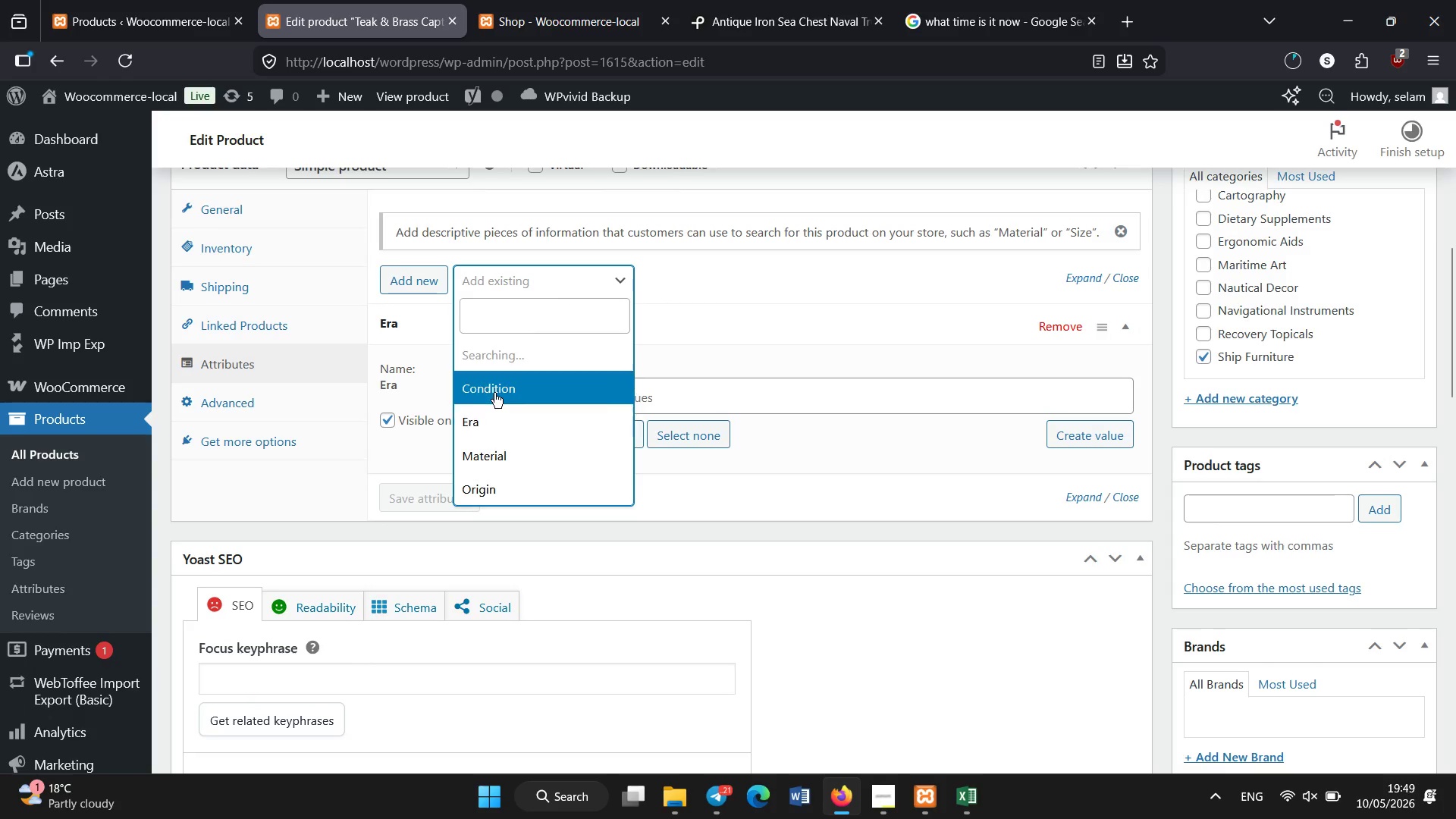 
left_click([495, 393])
 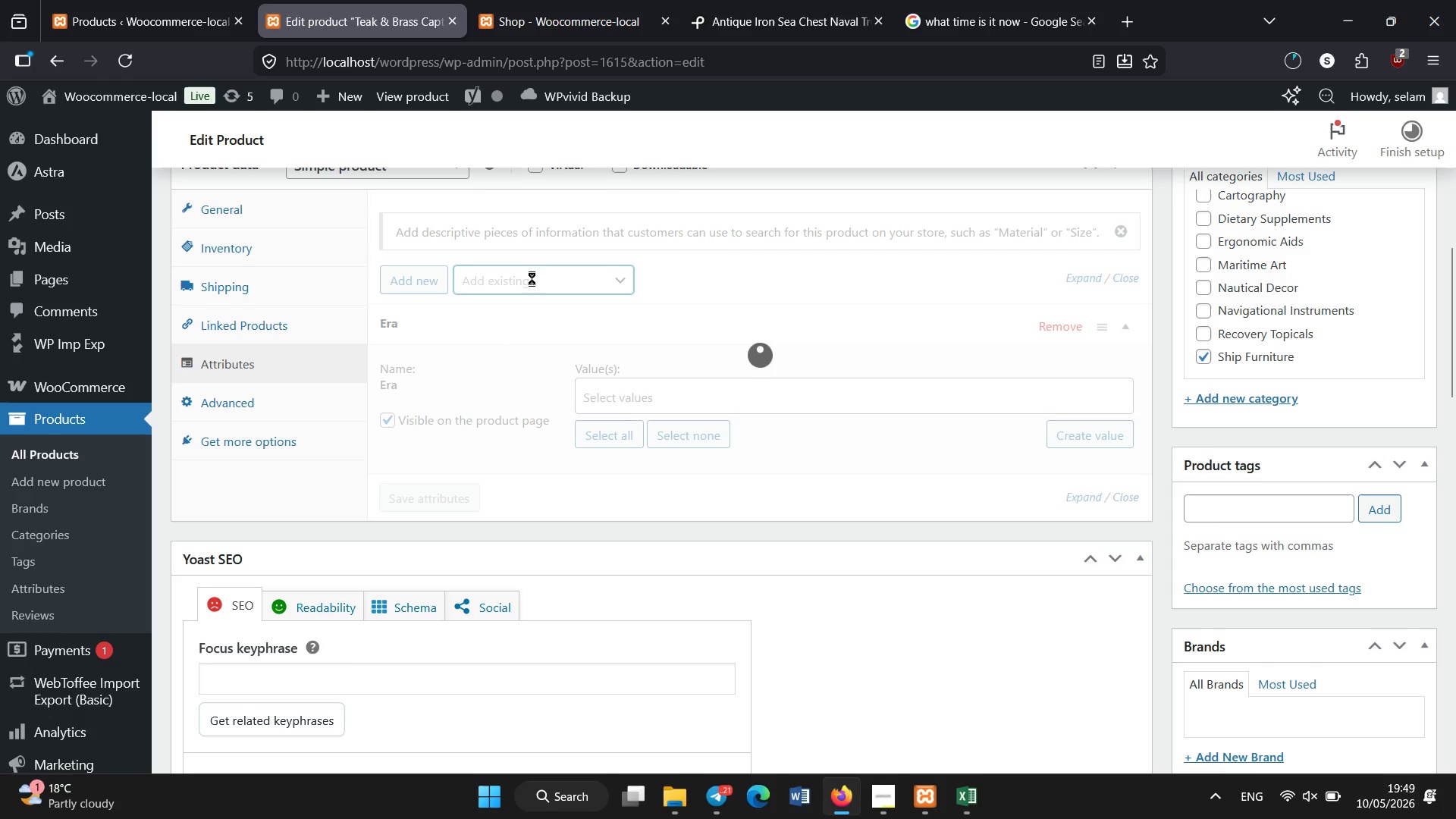 
wait(6.77)
 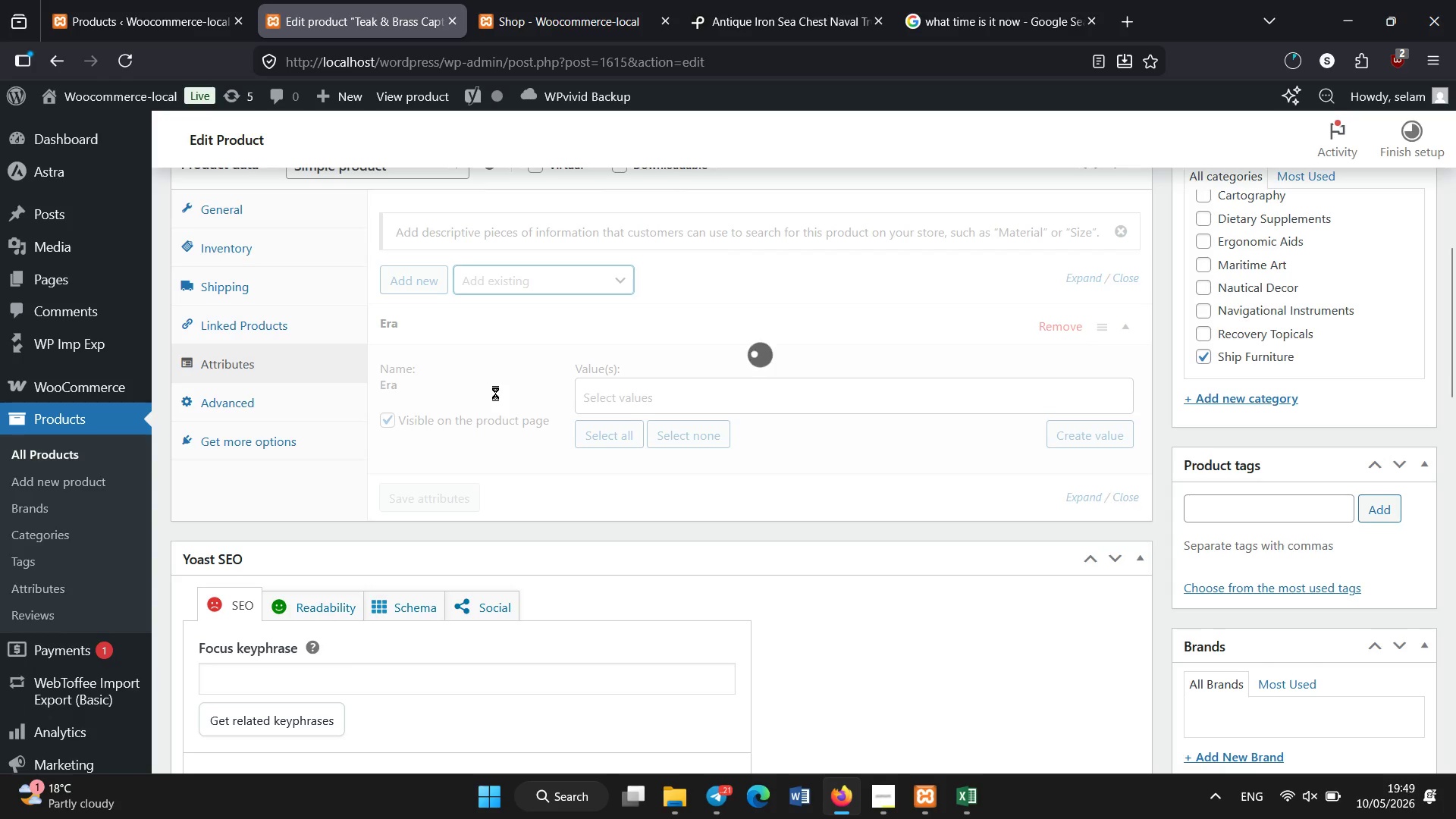 
left_click([532, 278])
 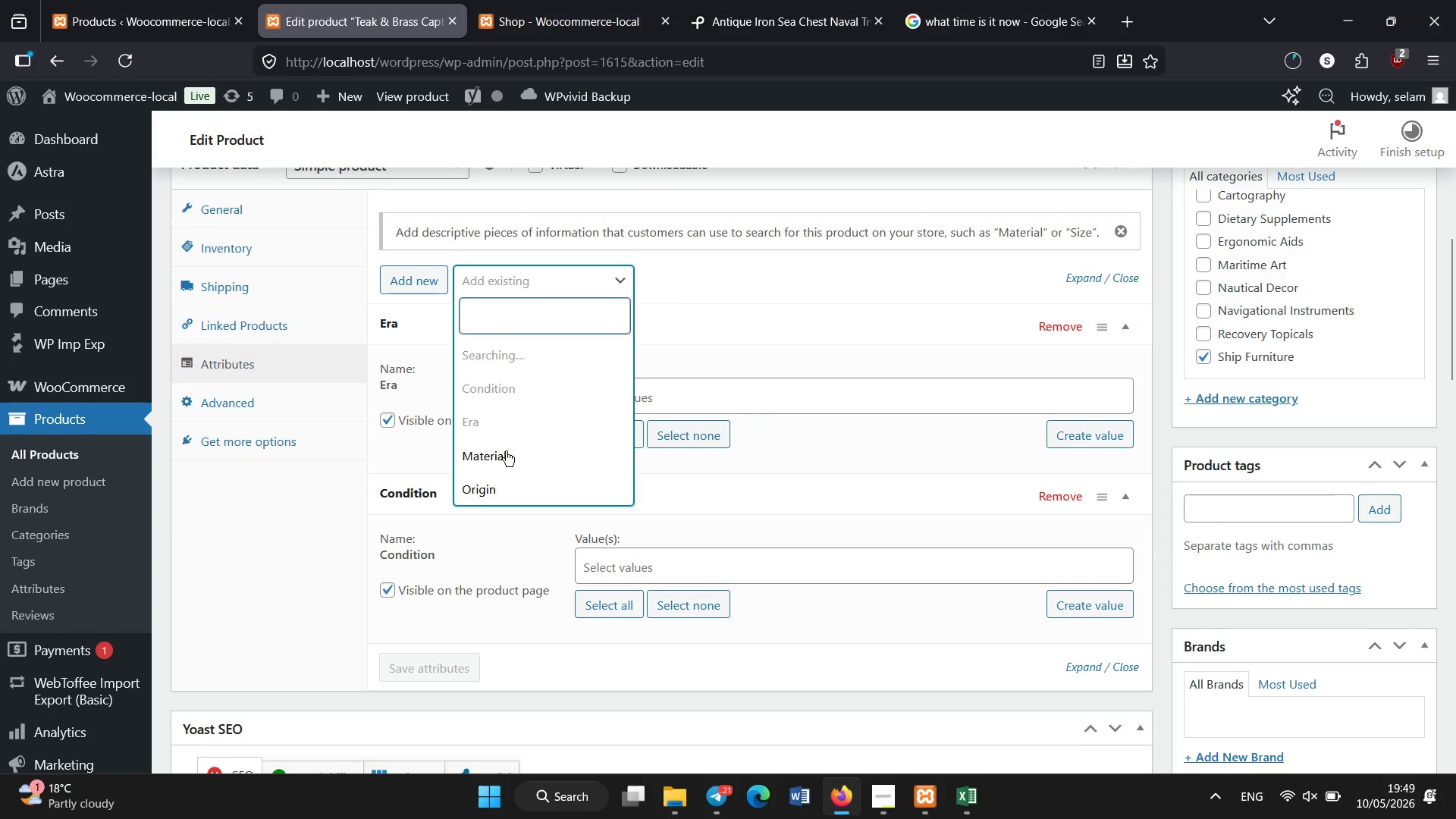 
left_click([503, 475])
 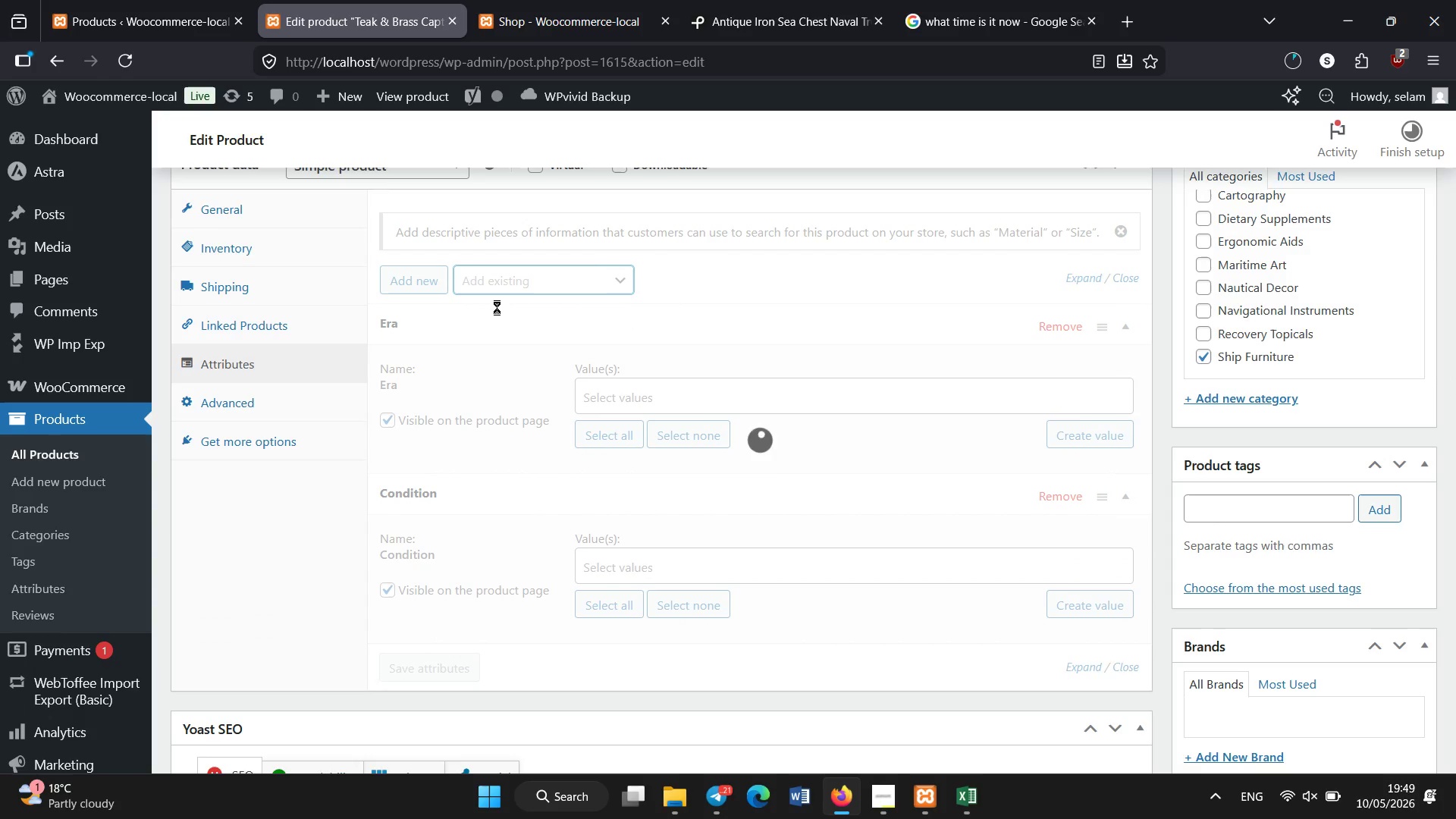 
wait(5.62)
 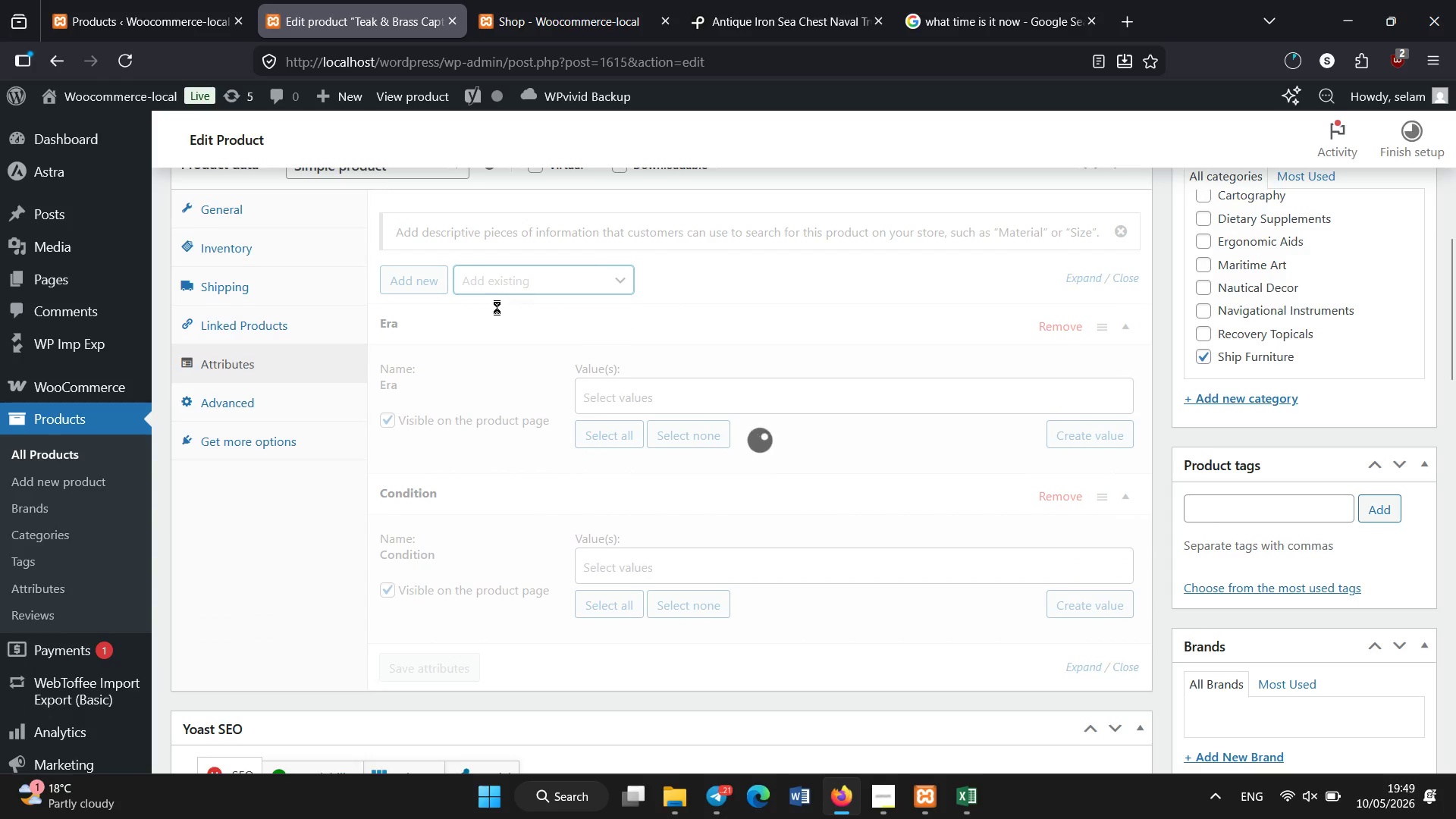 
left_click([512, 283])
 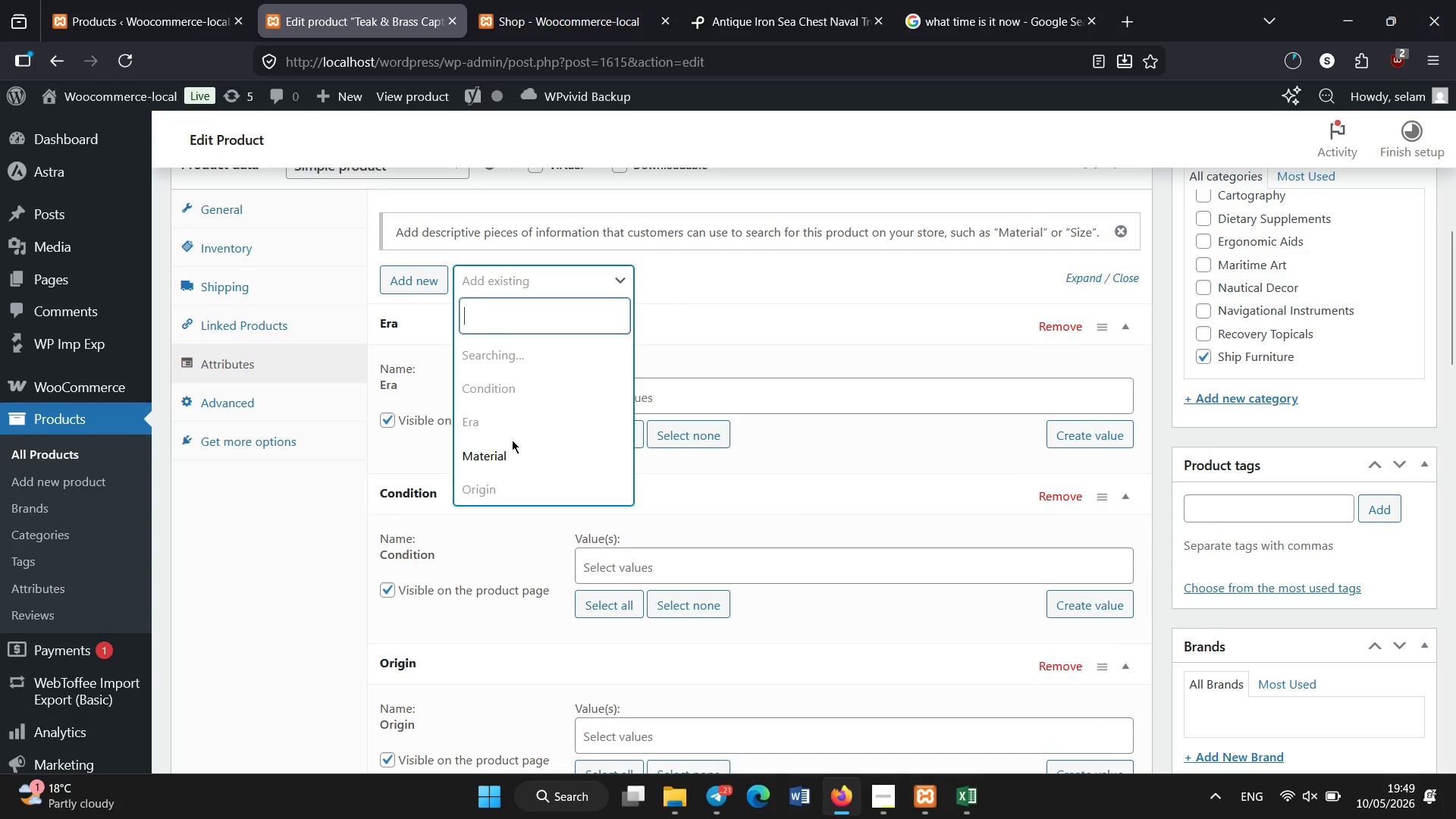 
left_click([509, 453])
 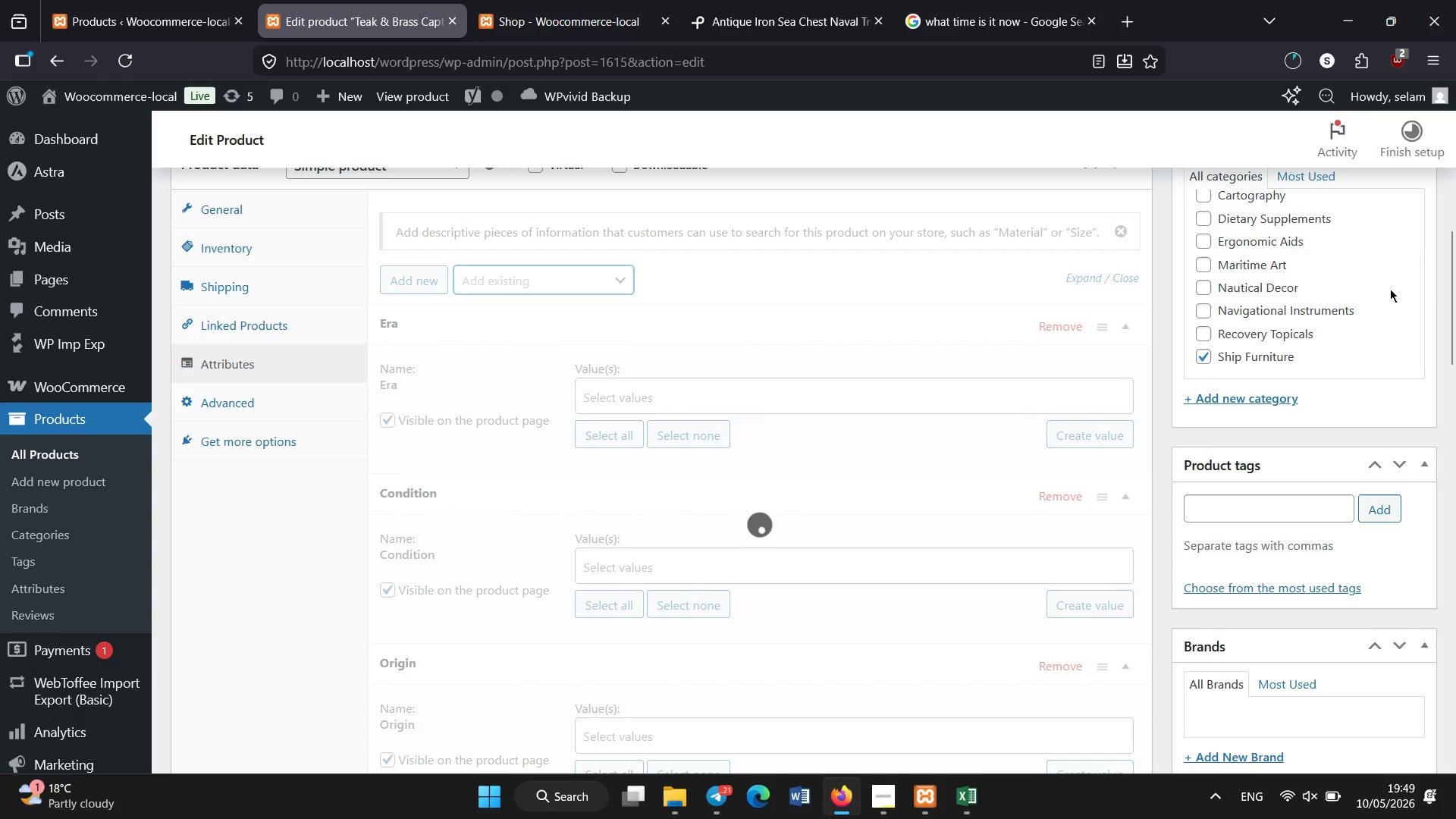 
left_click_drag(start_coordinate=[1455, 284], to_coordinate=[1455, 311])
 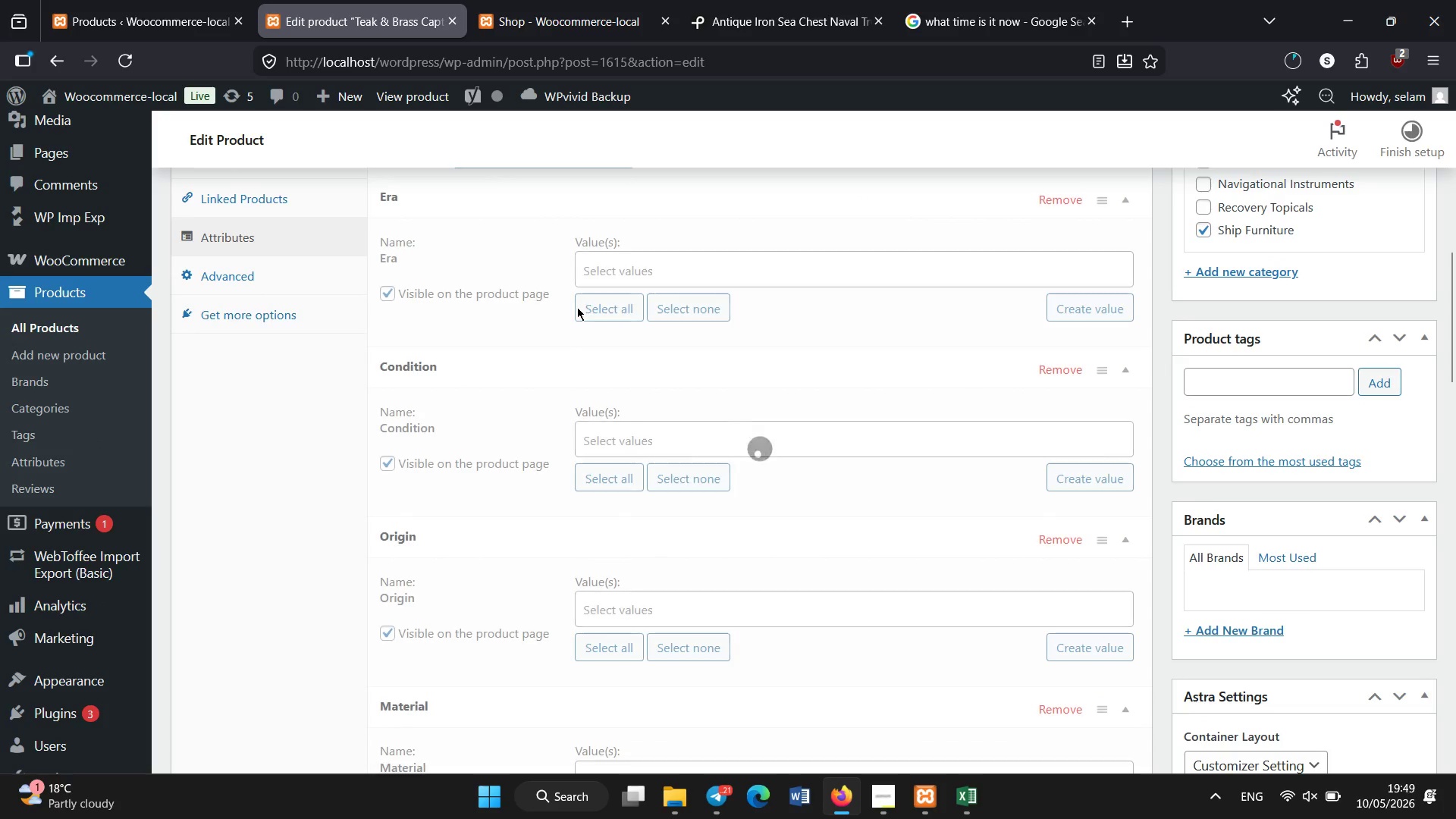 
left_click([607, 271])
 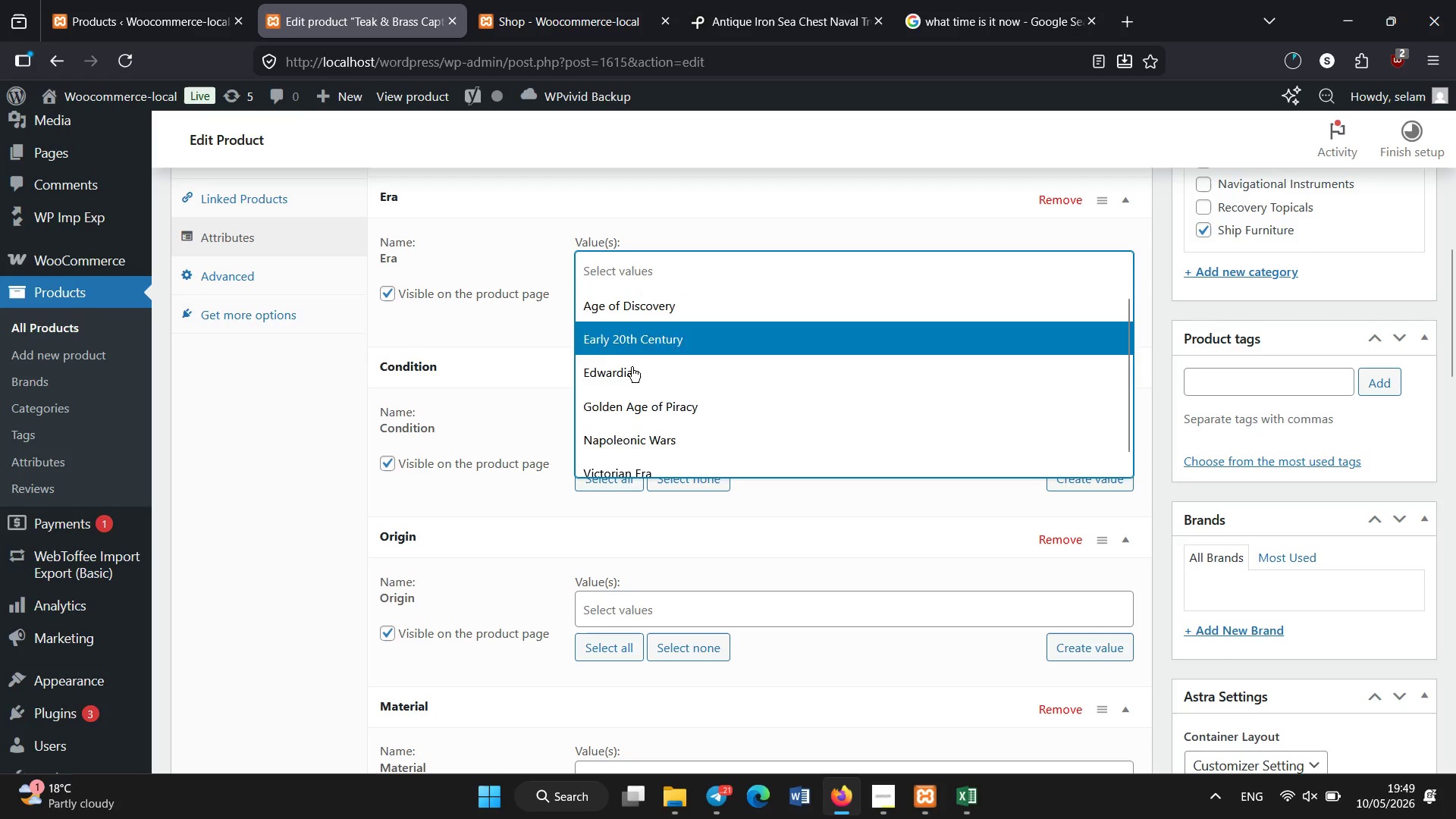 
wait(5.52)
 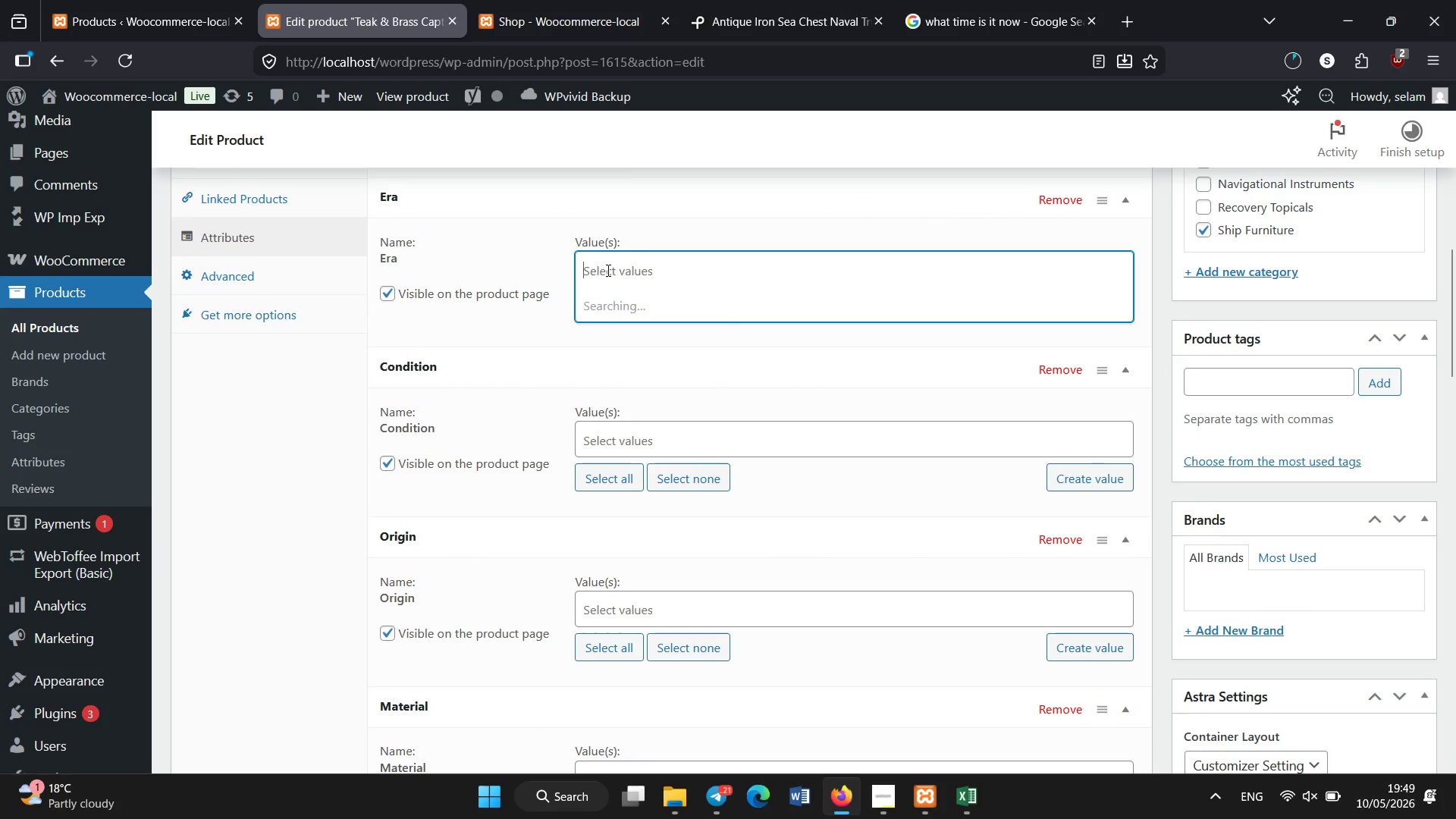 
left_click([642, 303])
 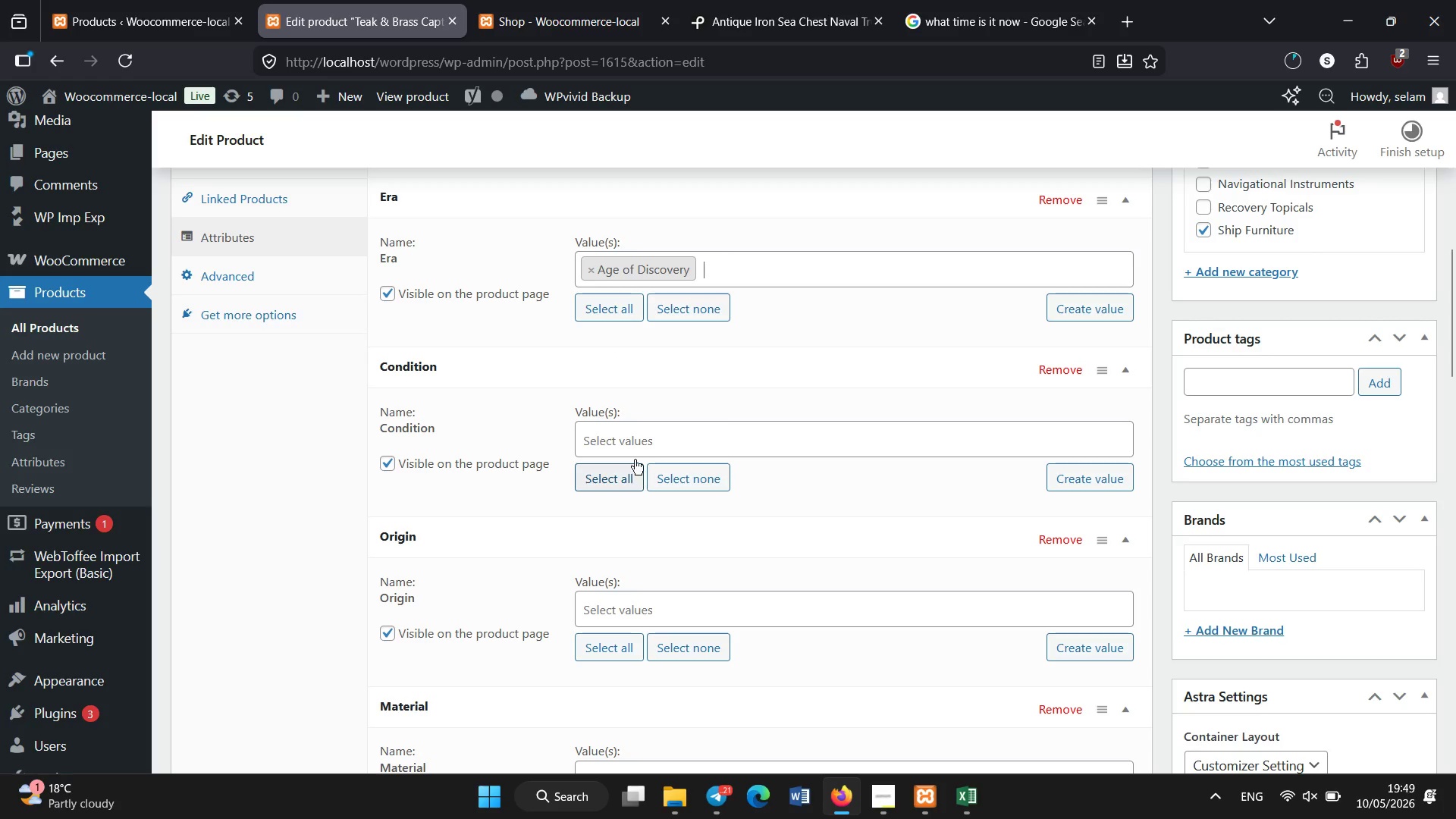 
left_click([634, 438])
 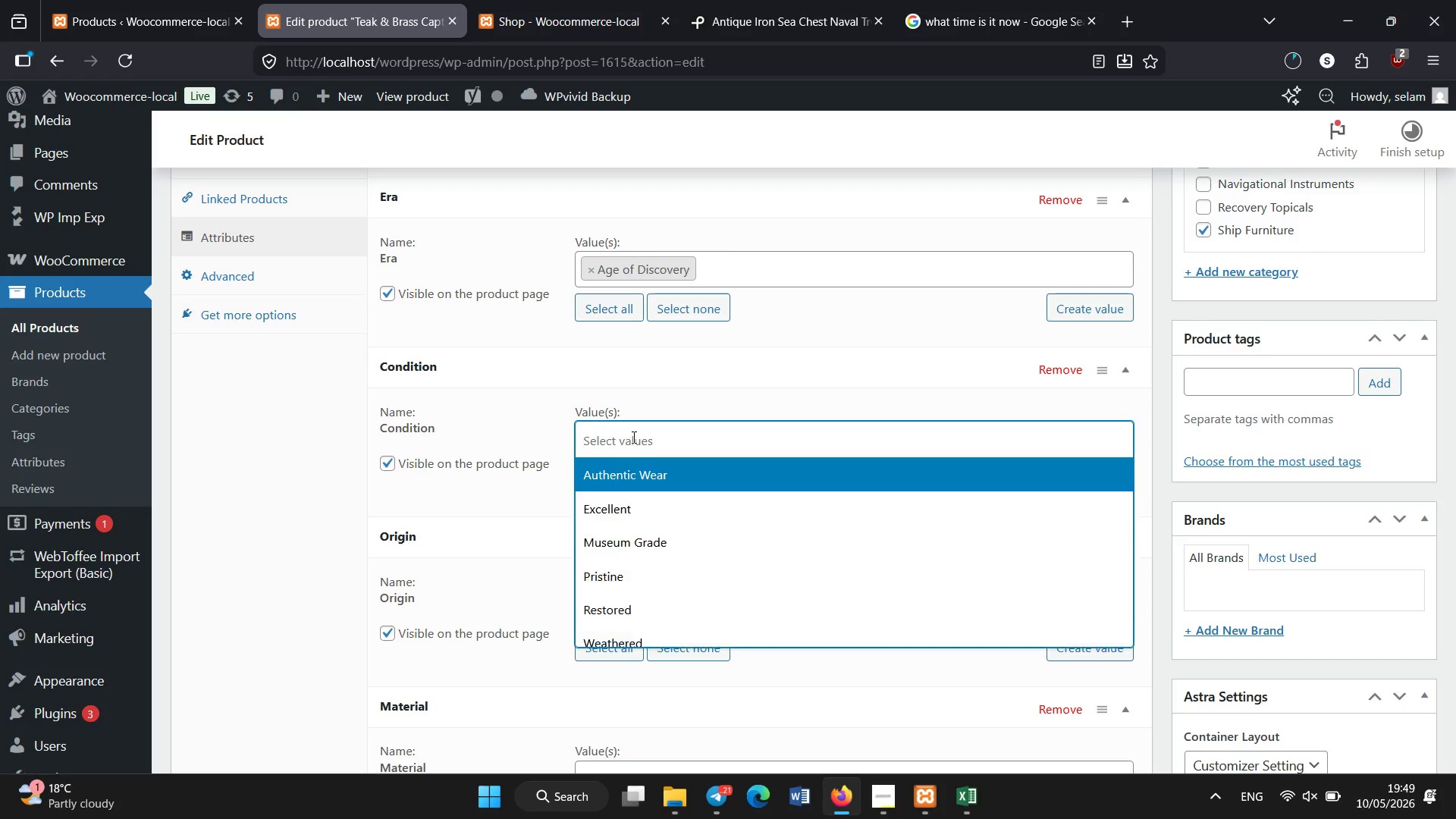 
left_click([653, 533])
 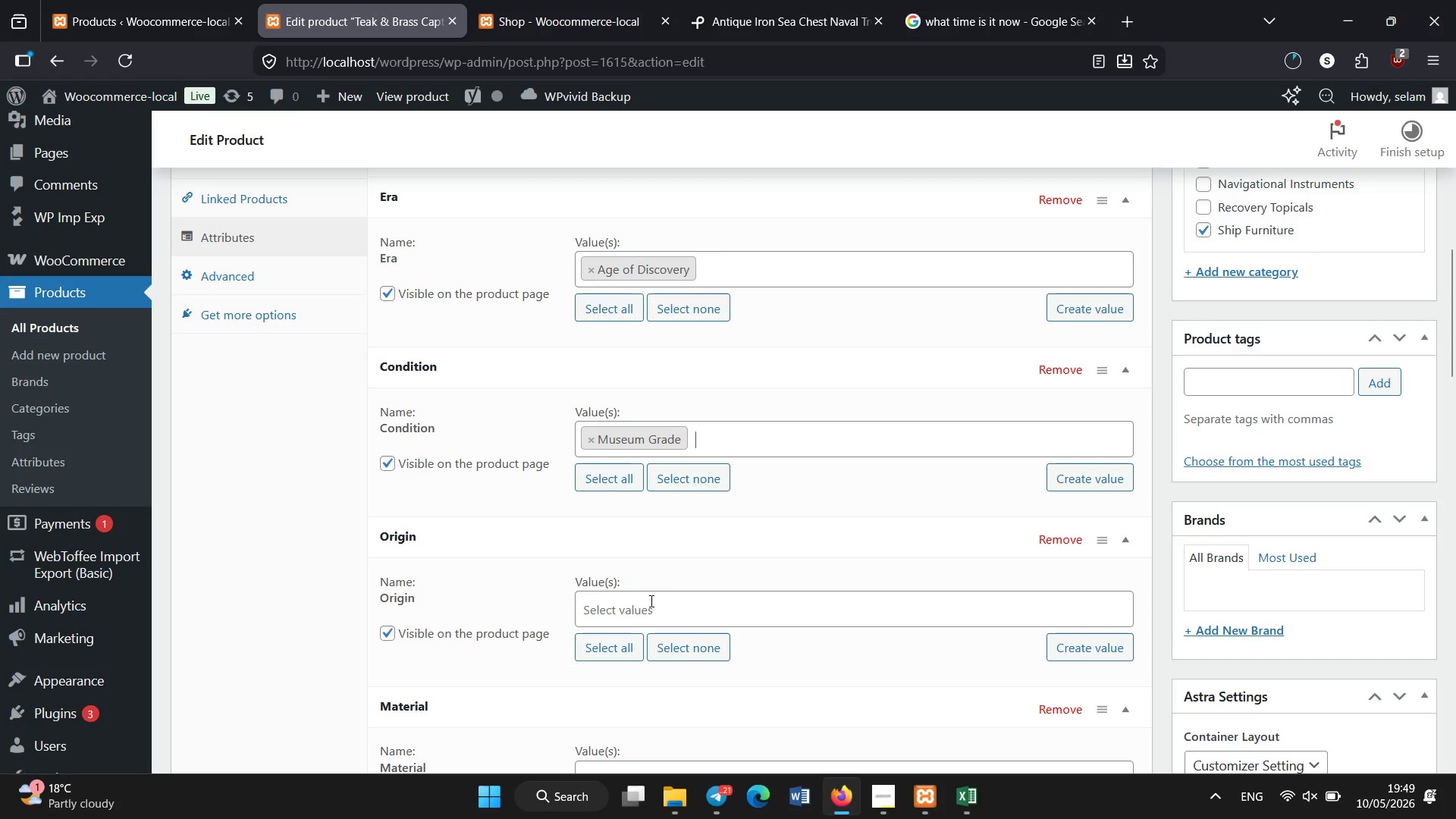 
left_click([650, 603])
 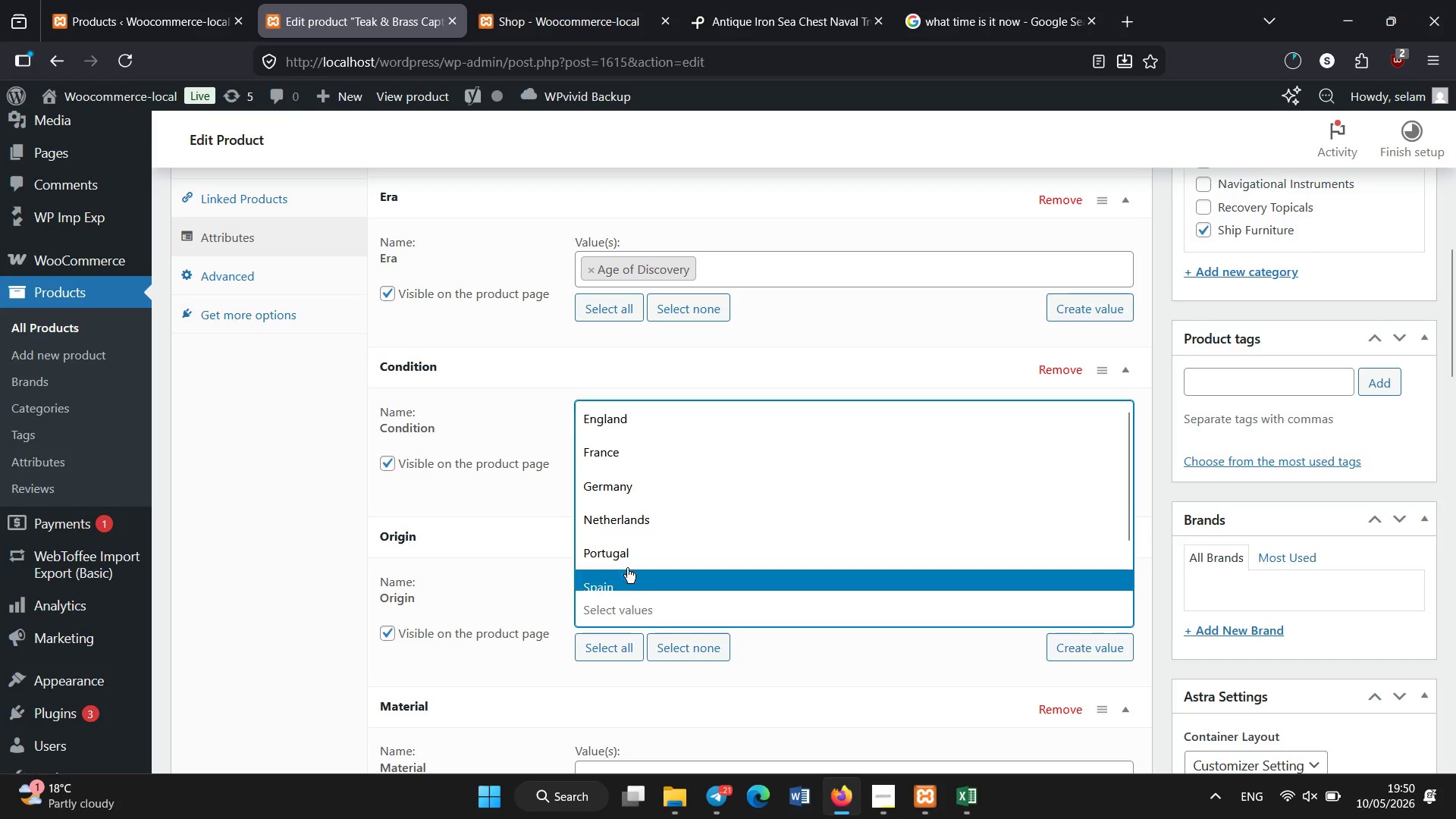 
wait(6.27)
 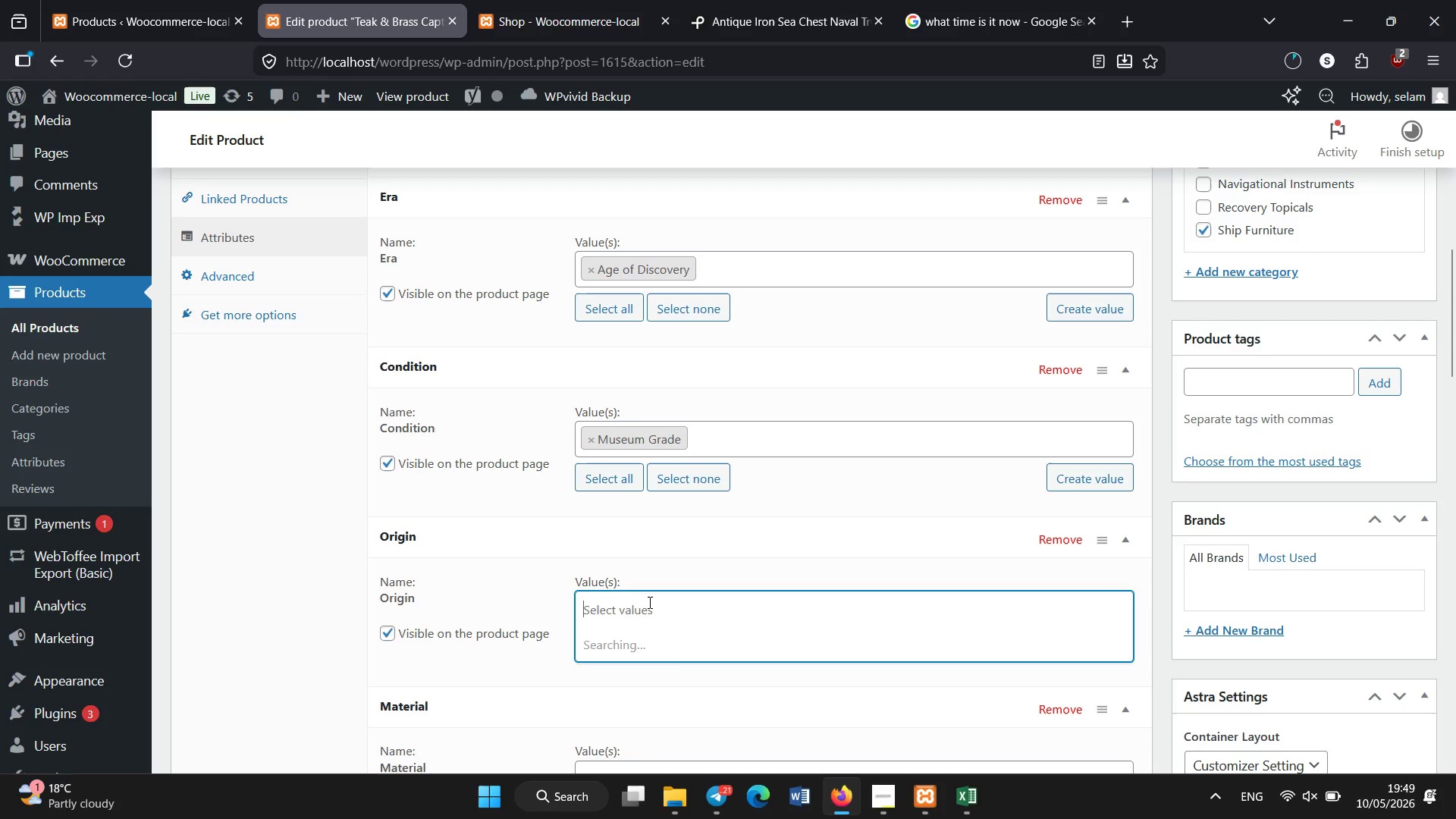 
left_click([654, 454])
 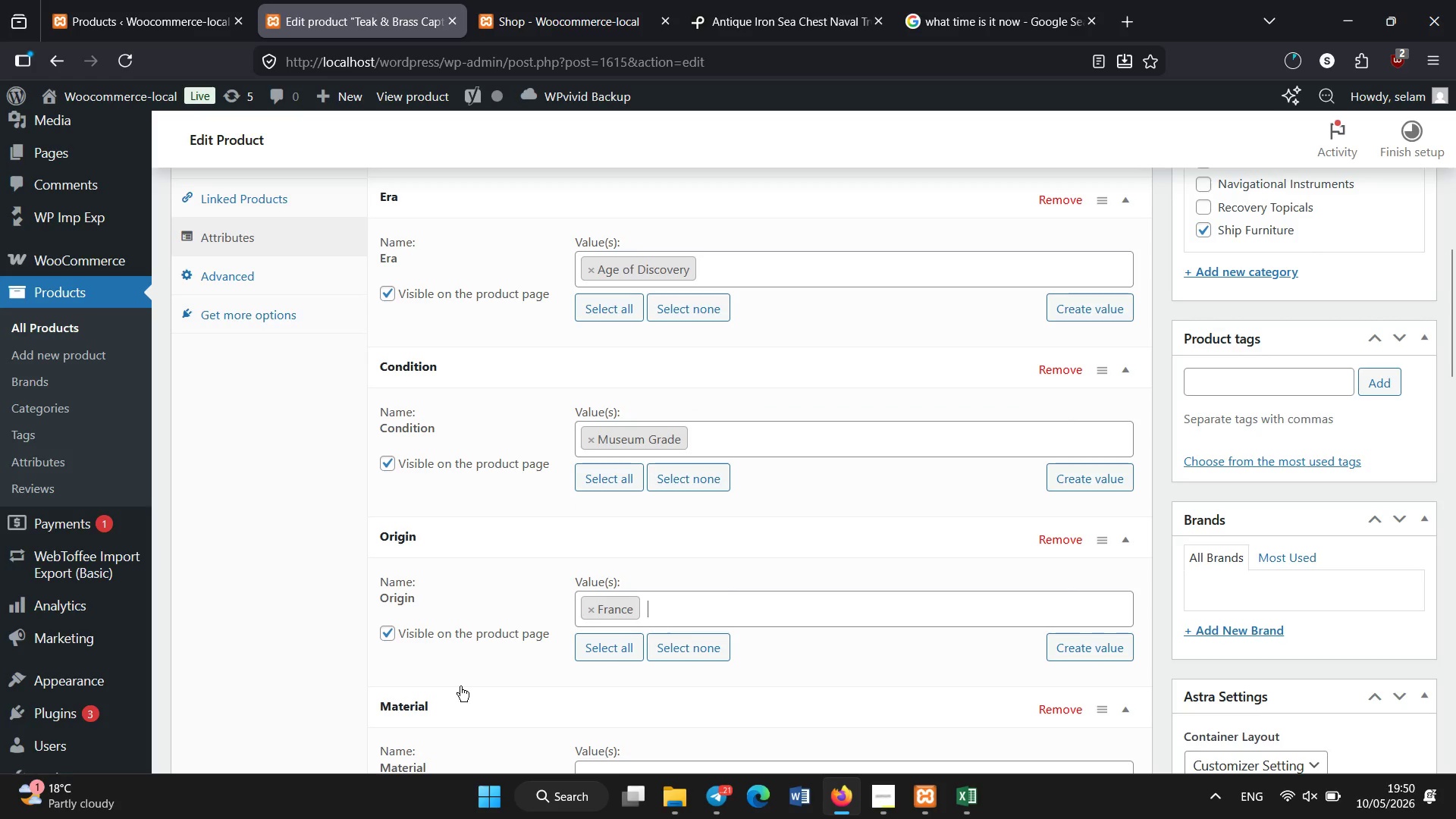 
scroll: coordinate [504, 659], scroll_direction: down, amount: 2.0
 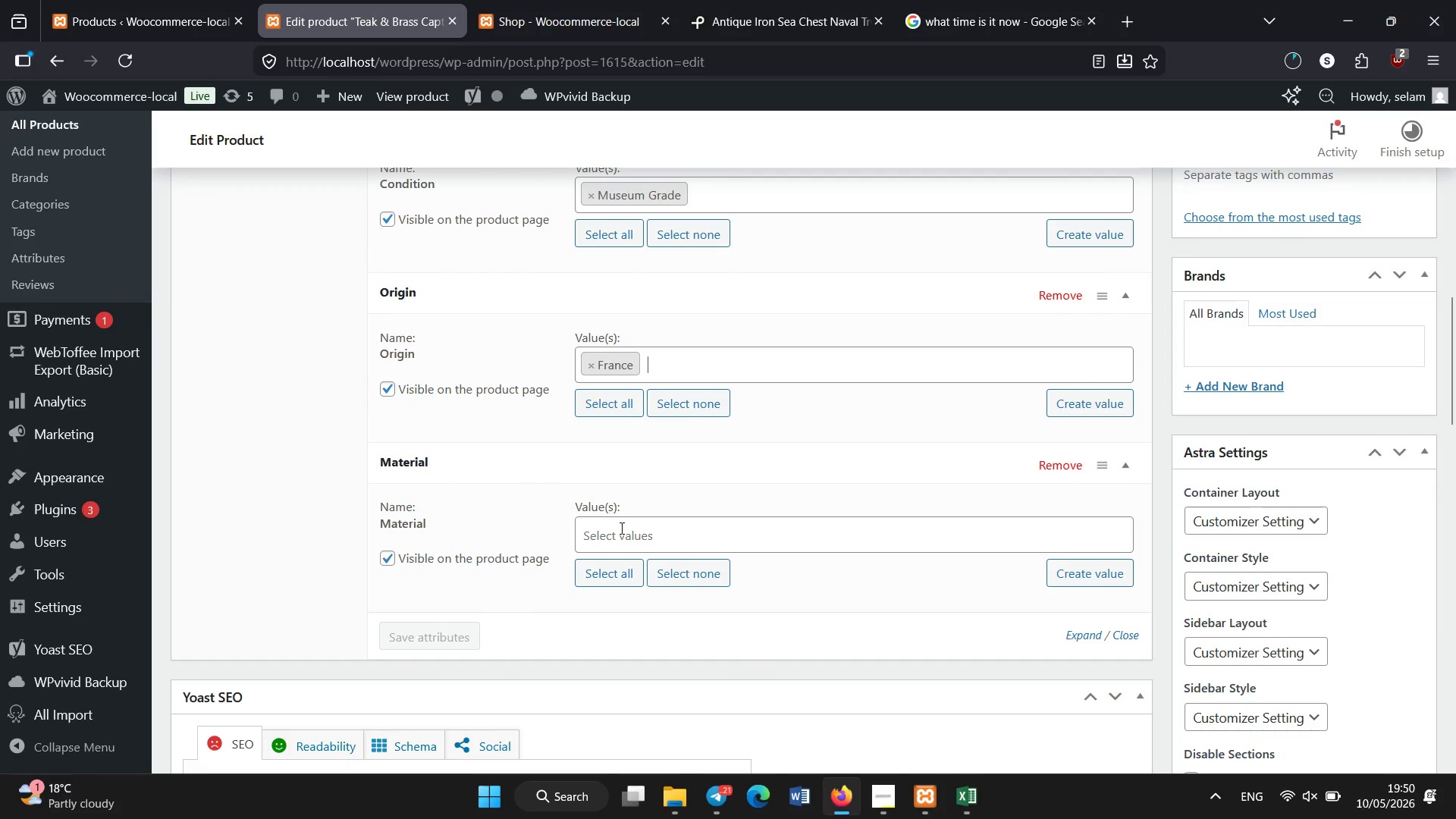 
left_click([622, 529])
 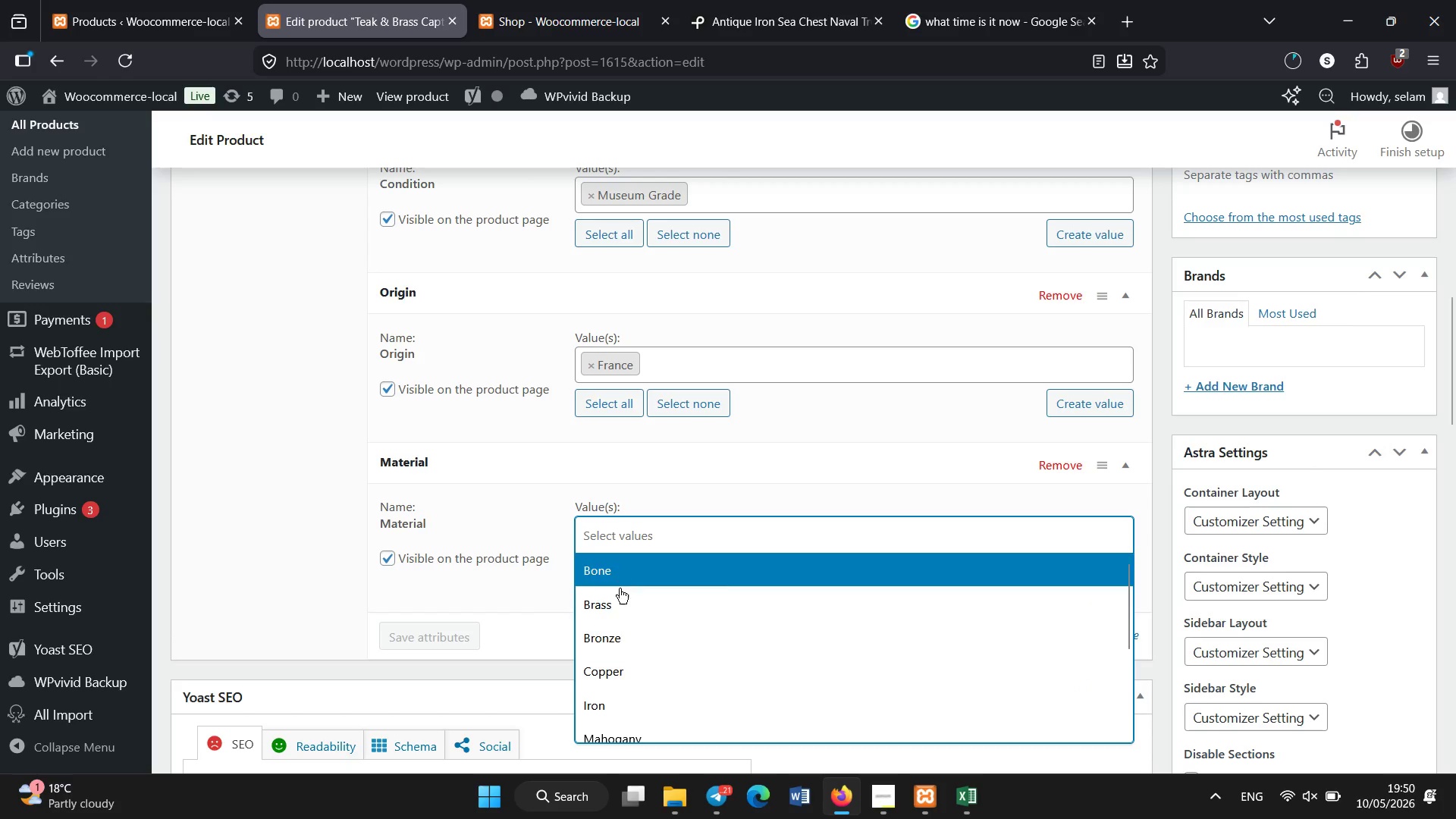 
wait(5.34)
 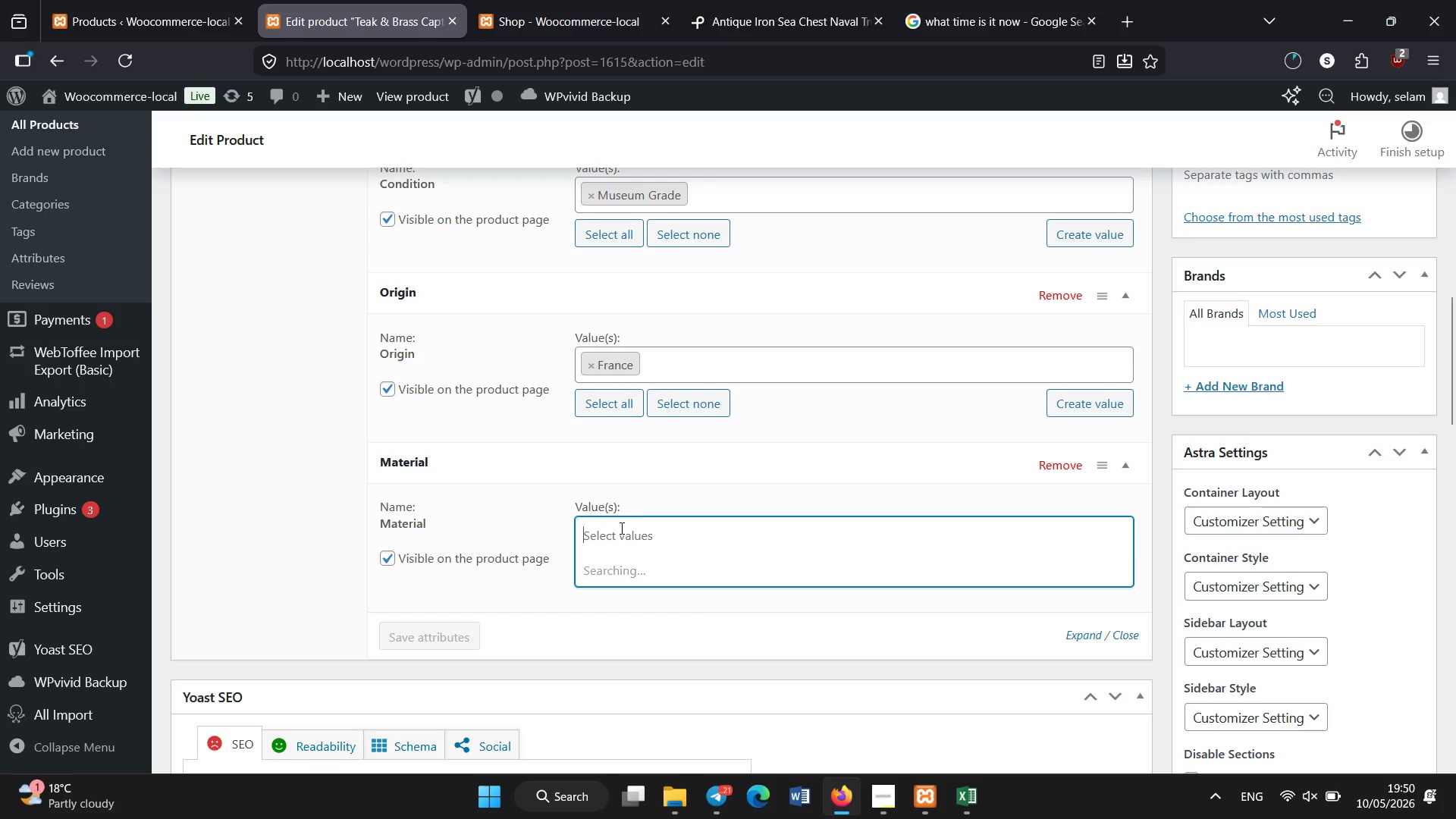 
left_click([606, 645])
 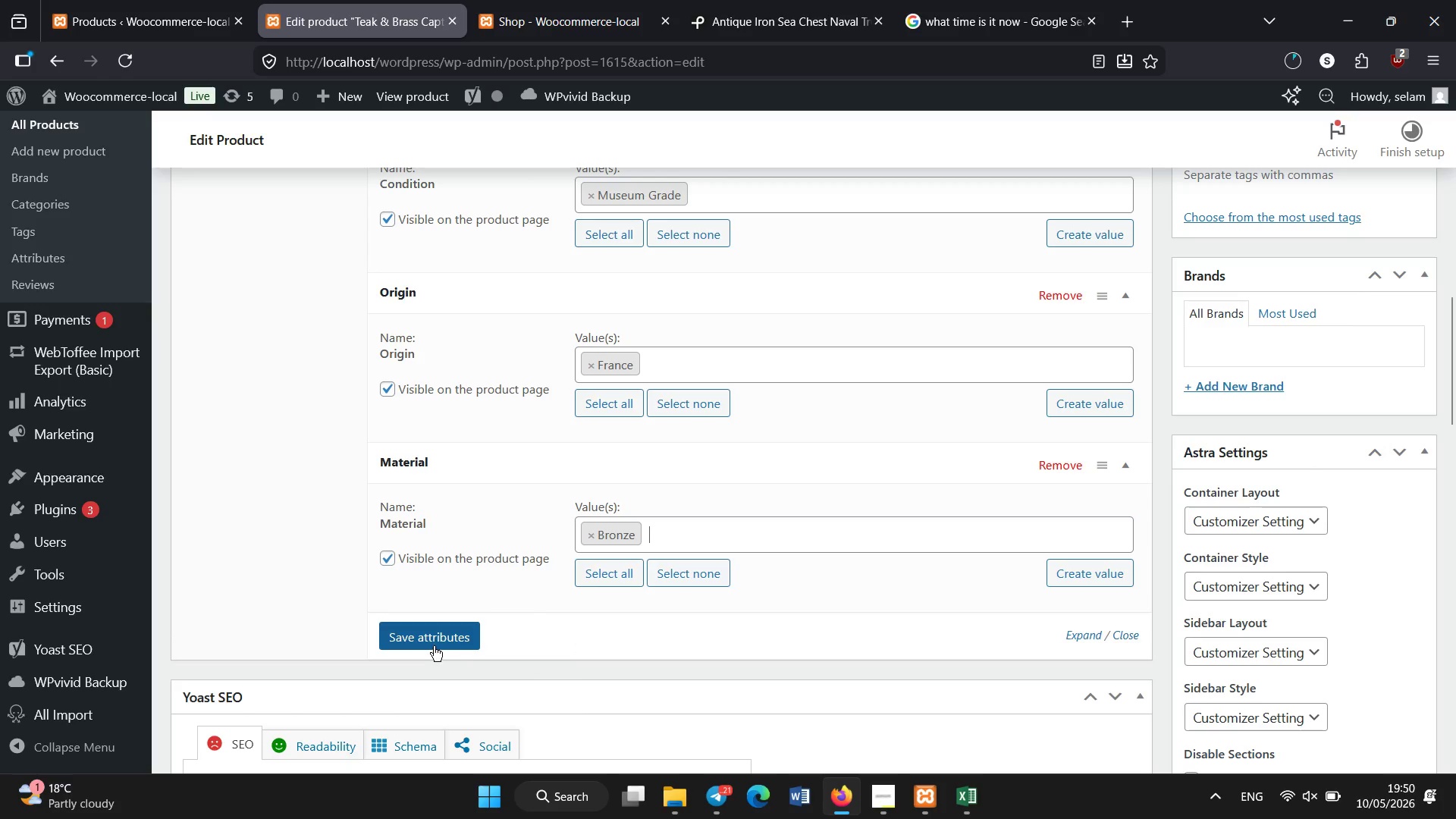 
left_click([431, 645])
 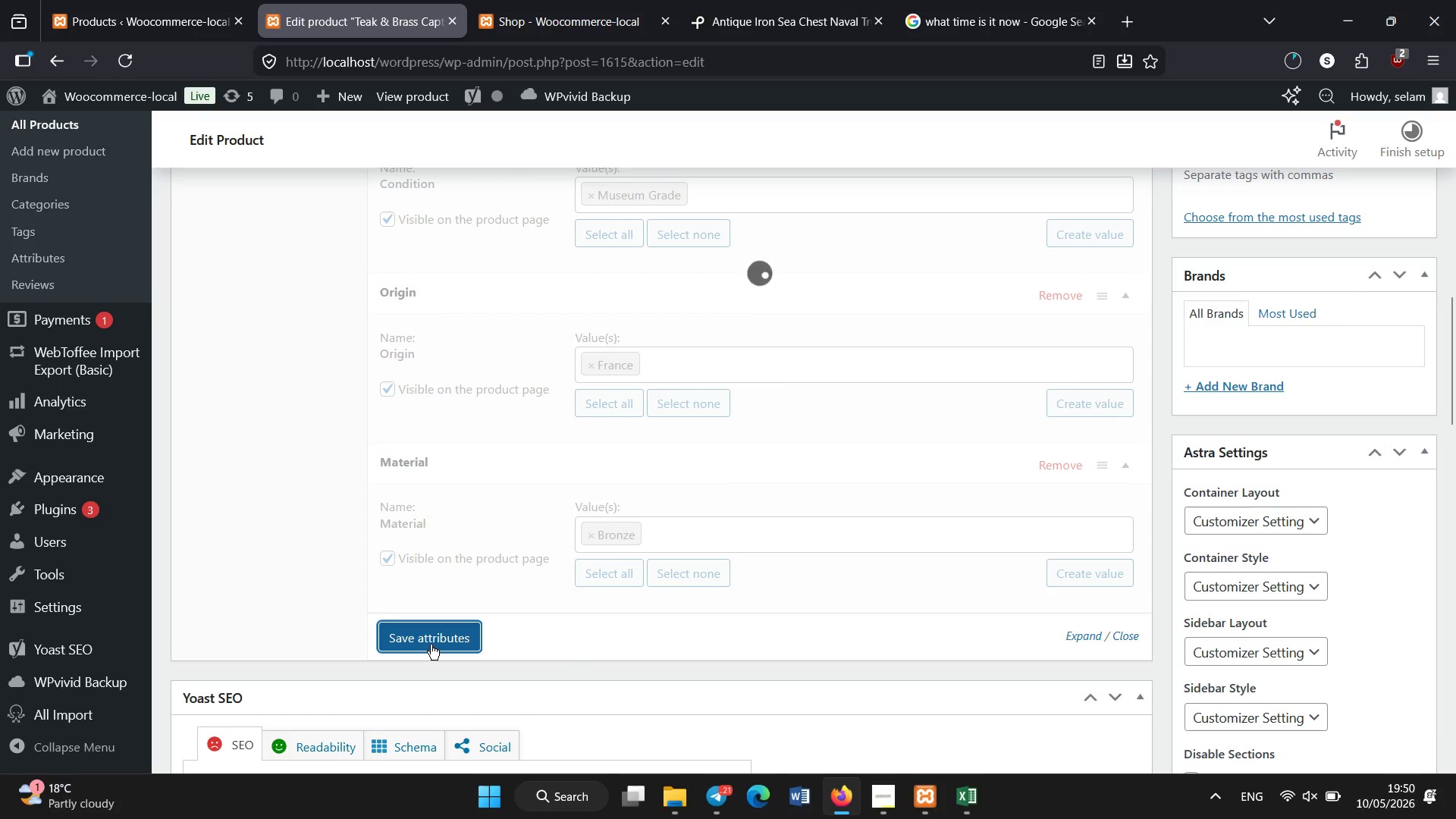 
scroll: coordinate [430, 645], scroll_direction: down, amount: 9.0
 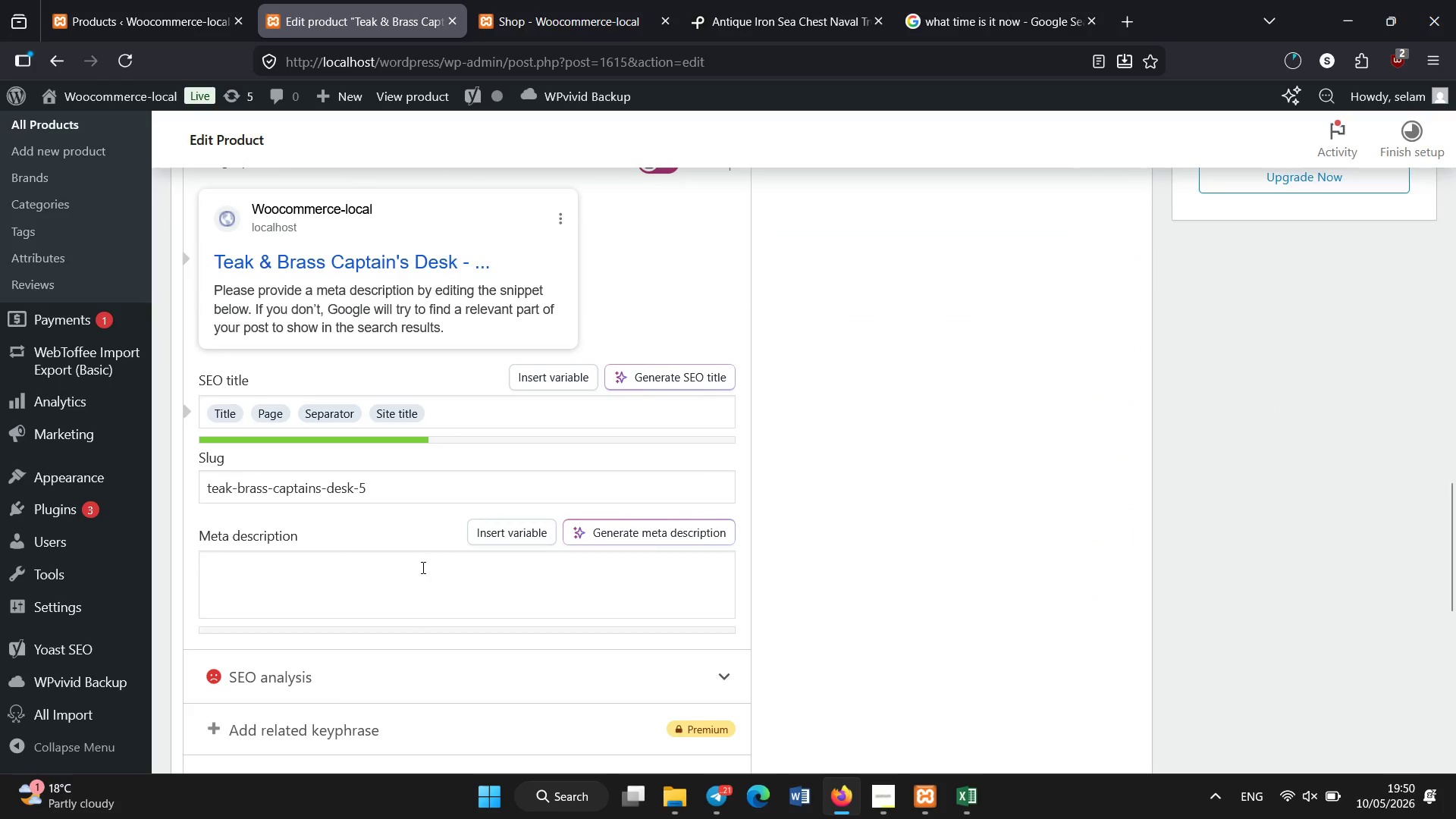 
left_click([423, 568])
 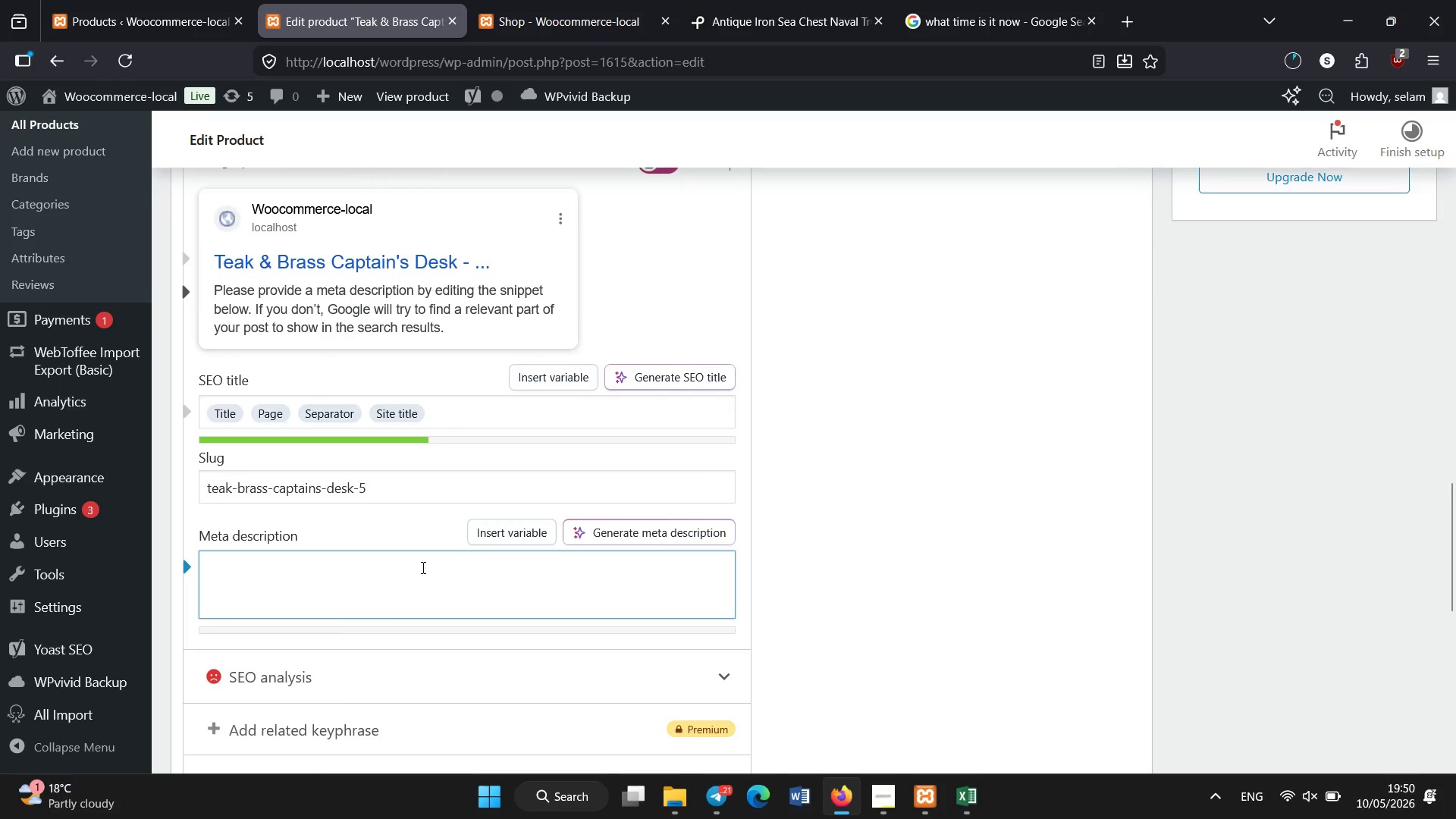 
type(Museum)
 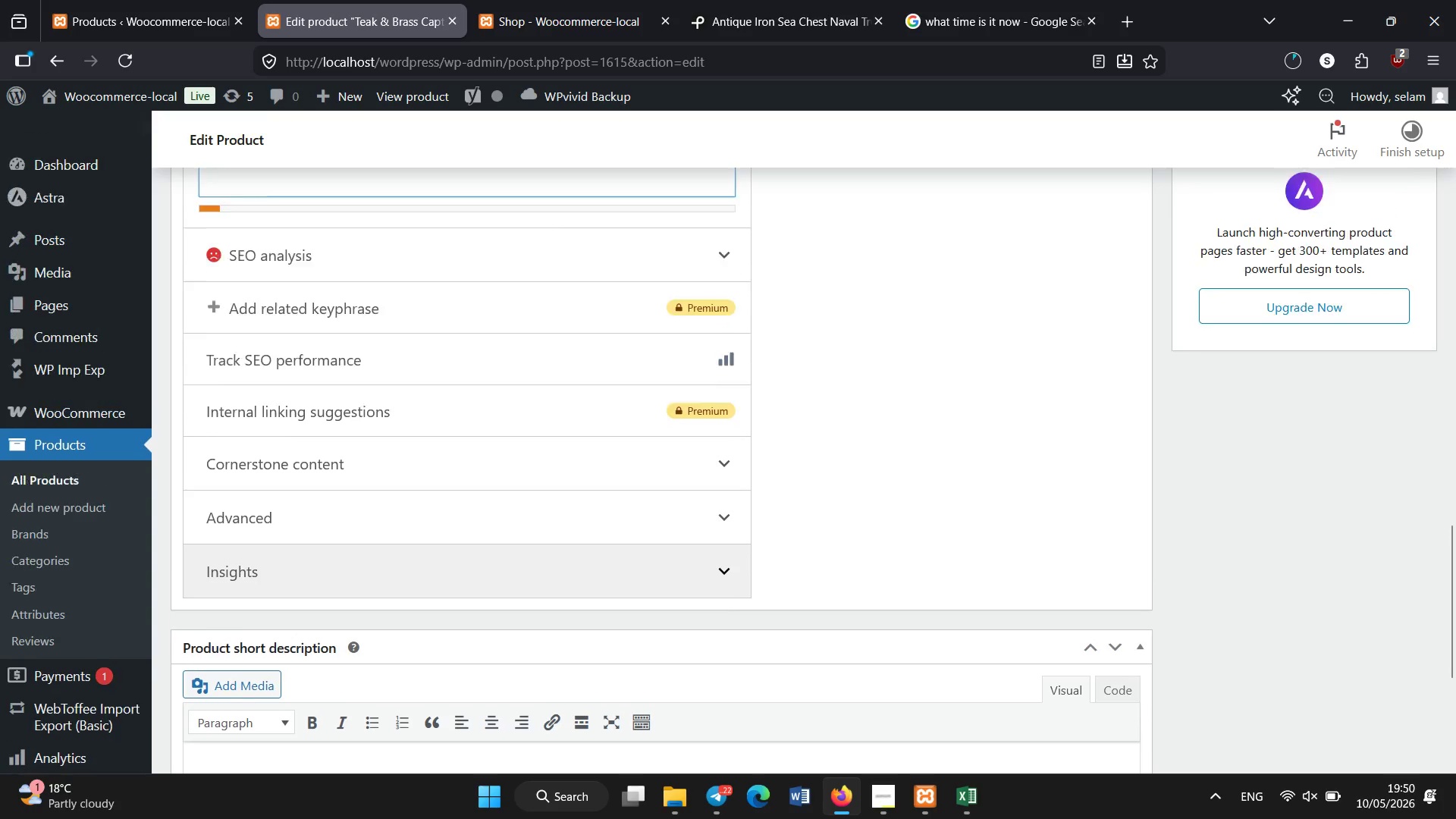 
scroll: coordinate [422, 568], scroll_direction: up, amount: 1.0
 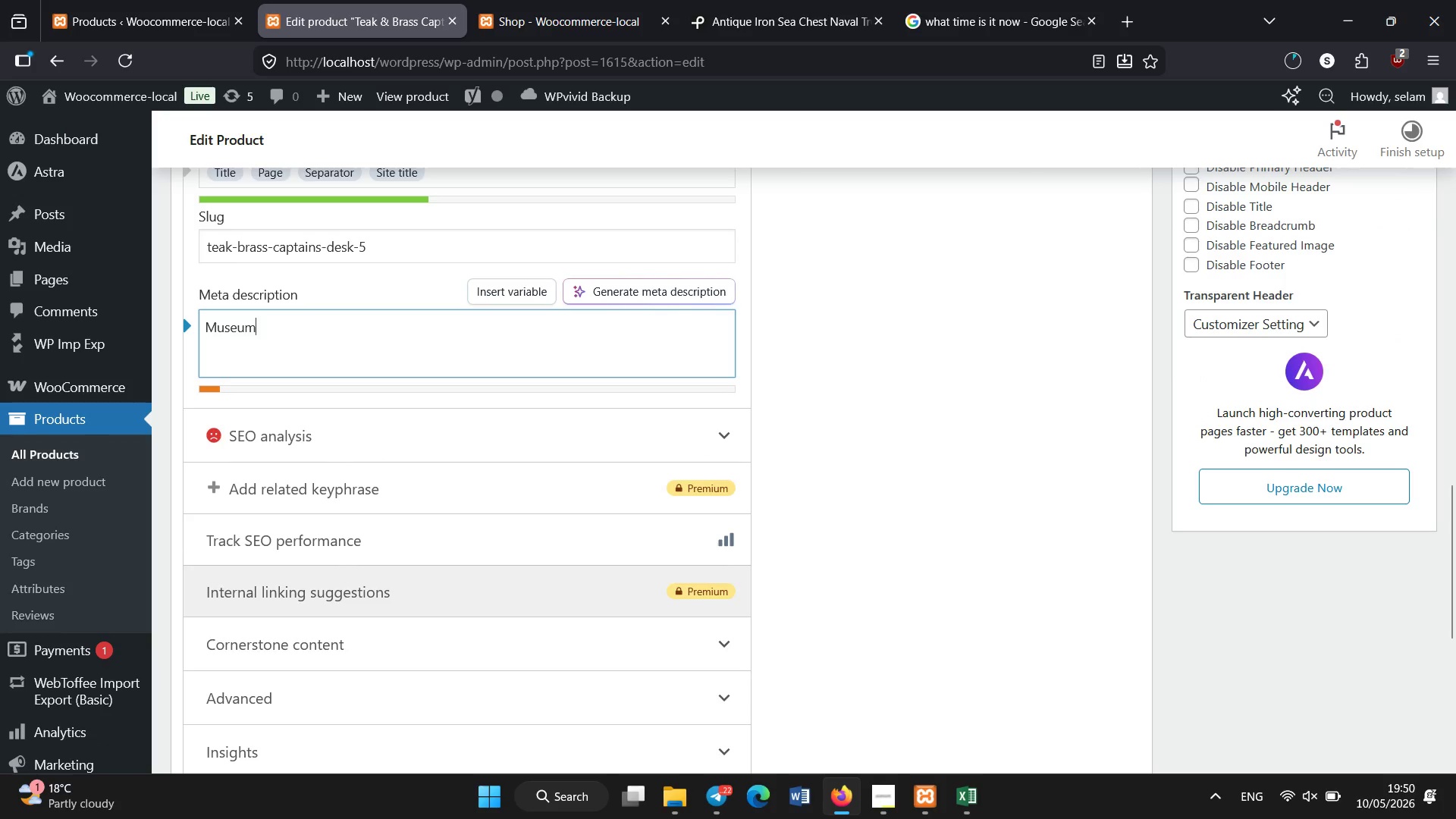 
type( piece symbolizing command and naval exploraion au)
 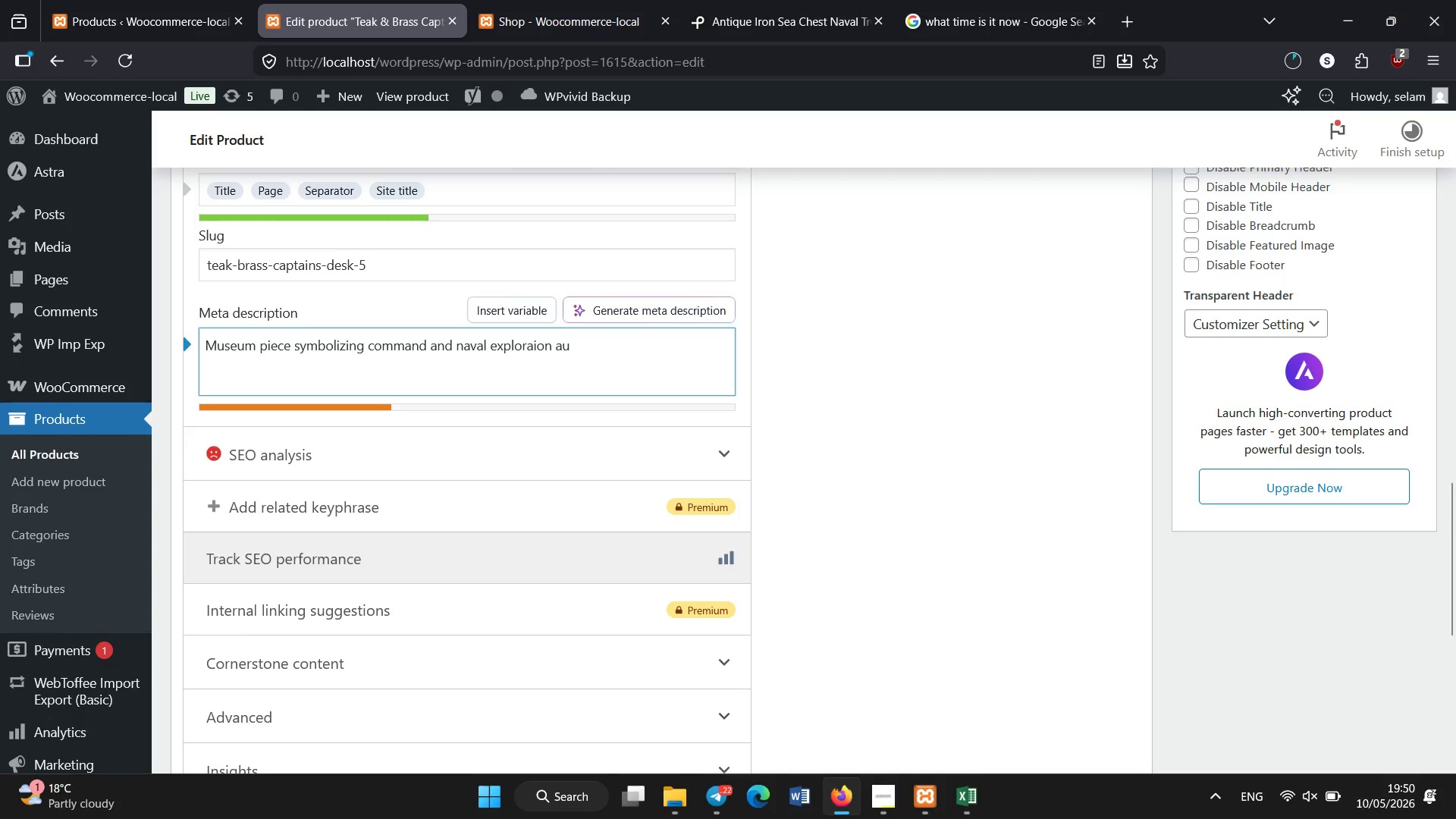 
hold_key(key=Backspace, duration=1.52)
 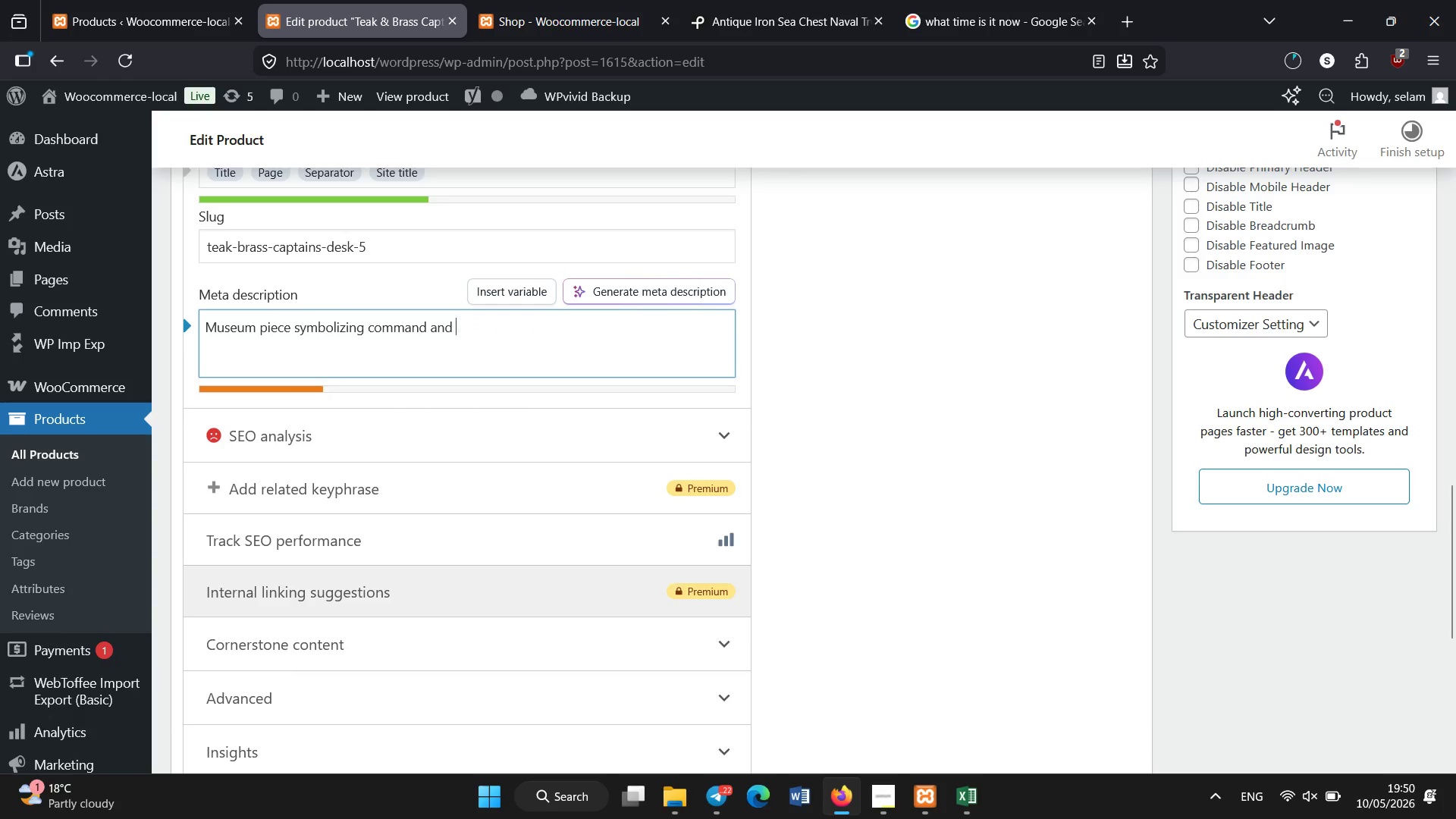 
hold_key(key=Backspace, duration=1.51)
 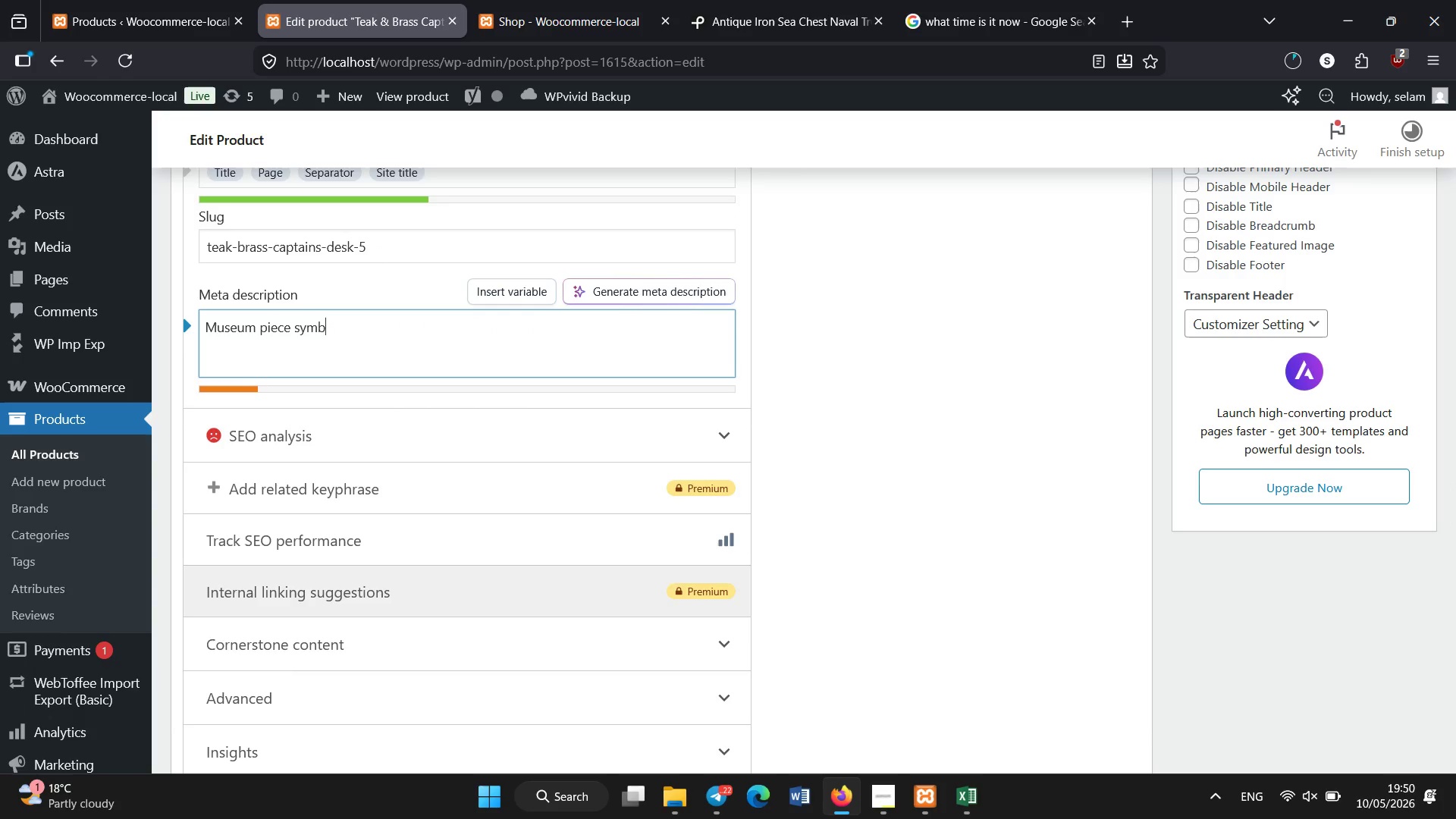 
hold_key(key=Backspace, duration=0.88)
 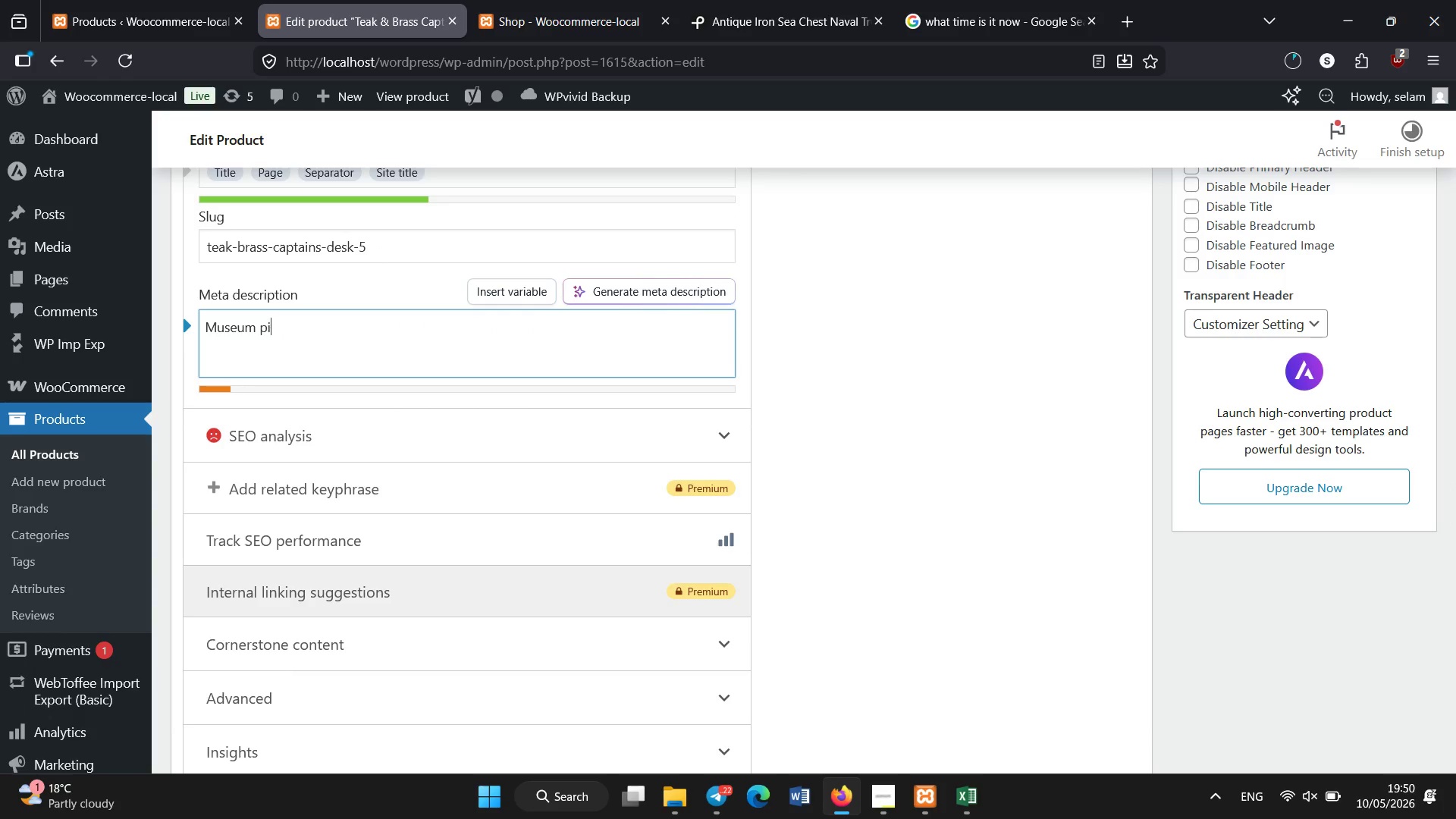 
hold_key(key=Backspace, duration=0.39)
 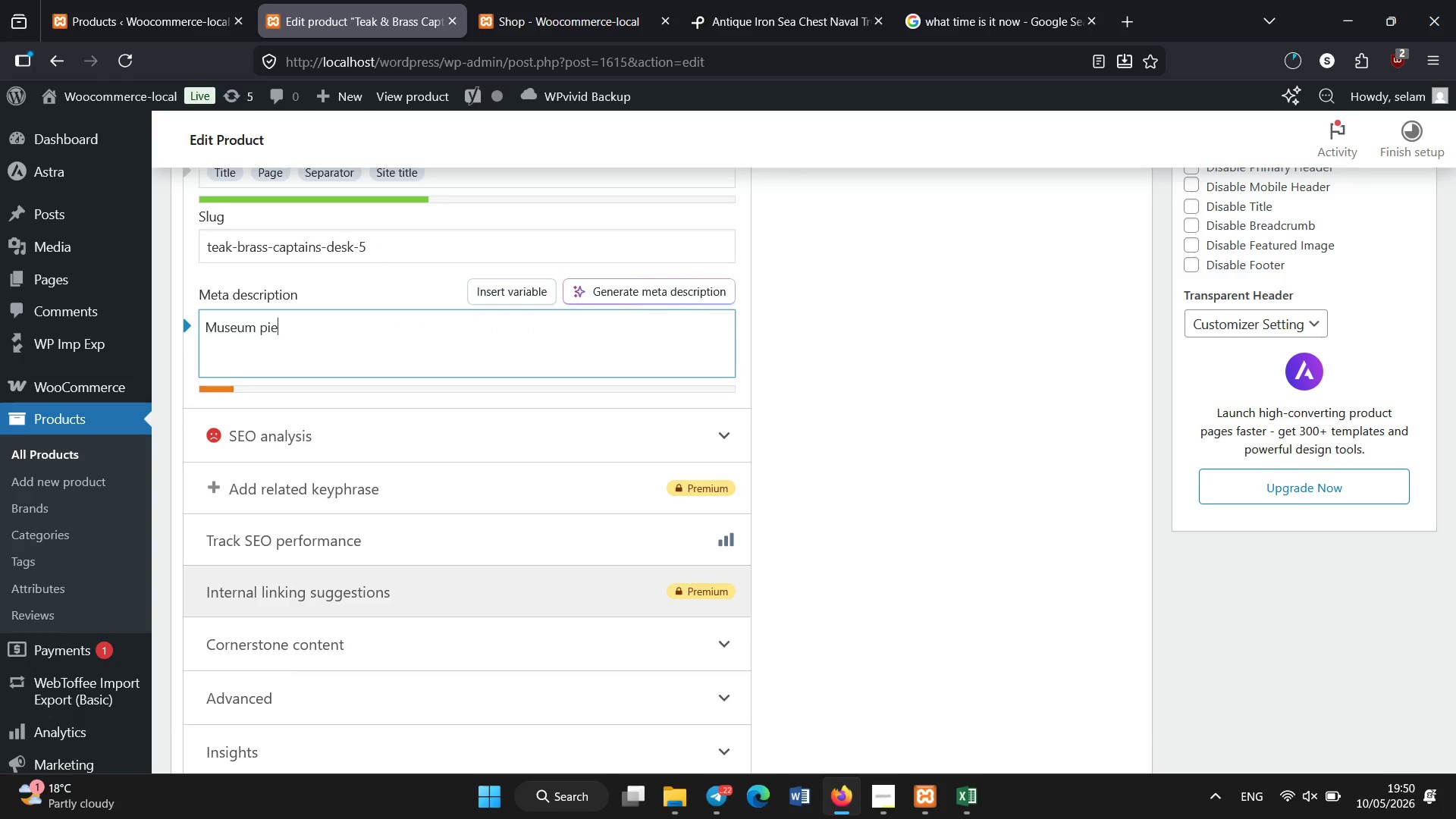 
key(Backspace)
key(Backspace)
key(Backspace)
key(Backspace)
type( )
key(Backspace)
type(-grade teak and brass captian)
key(Backspace)
key(Backspace)
key(Backspace)
type(i)
key(Backspace)
type(ain`s desk from age of discovery.)
 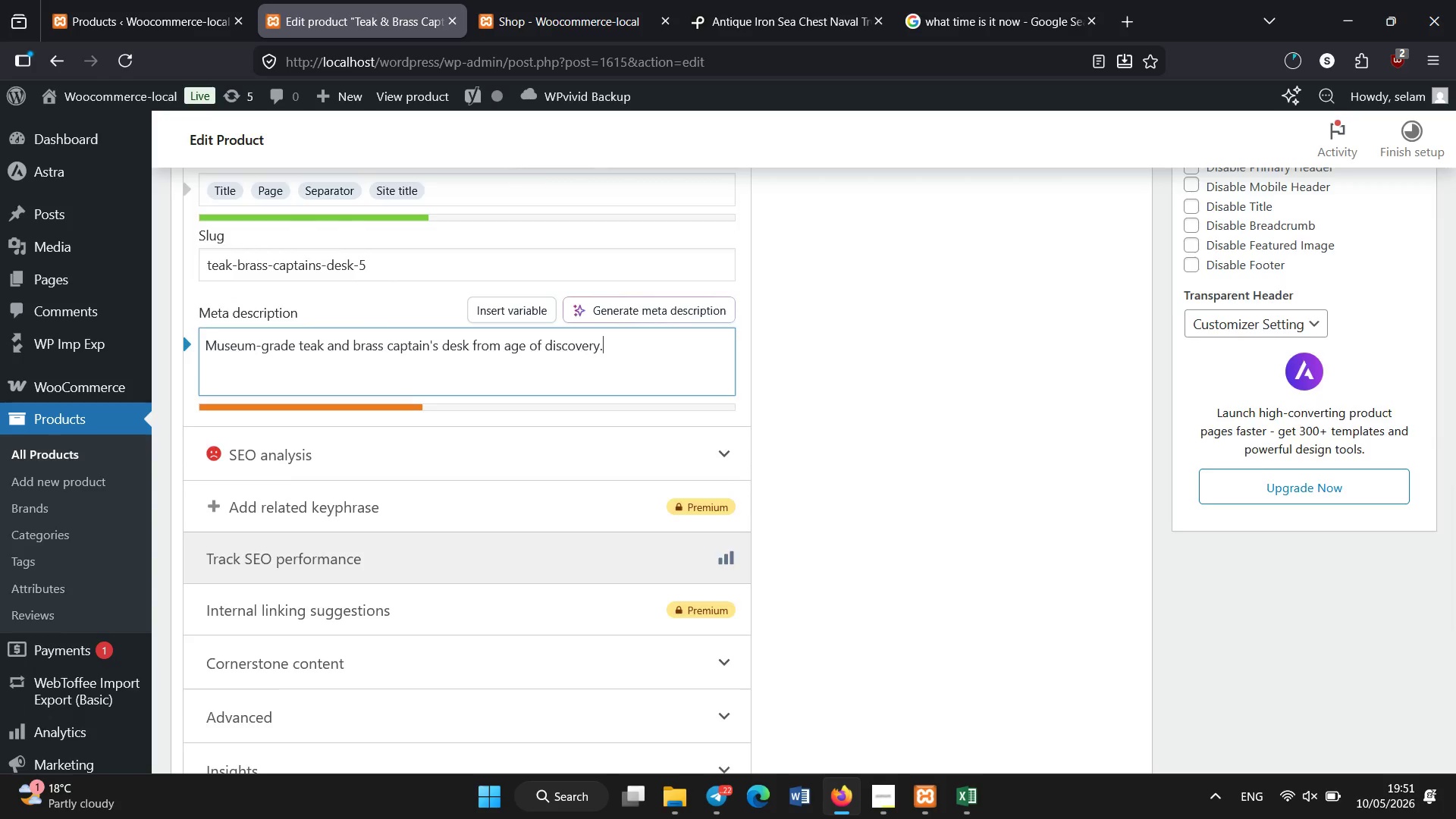 
scroll: coordinate [422, 568], scroll_direction: up, amount: 9.0
 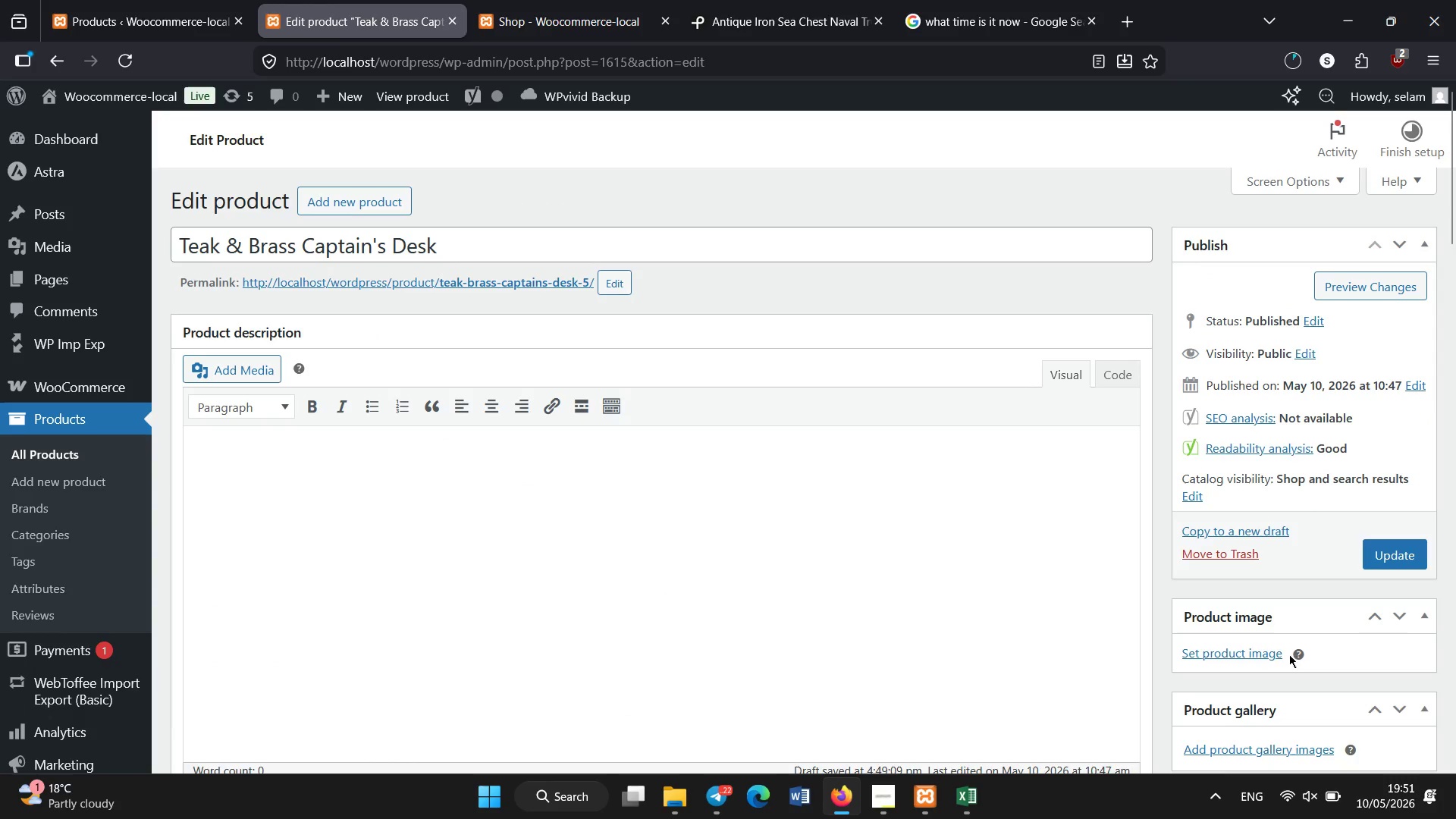 
left_click([1262, 654])
 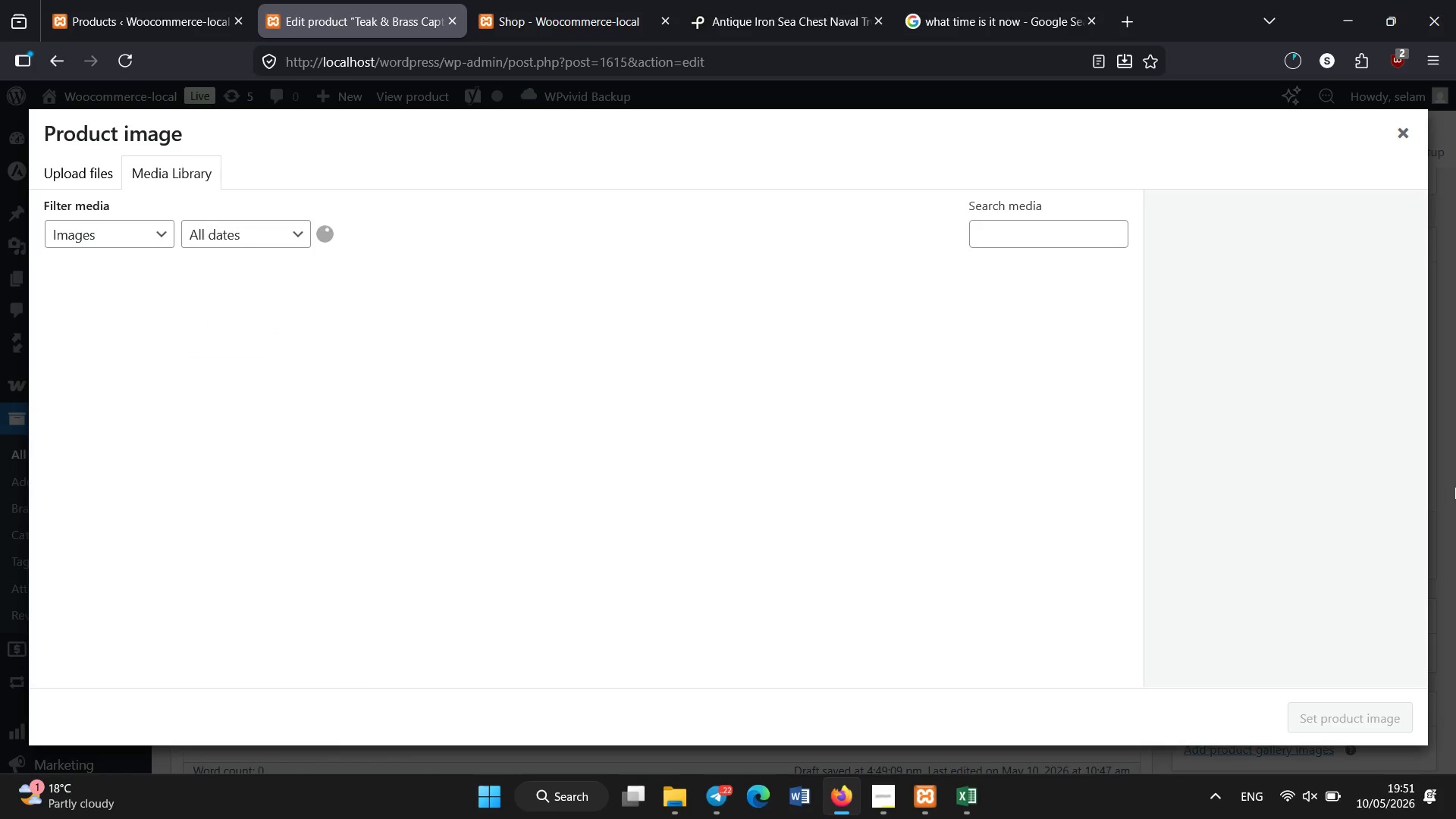 
wait(7.41)
 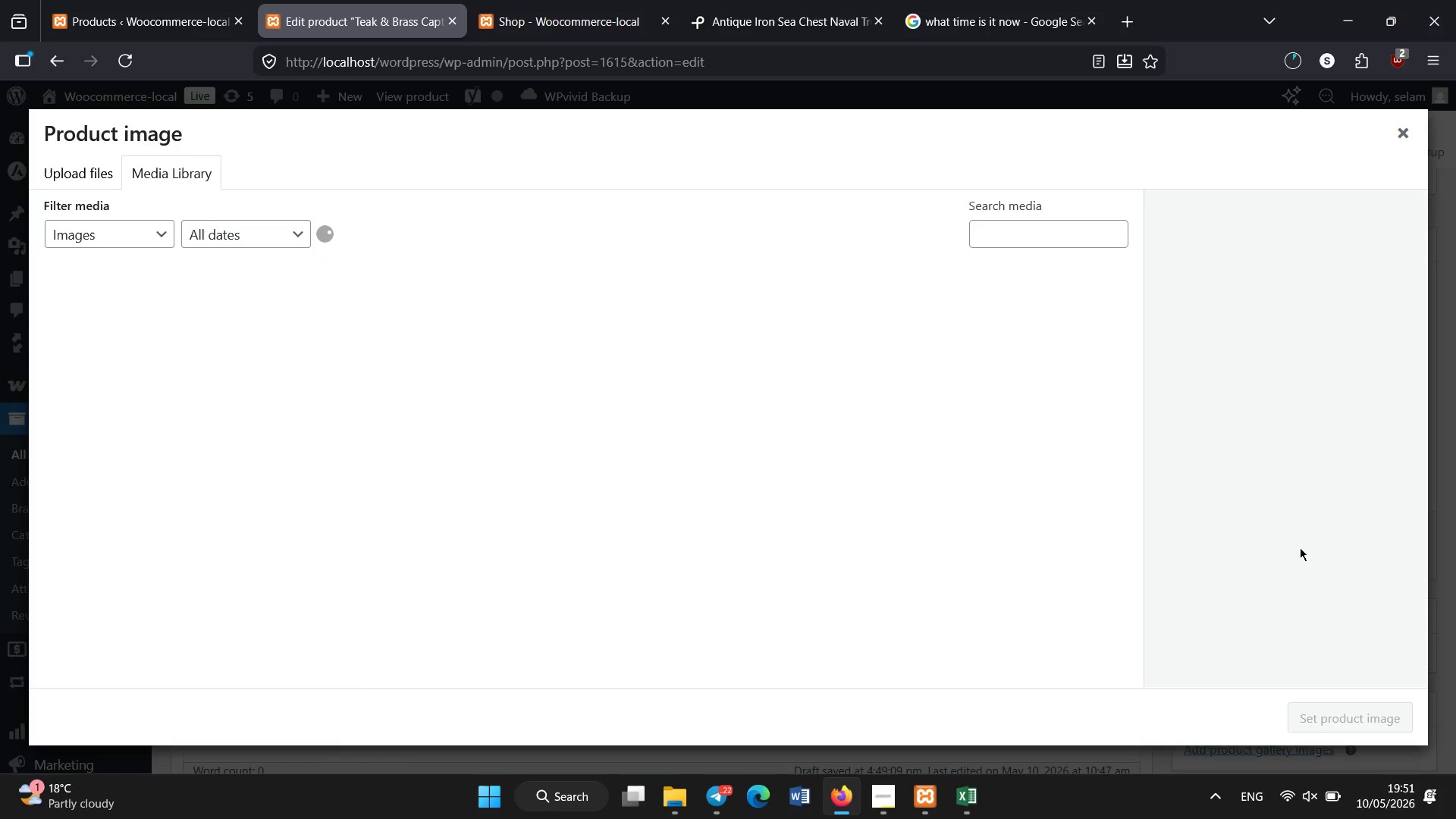 
scroll: coordinate [470, 529], scroll_direction: down, amount: 19.0
 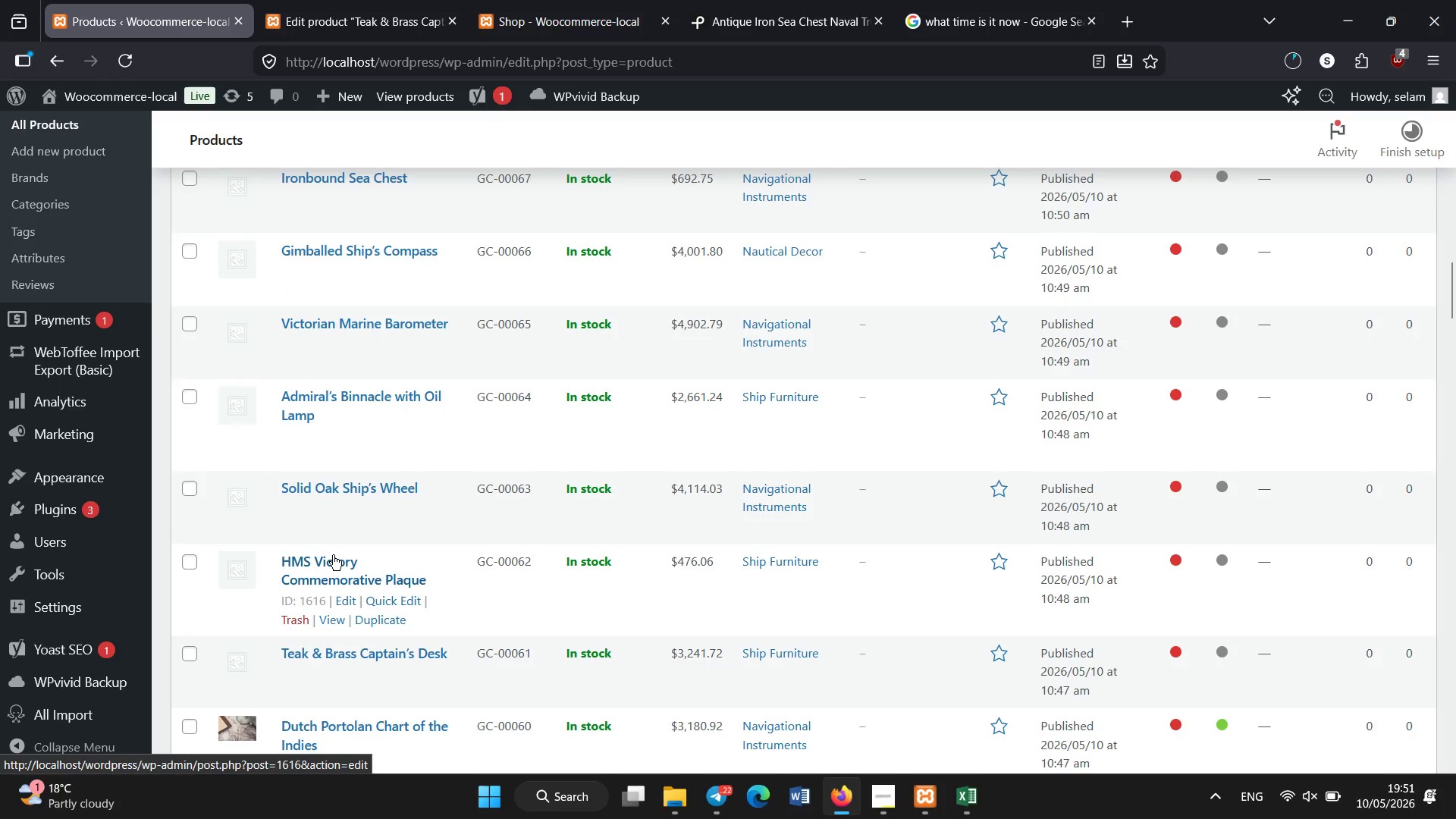 
left_click([326, 552])
 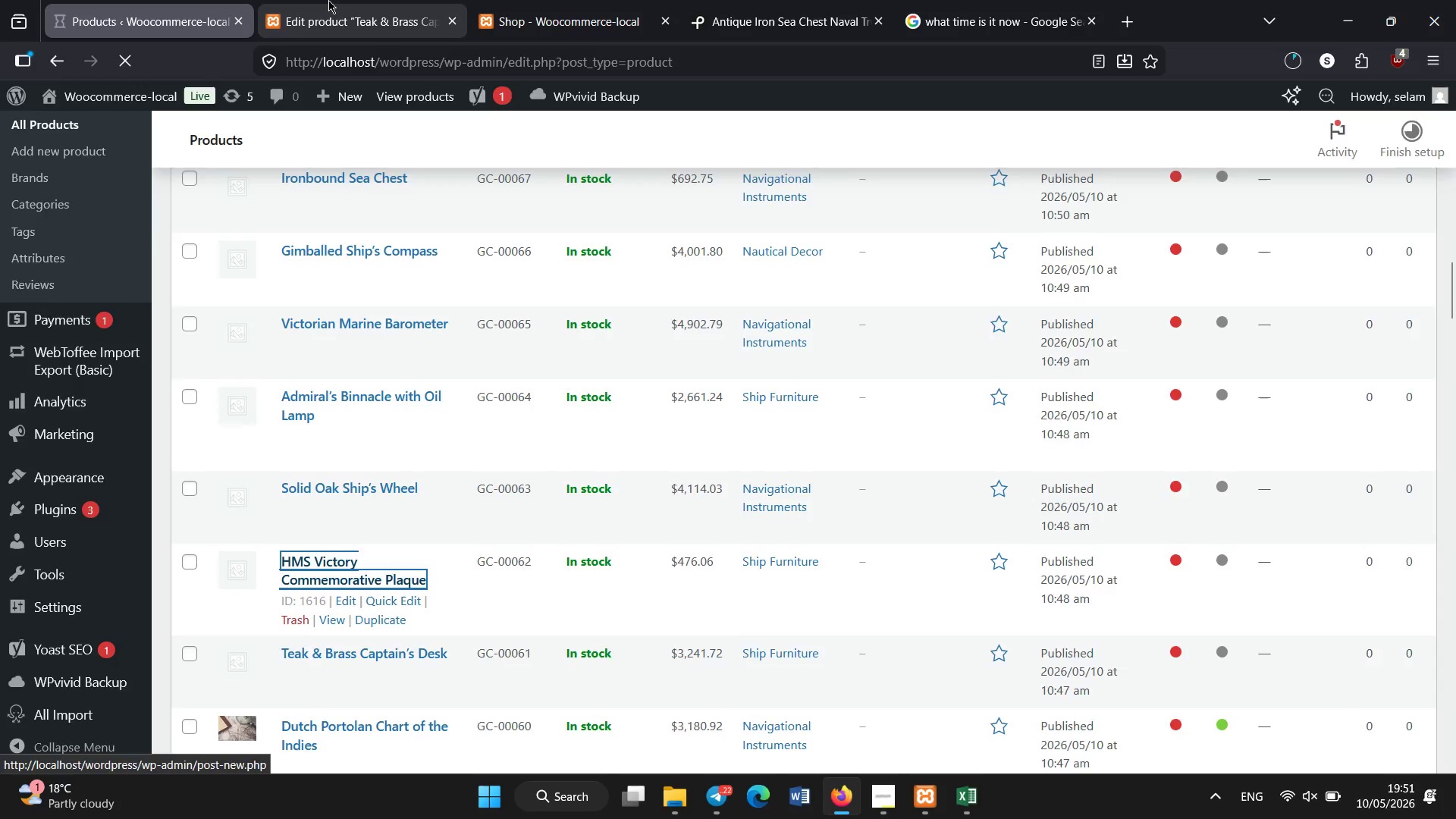 
left_click([328, 0])
 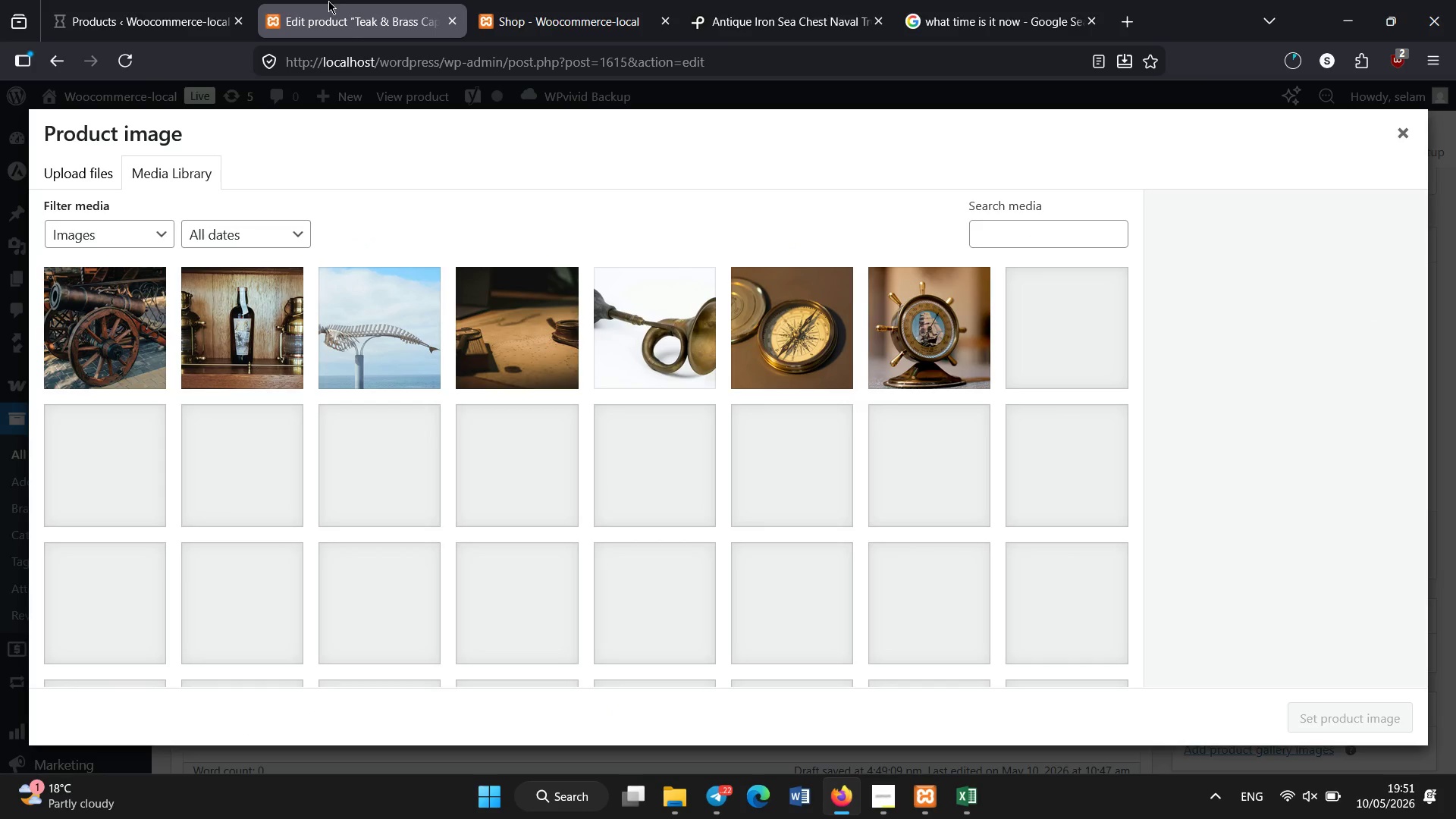 
left_click([254, 309])
 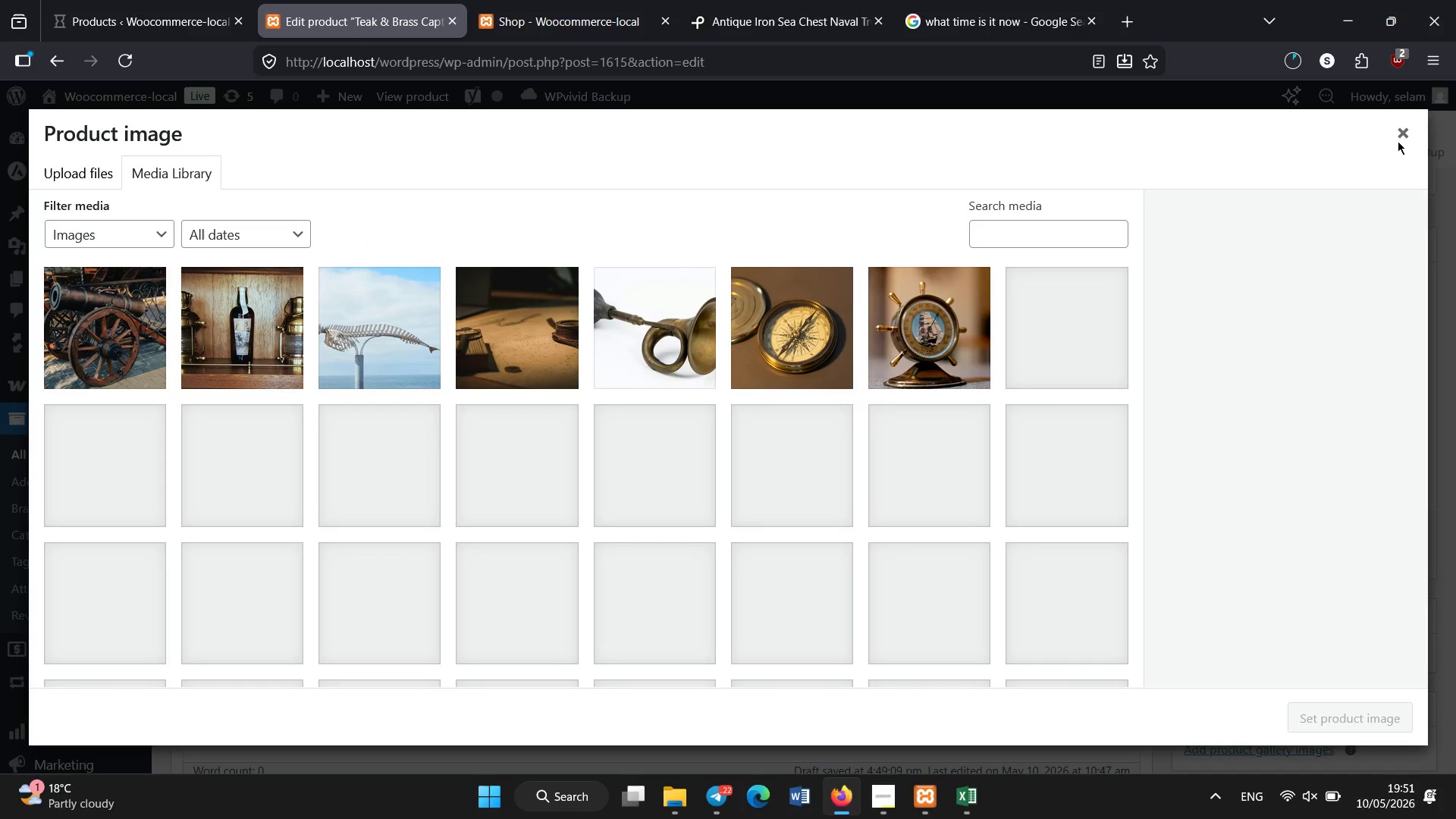 
left_click([1401, 130])
 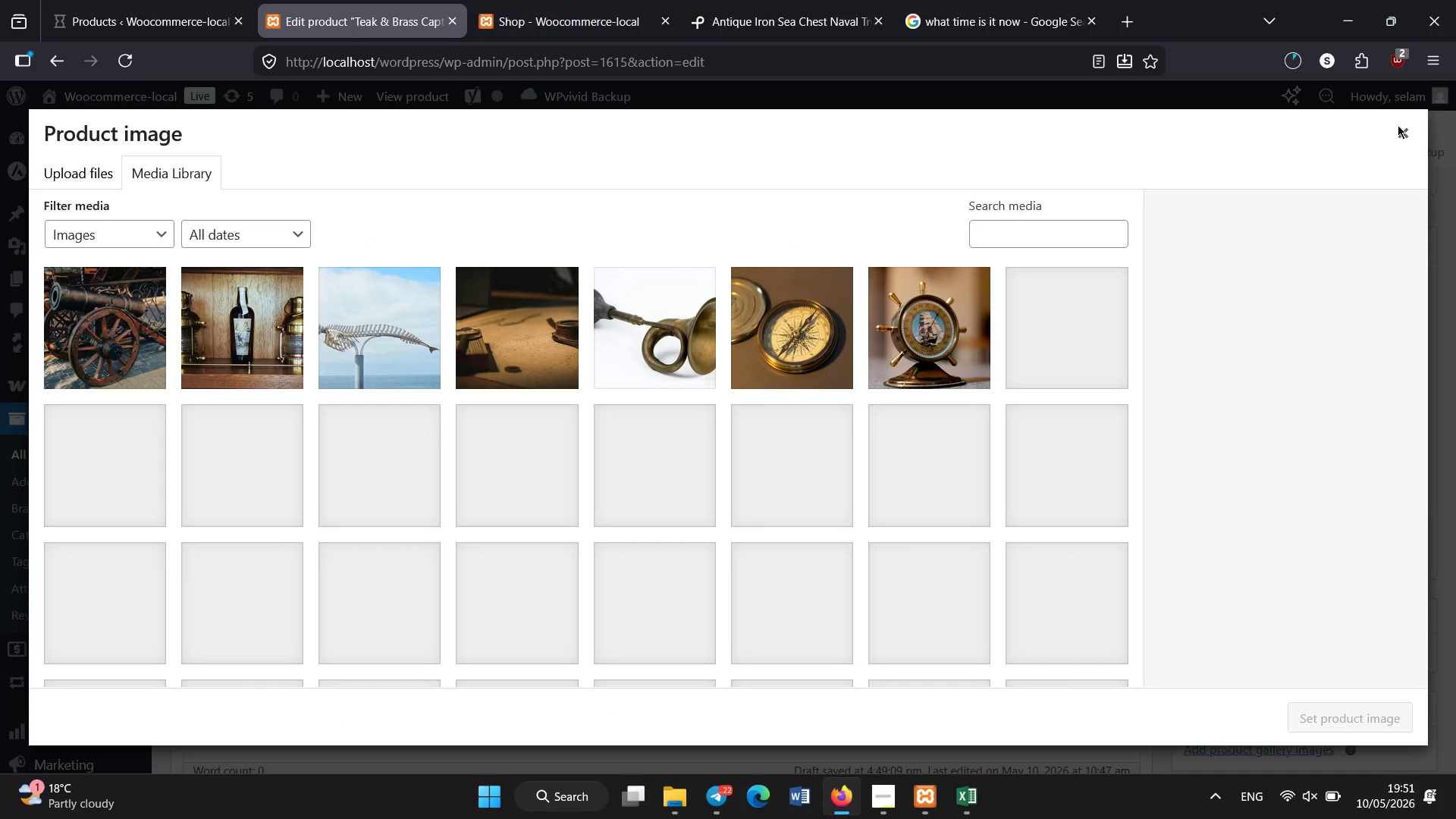 
wait(9.11)
 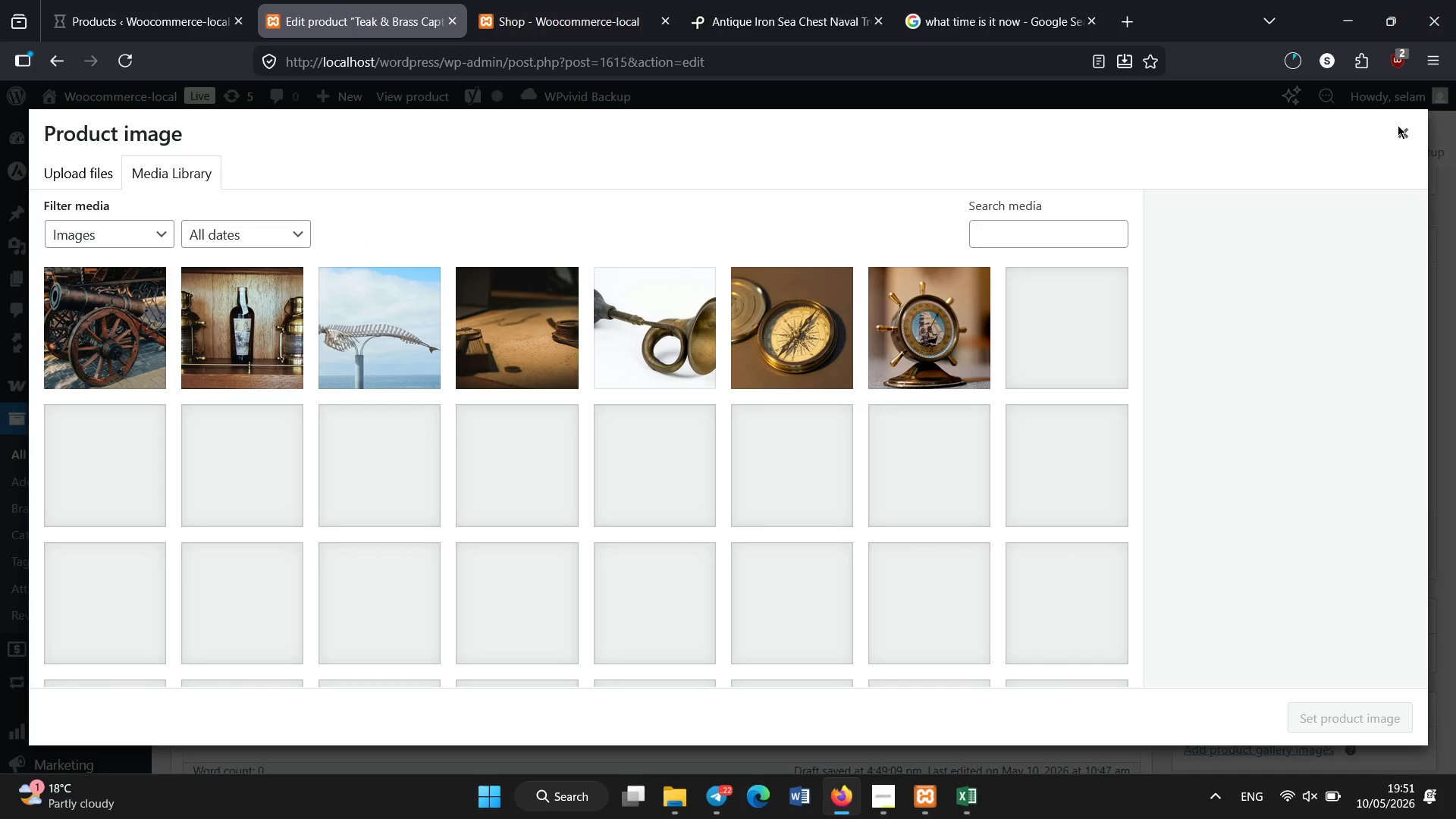 
left_click([1219, 655])
 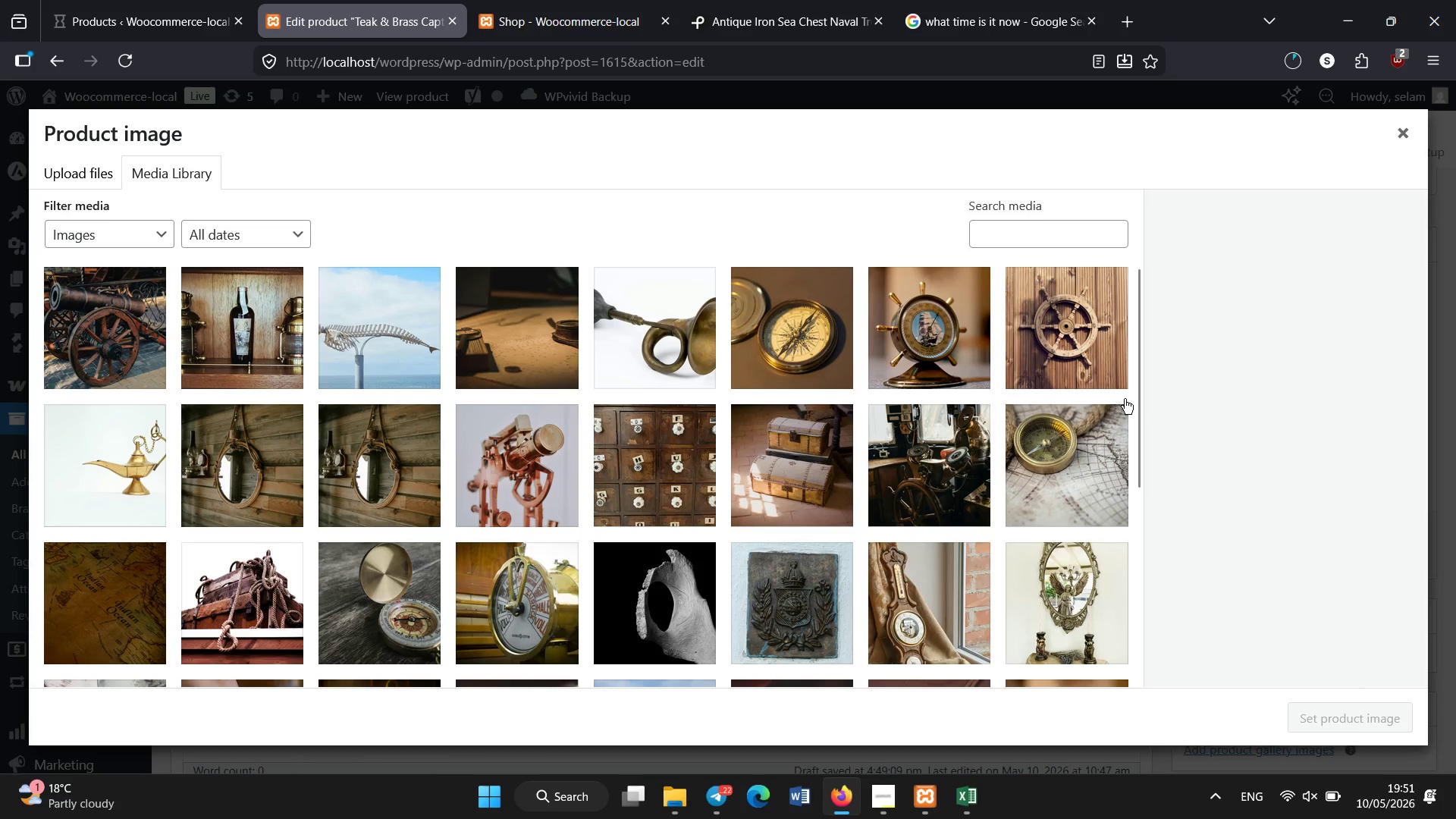 
left_click_drag(start_coordinate=[1134, 397], to_coordinate=[1147, 560])
 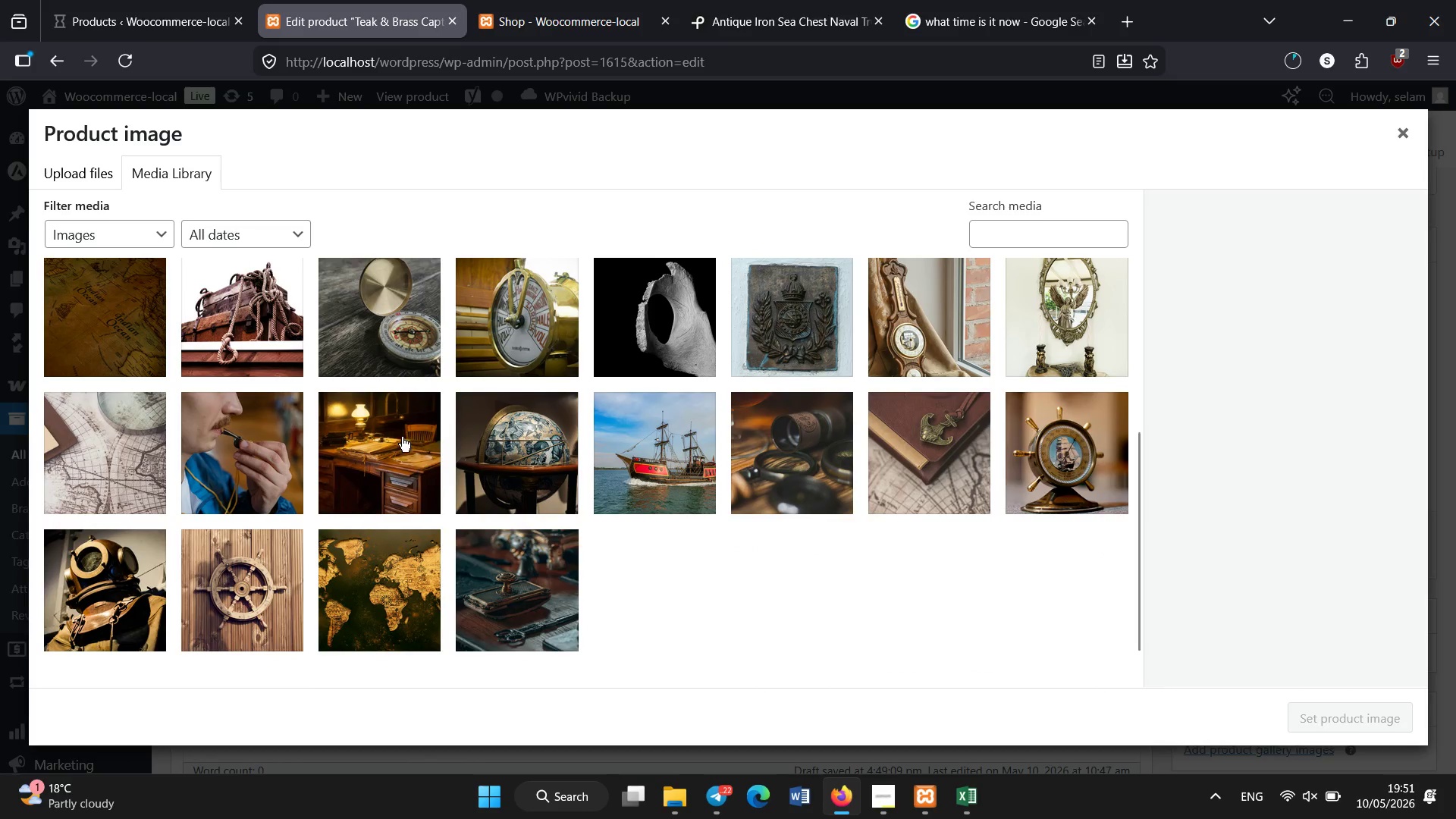 
left_click([402, 437])
 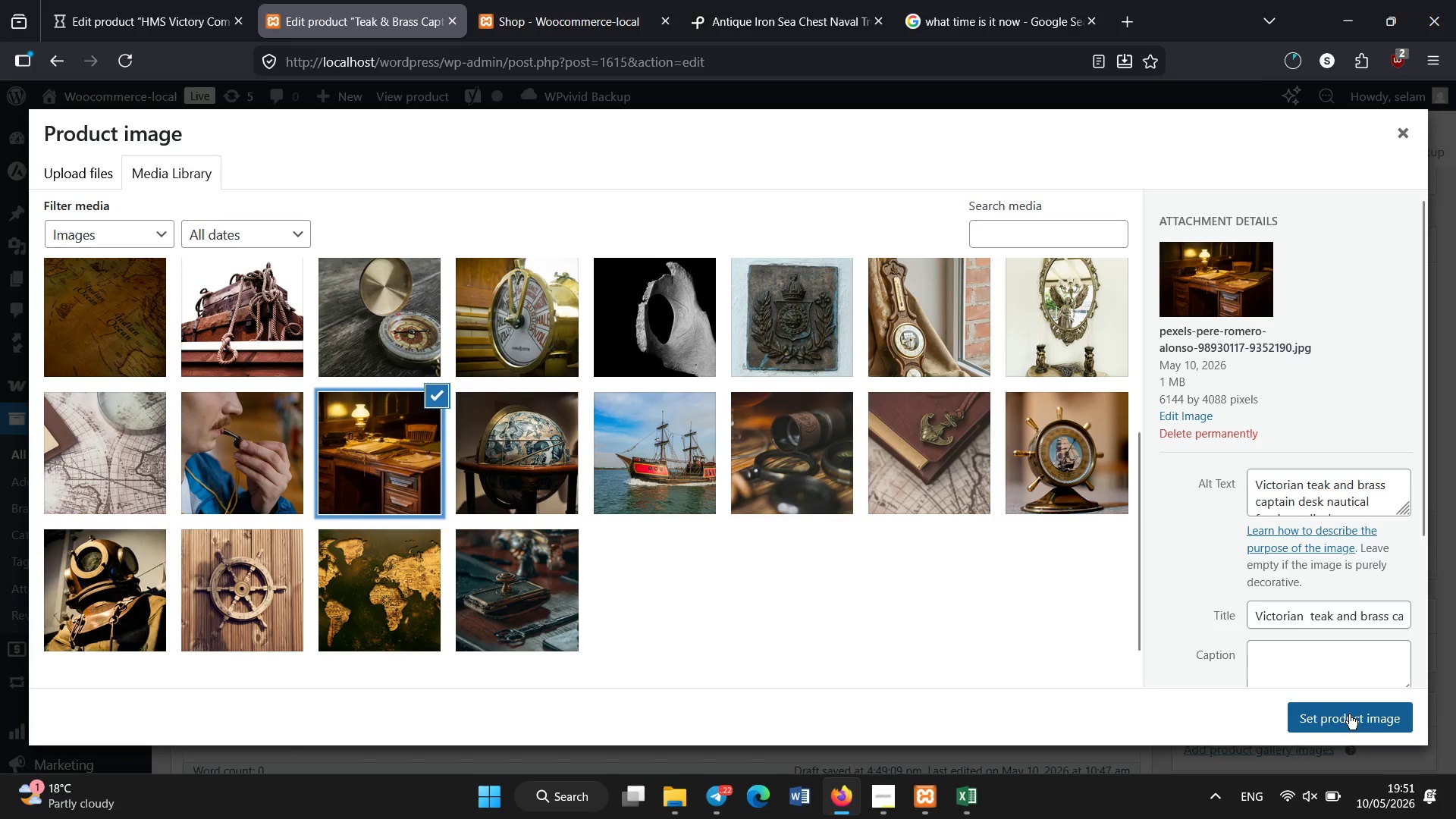 
left_click([1321, 497])
 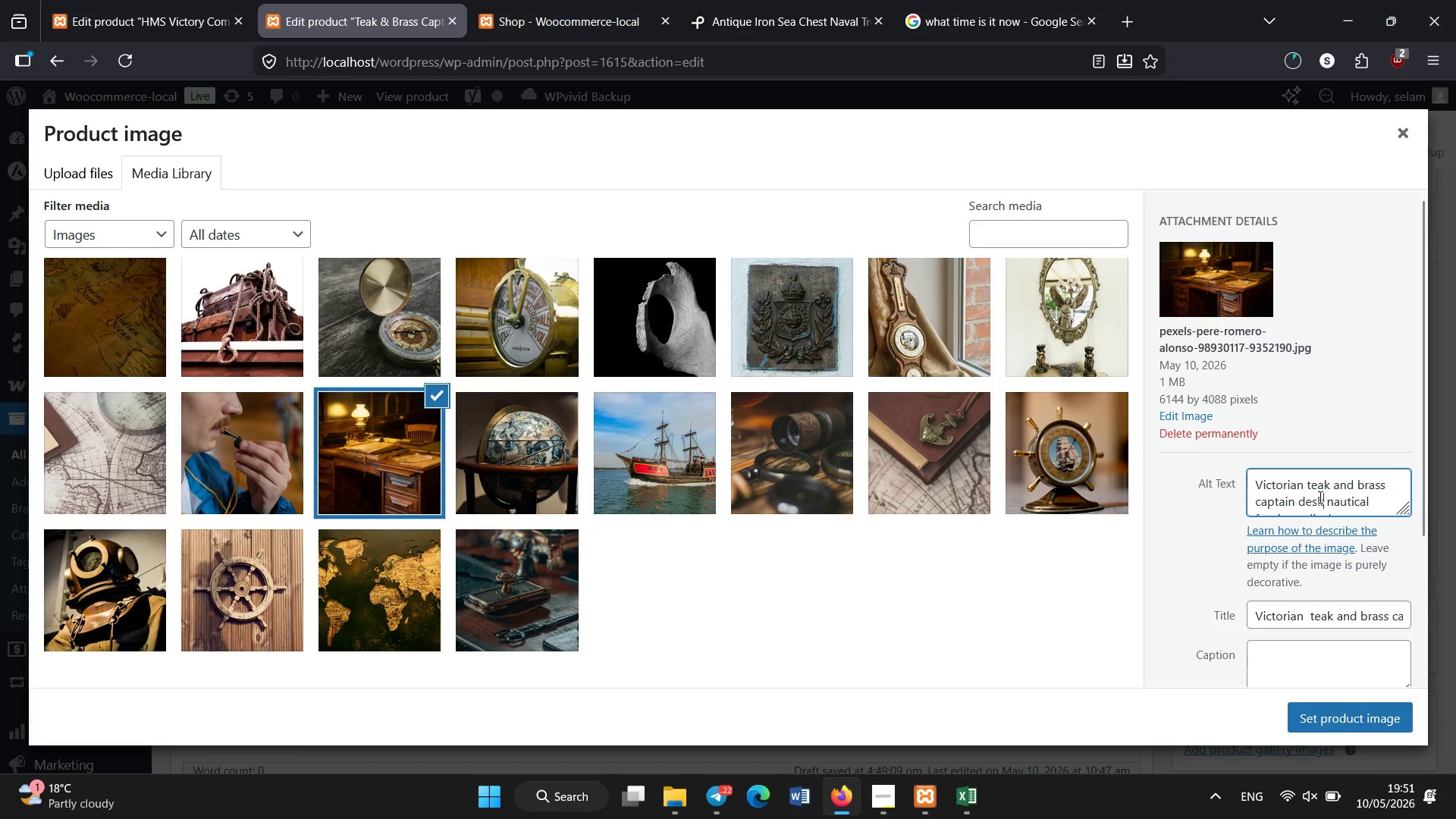 
key(Control+A)
 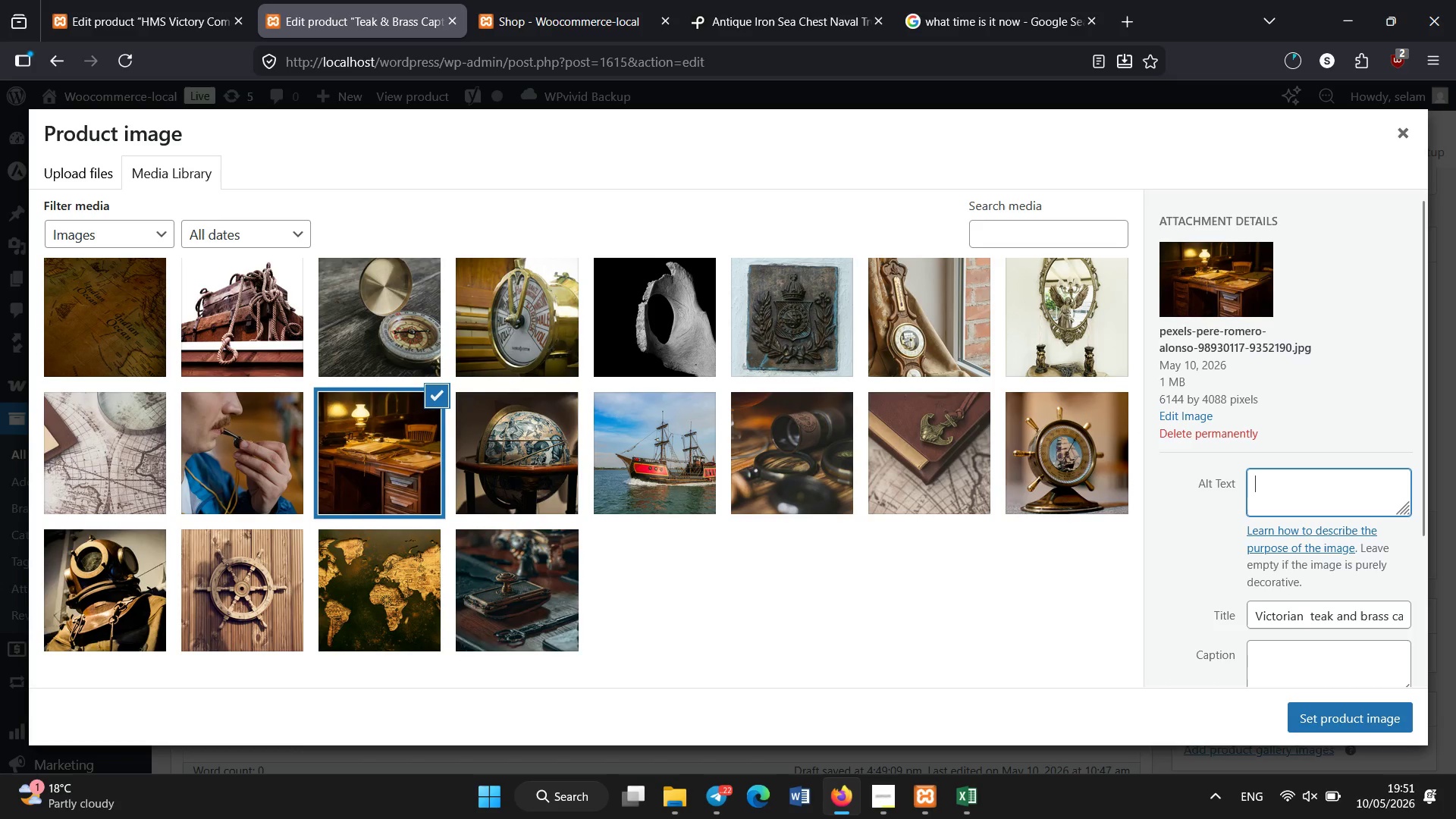 
key(Backspace)
type(Age of discovery captain desk teak brass nautical furi)
key(Backspace)
type(niture )
 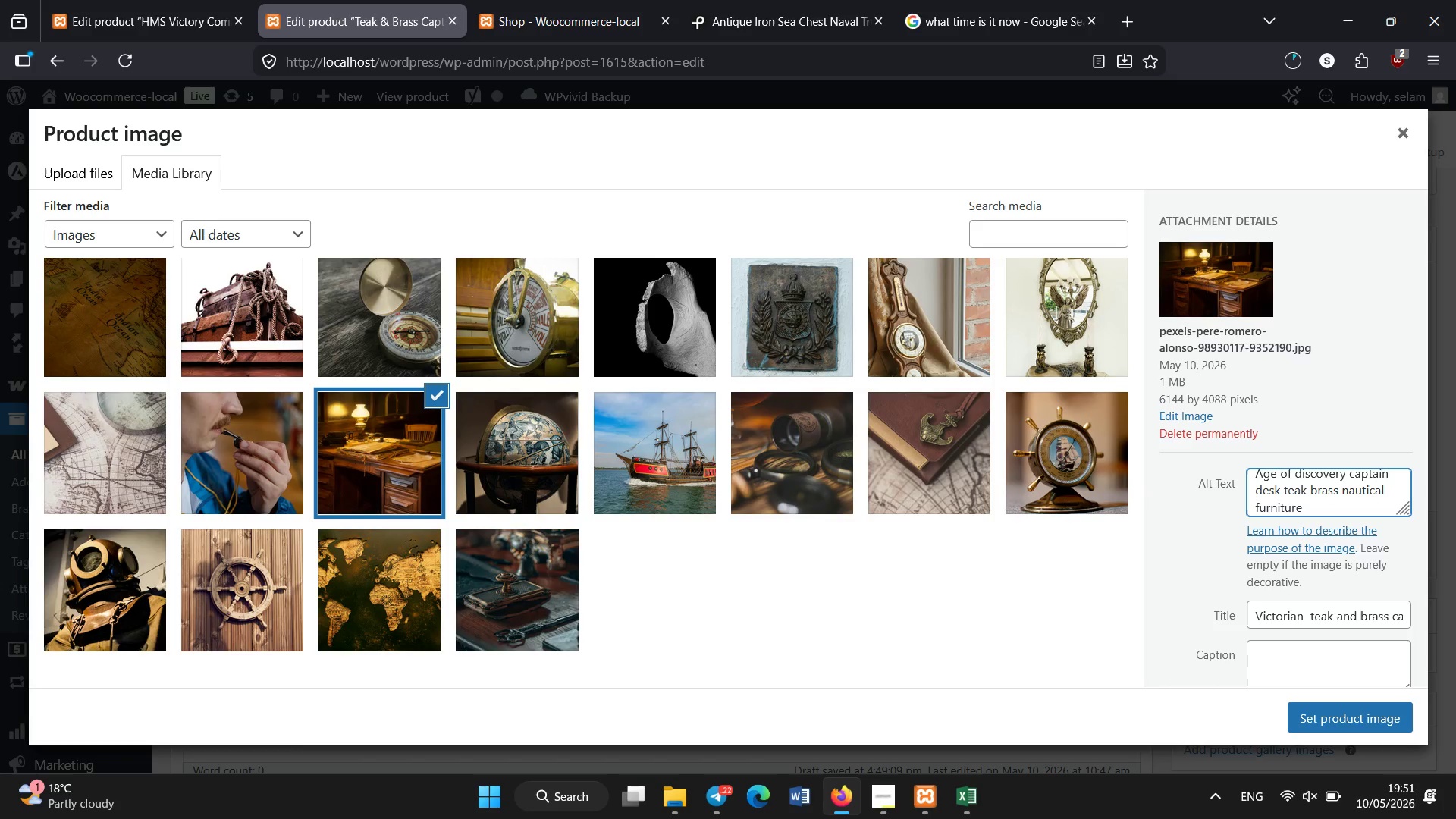 
key(Control+A)
 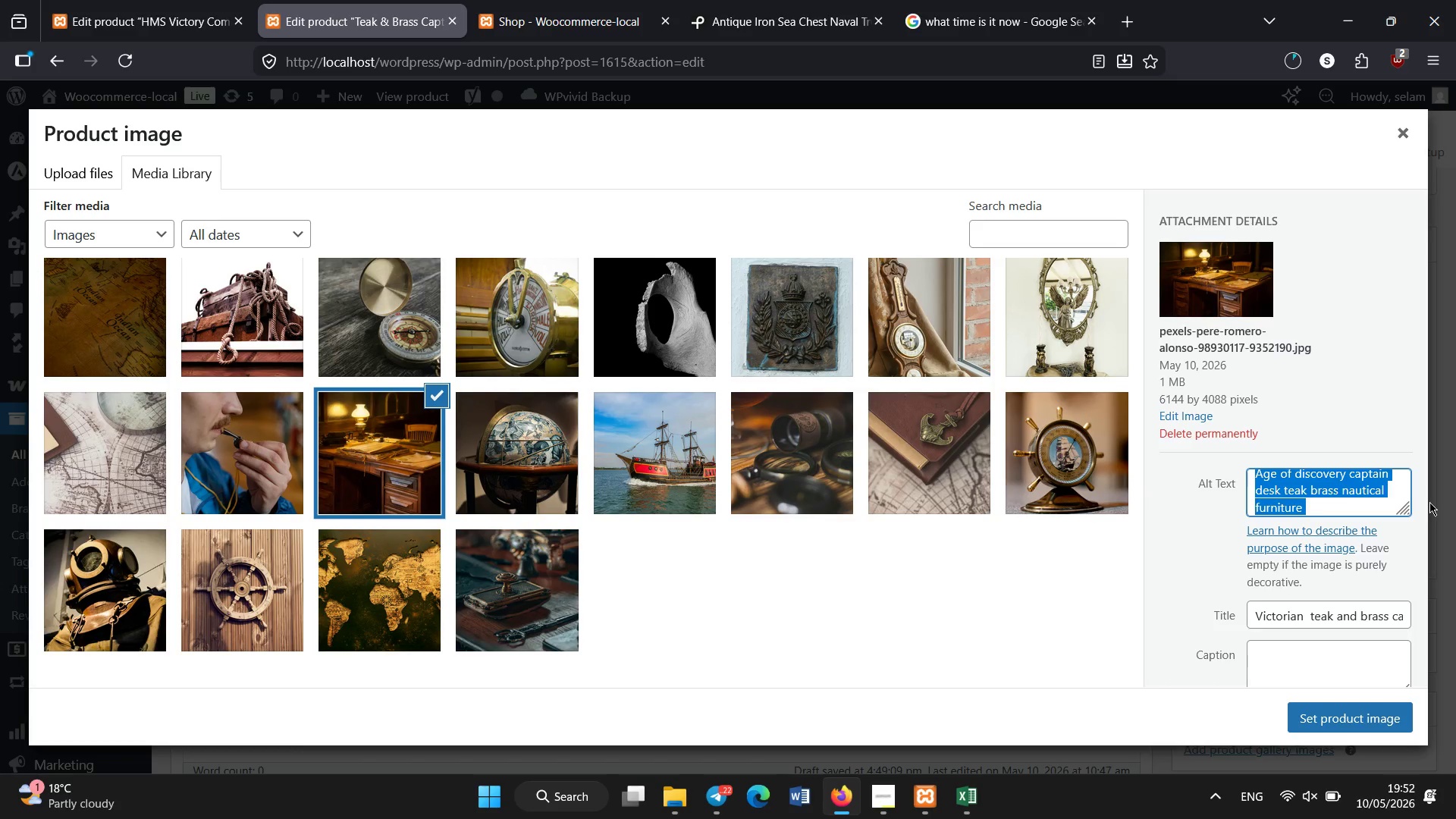 
key(Control+C)
 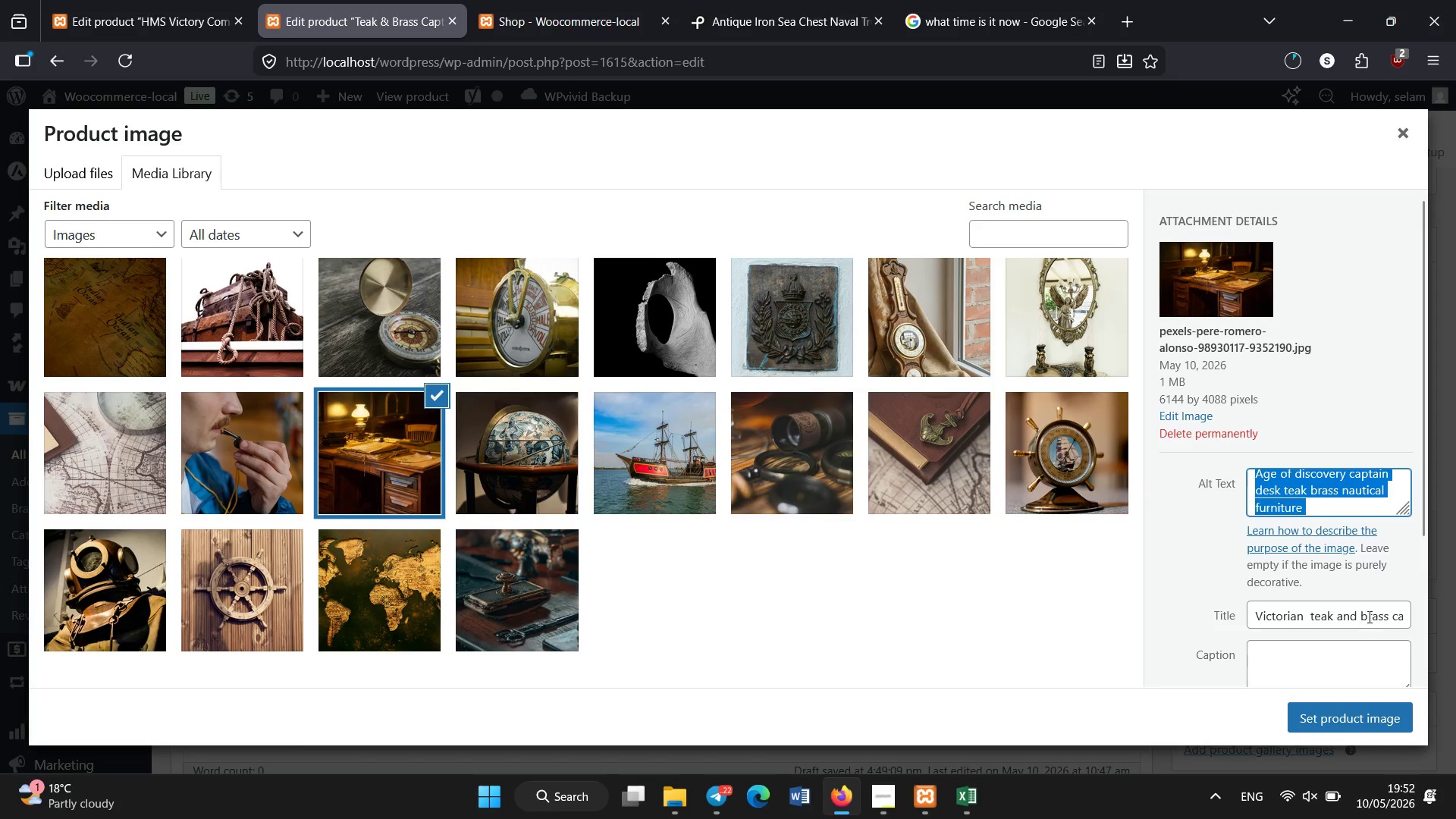 
left_click([1359, 617])
 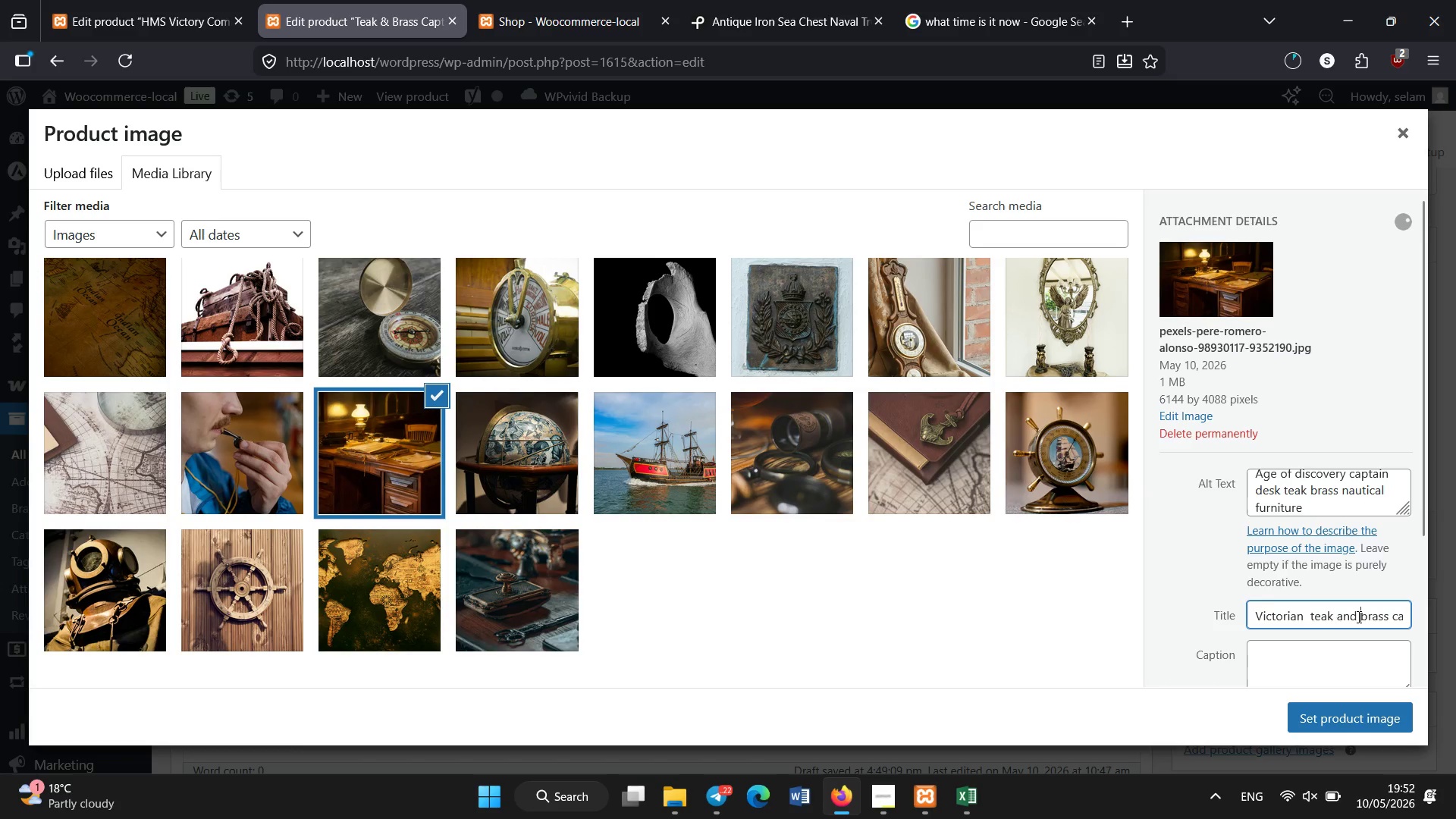 
key(Control+A)
 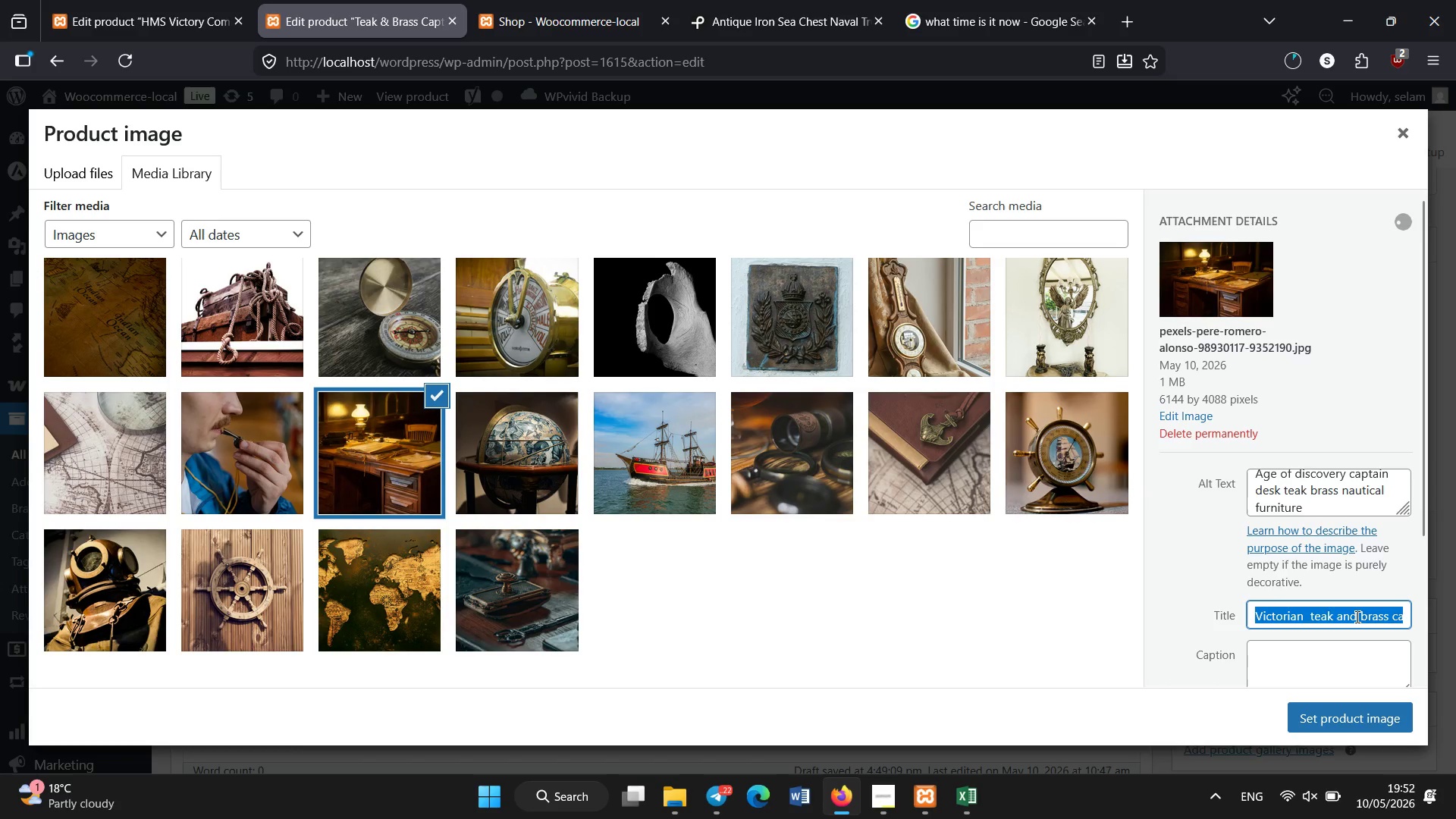 
key(Control+V)
 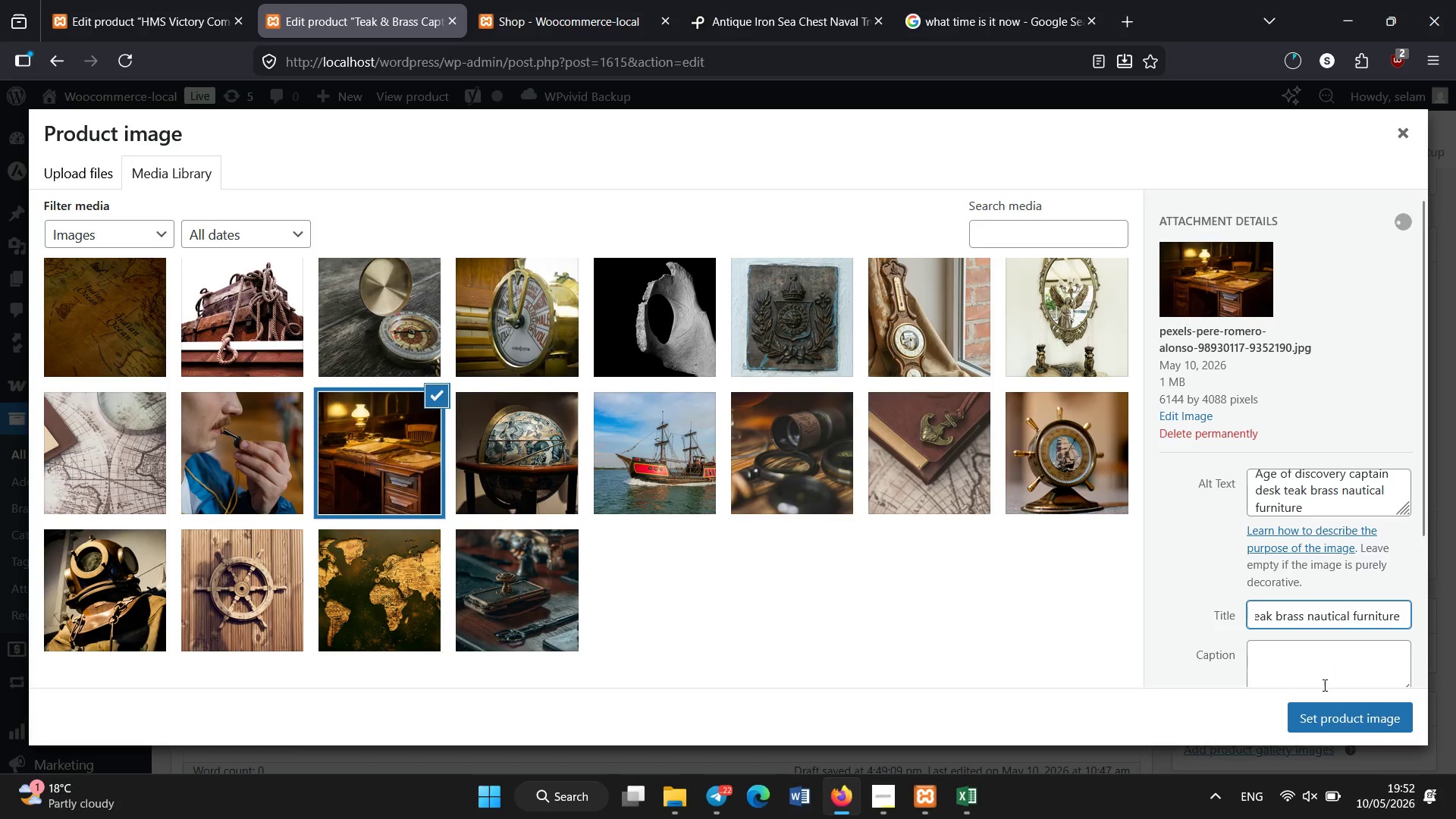 
left_click([1318, 716])
 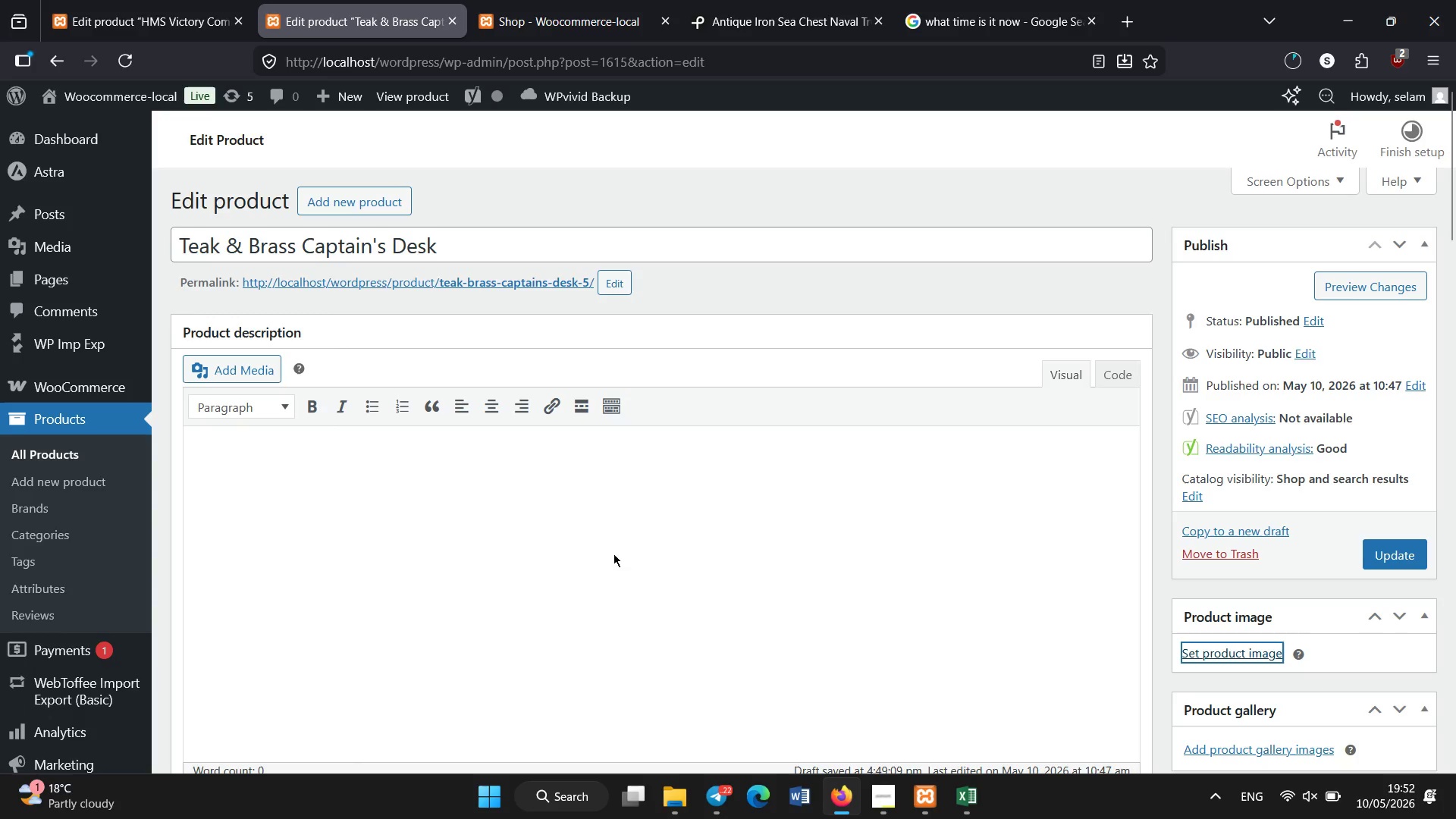 
left_click([87, 0])
 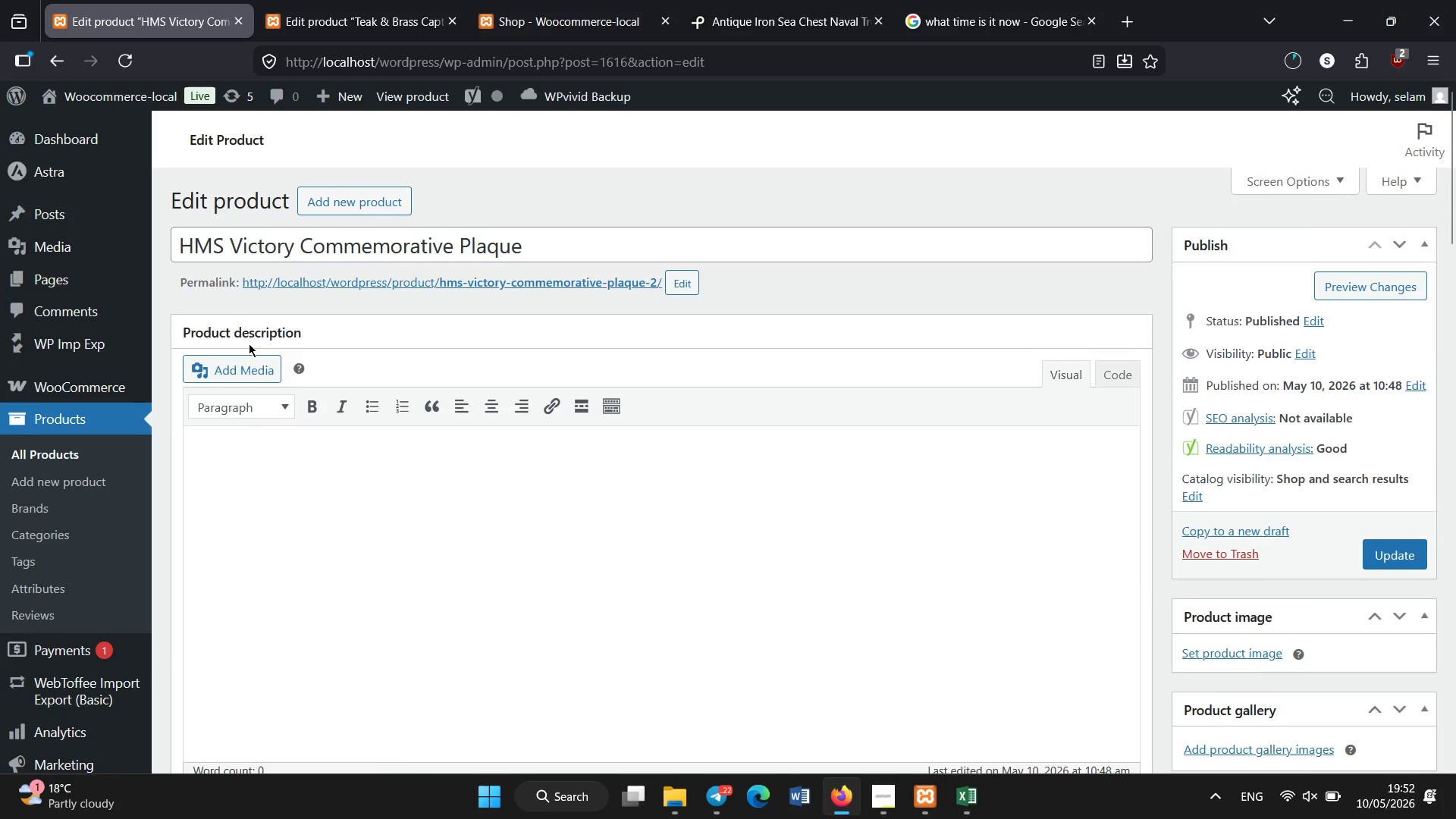 
scroll: coordinate [249, 344], scroll_direction: down, amount: 6.0
 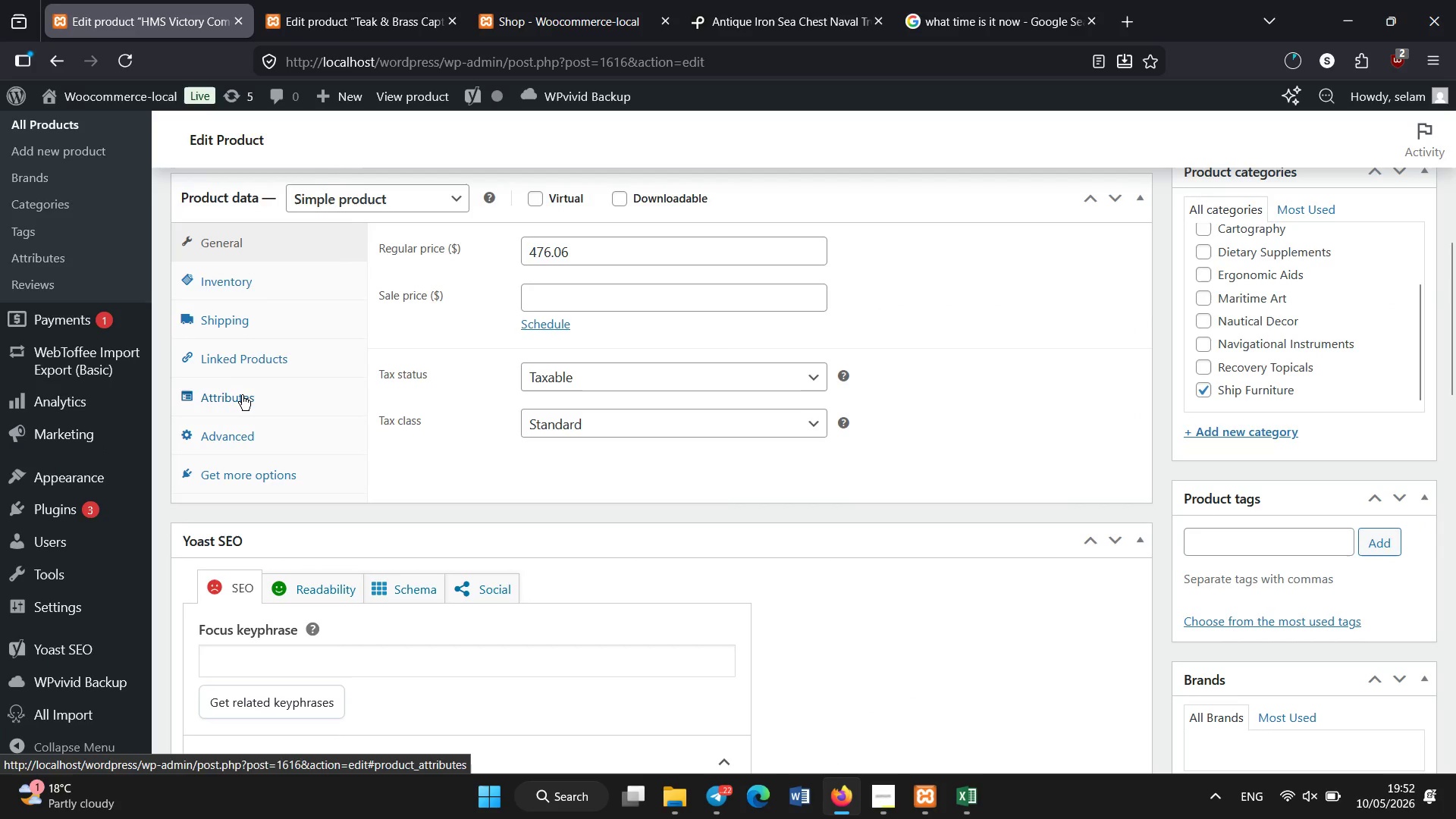 
left_click([242, 395])
 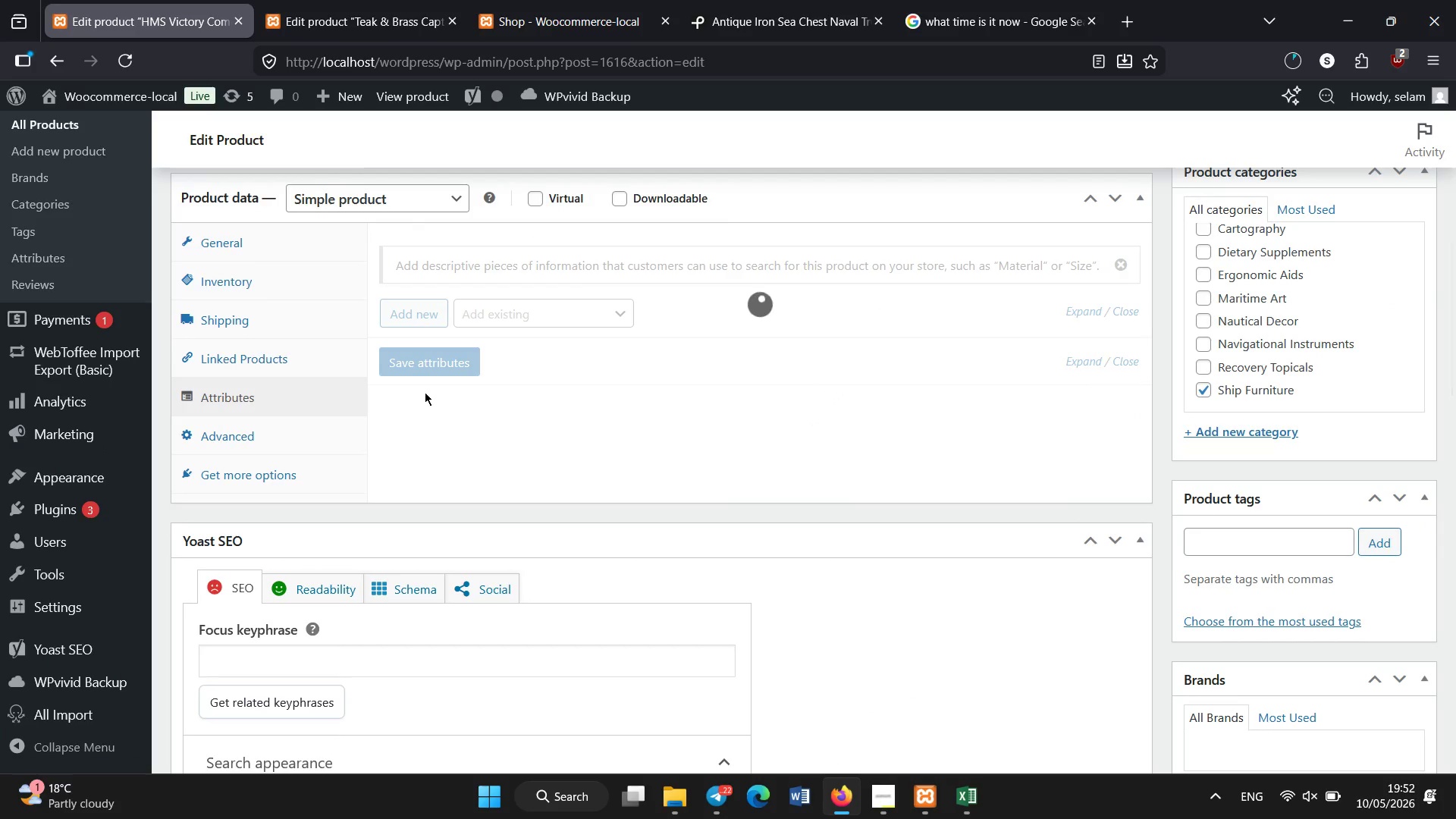 
left_click([306, 0])
 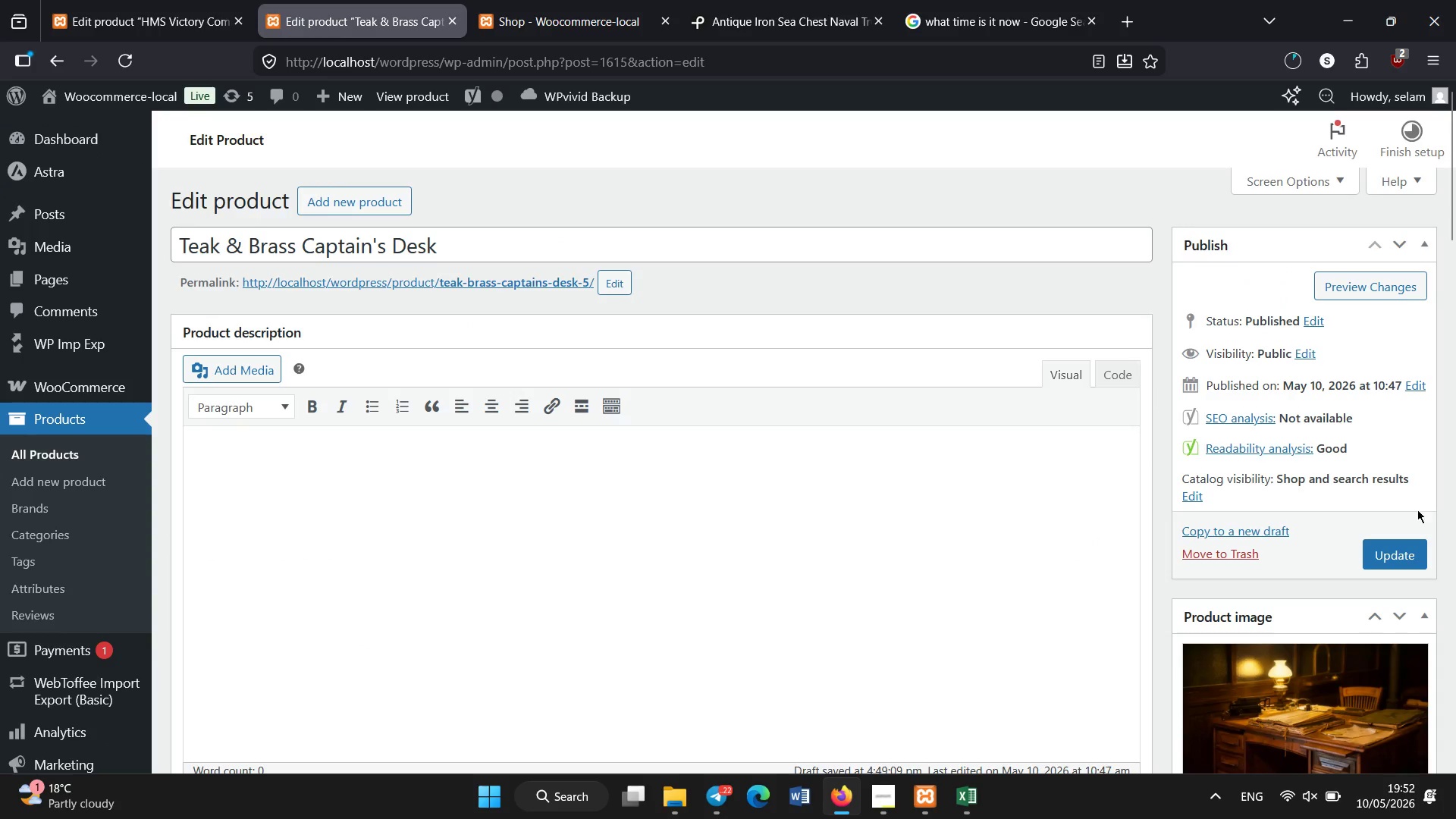 
left_click([1403, 551])
 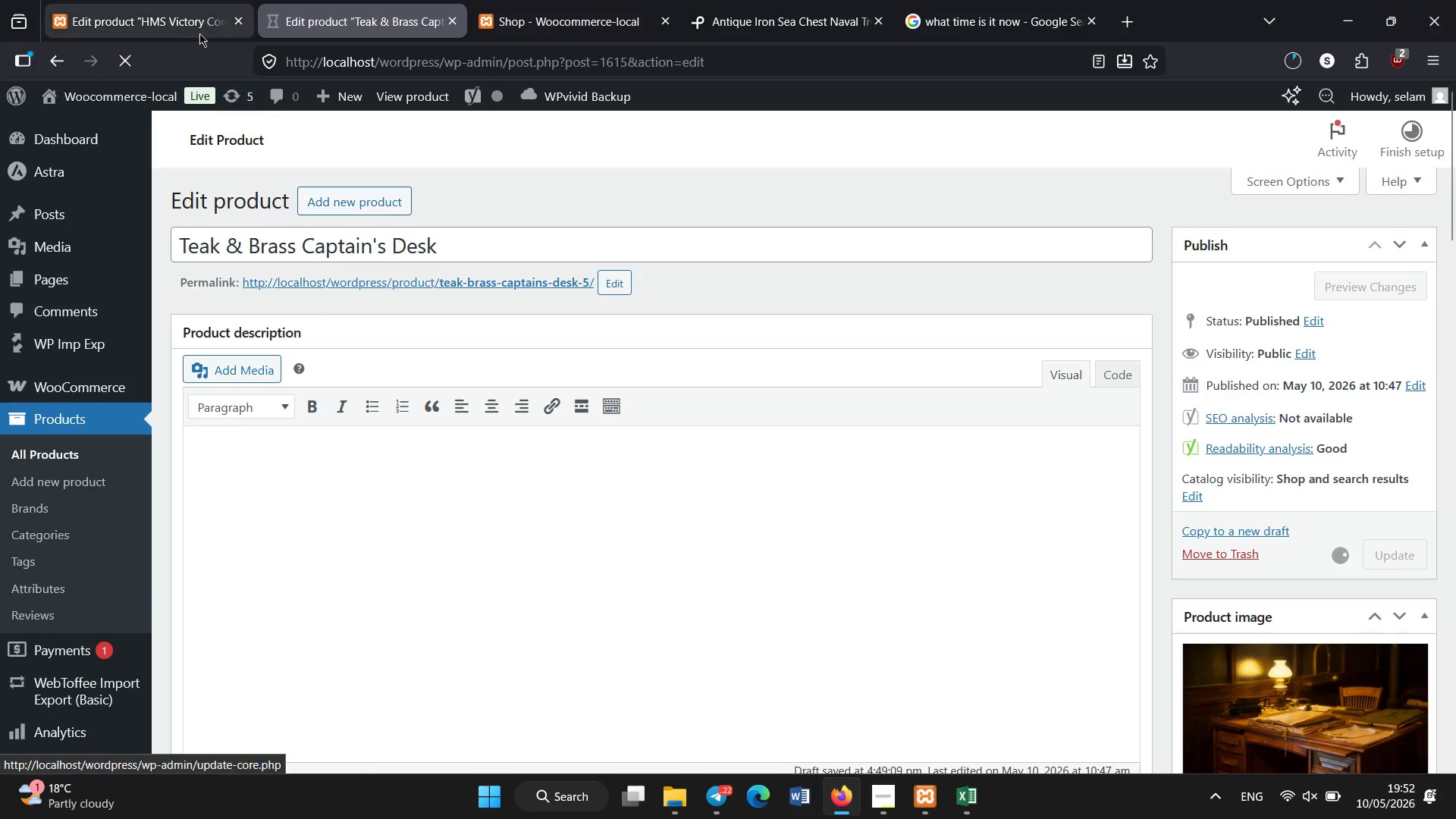 
left_click([186, 0])
 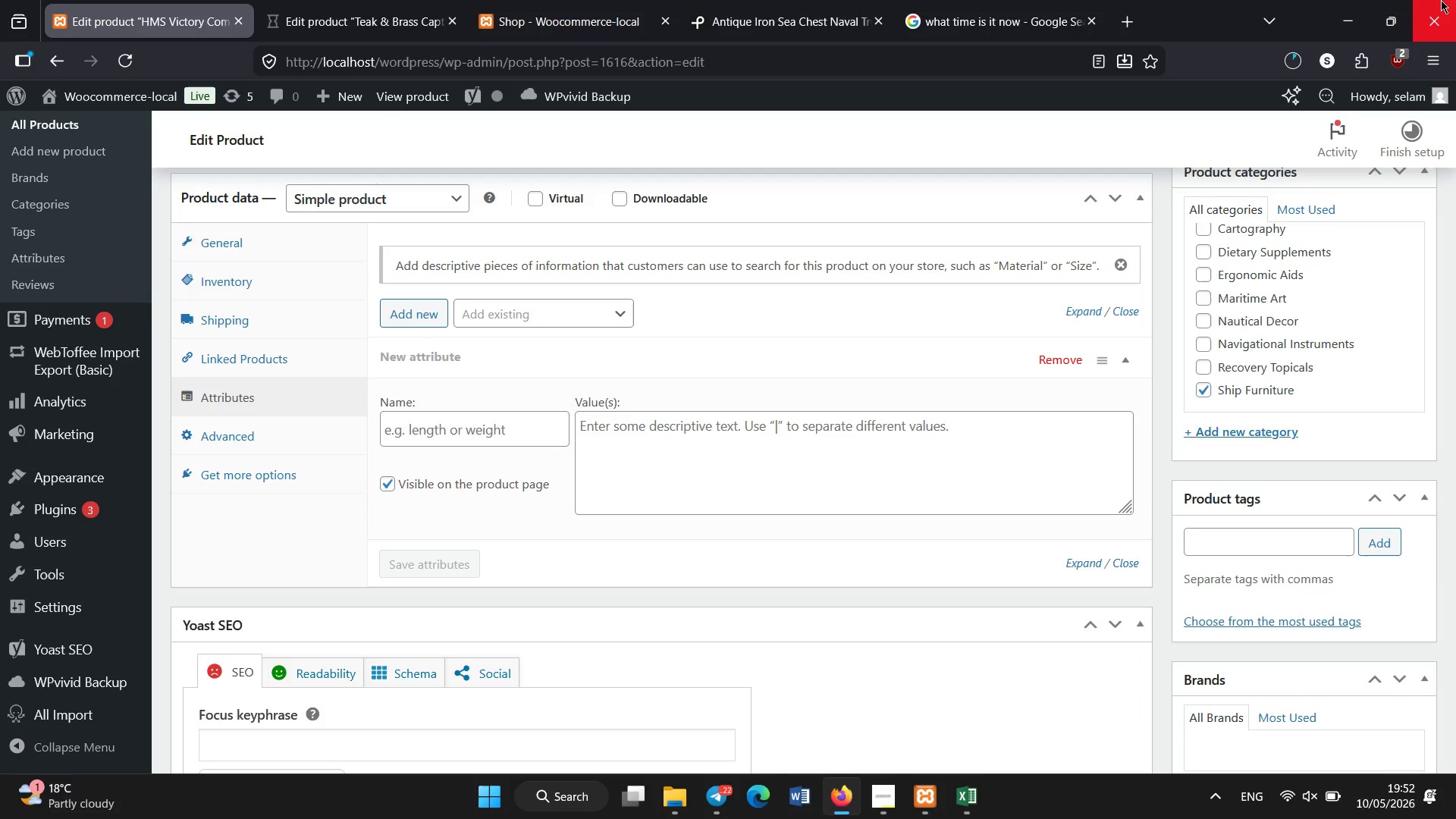 
wait(5.44)
 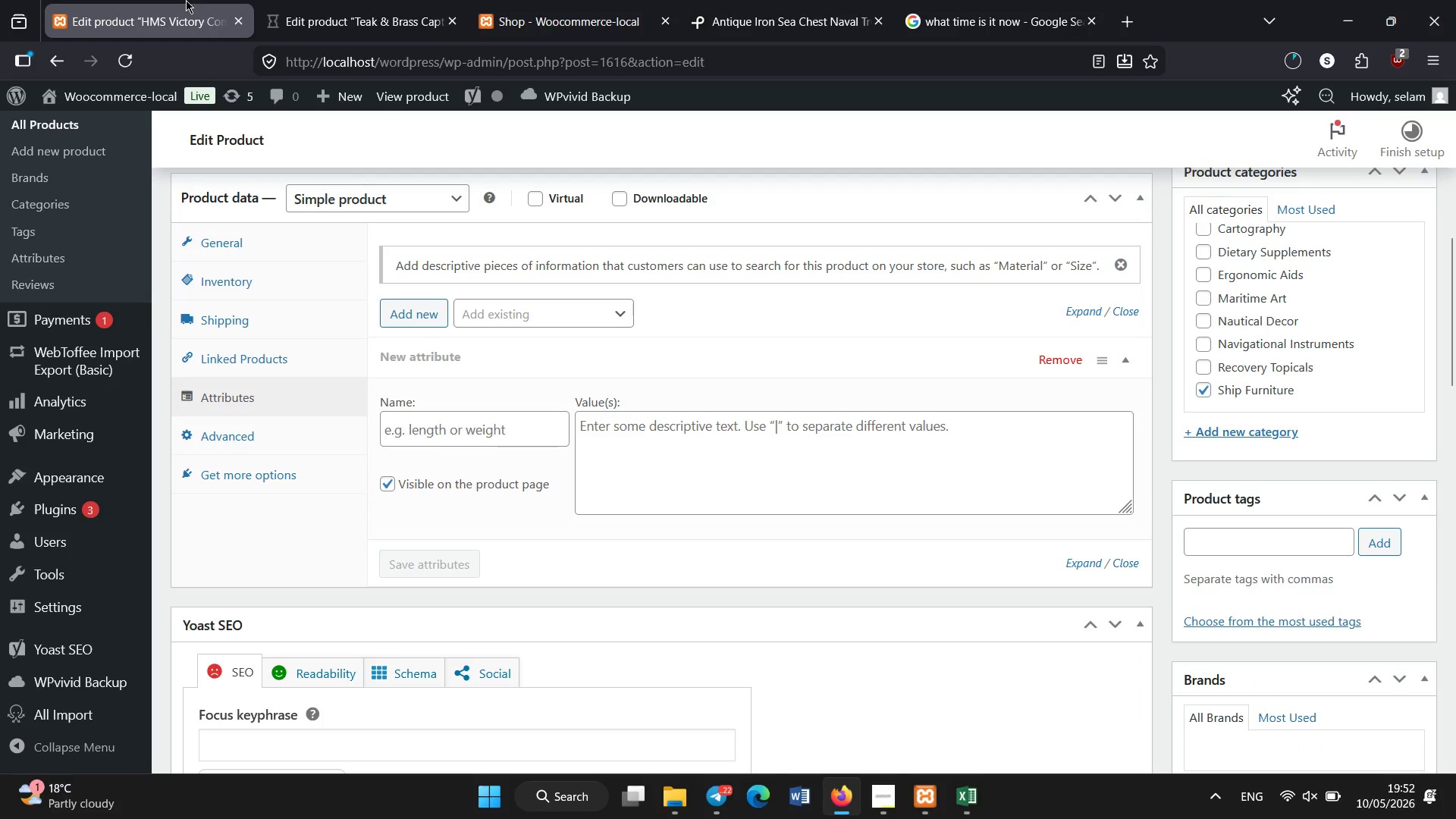 
double_click([492, 321])
 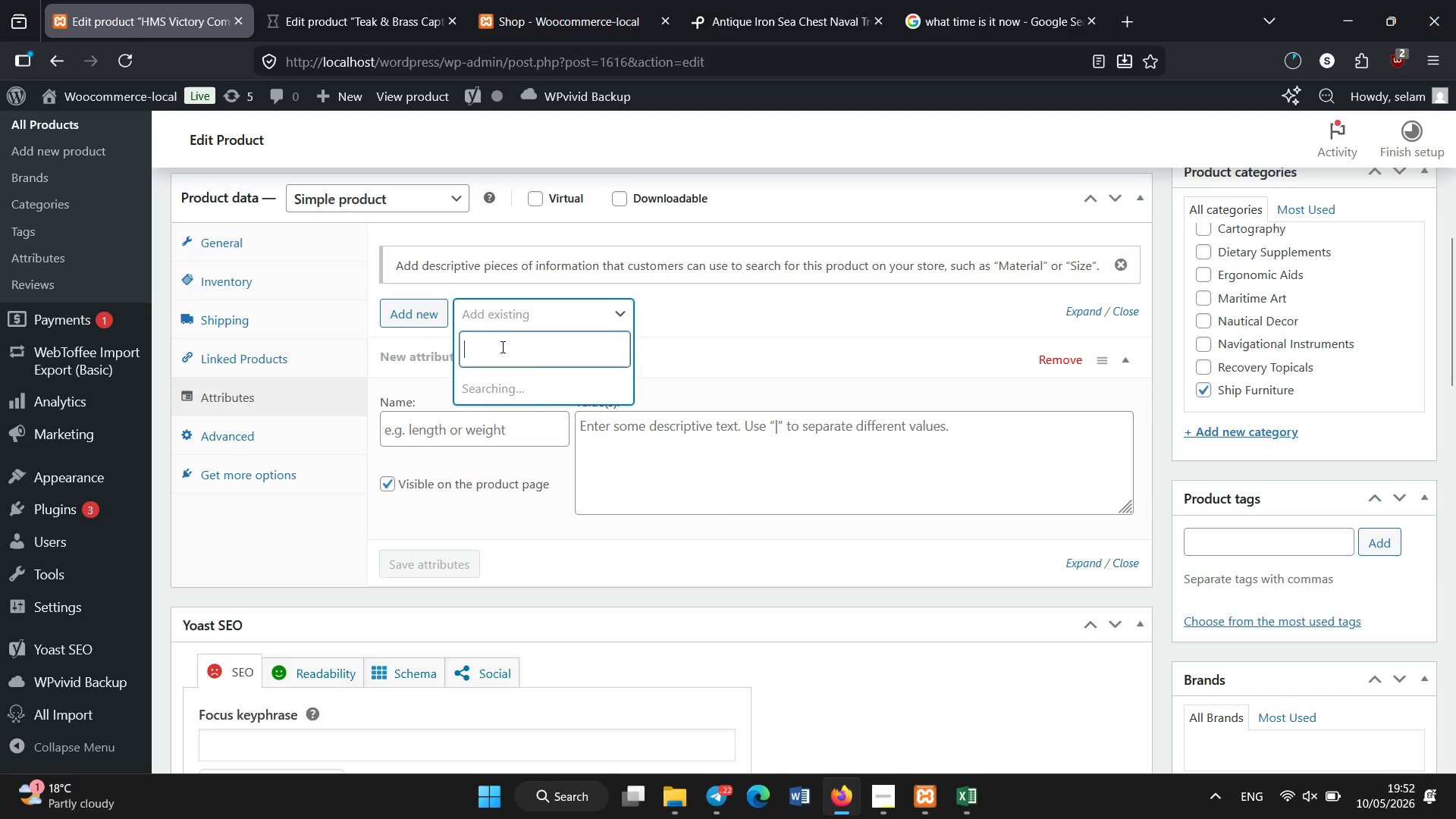 
wait(8.66)
 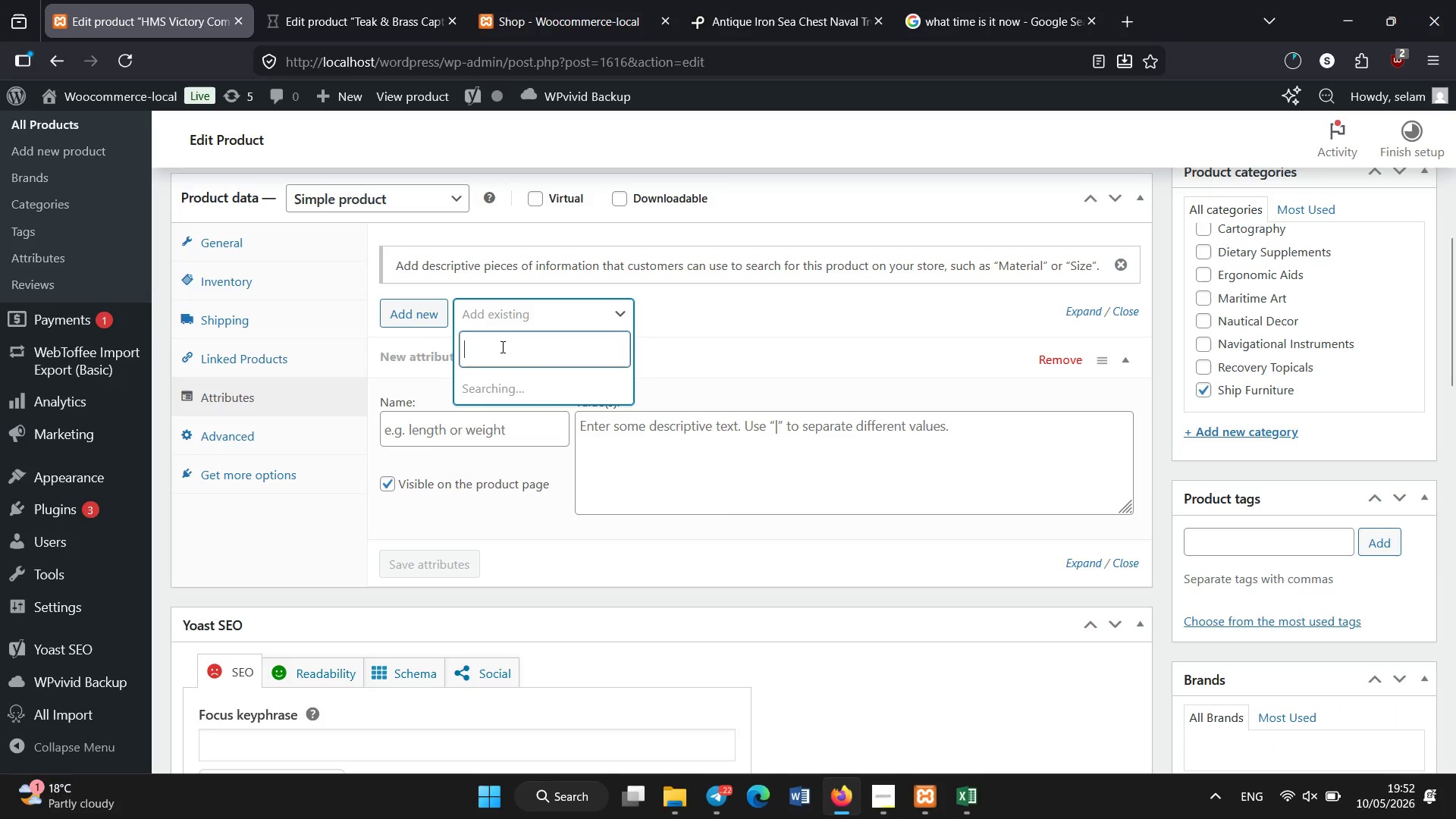 
left_click([495, 423])
 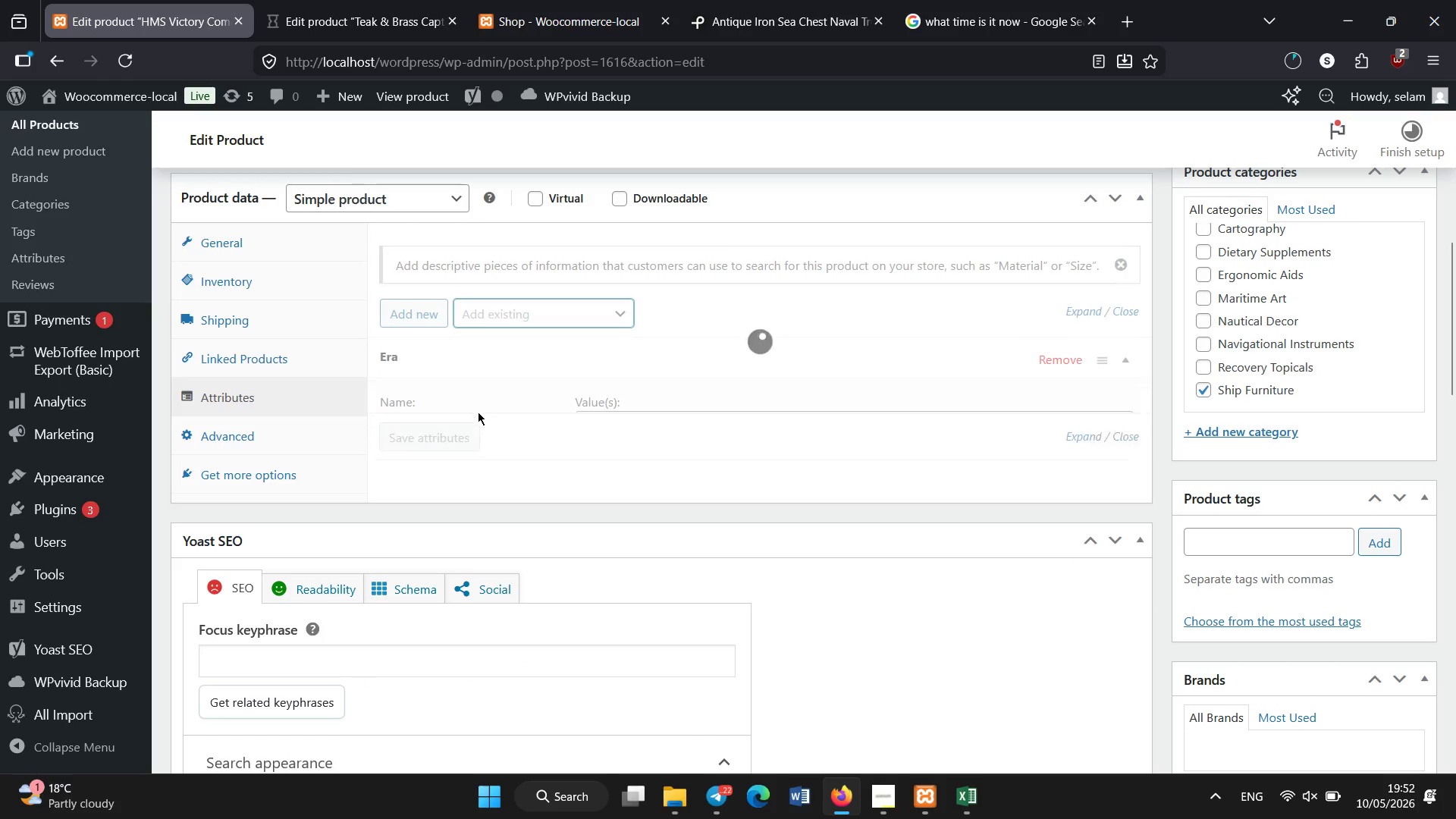 
wait(5.78)
 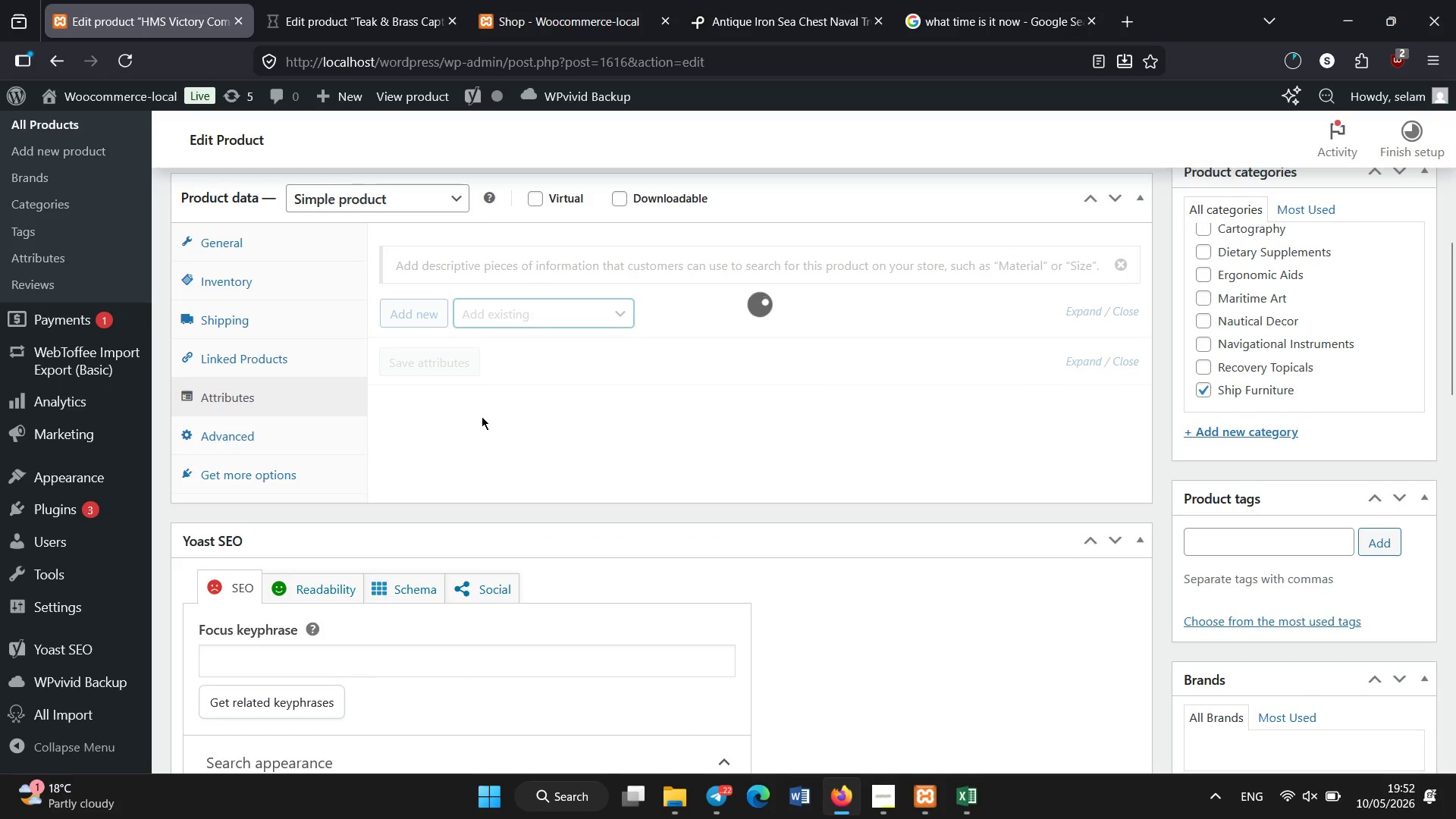 
double_click([497, 321])
 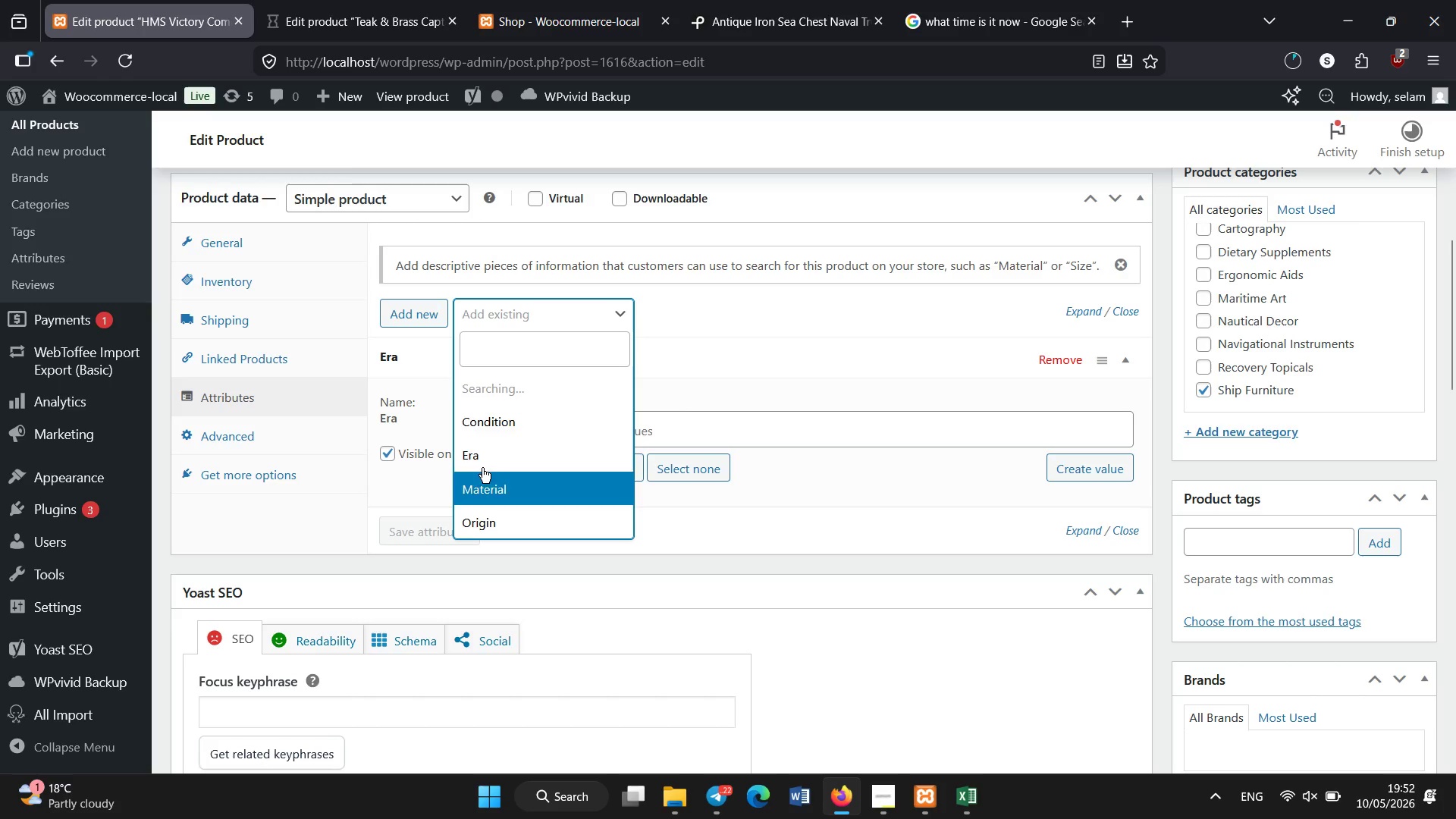 
left_click([478, 411])
 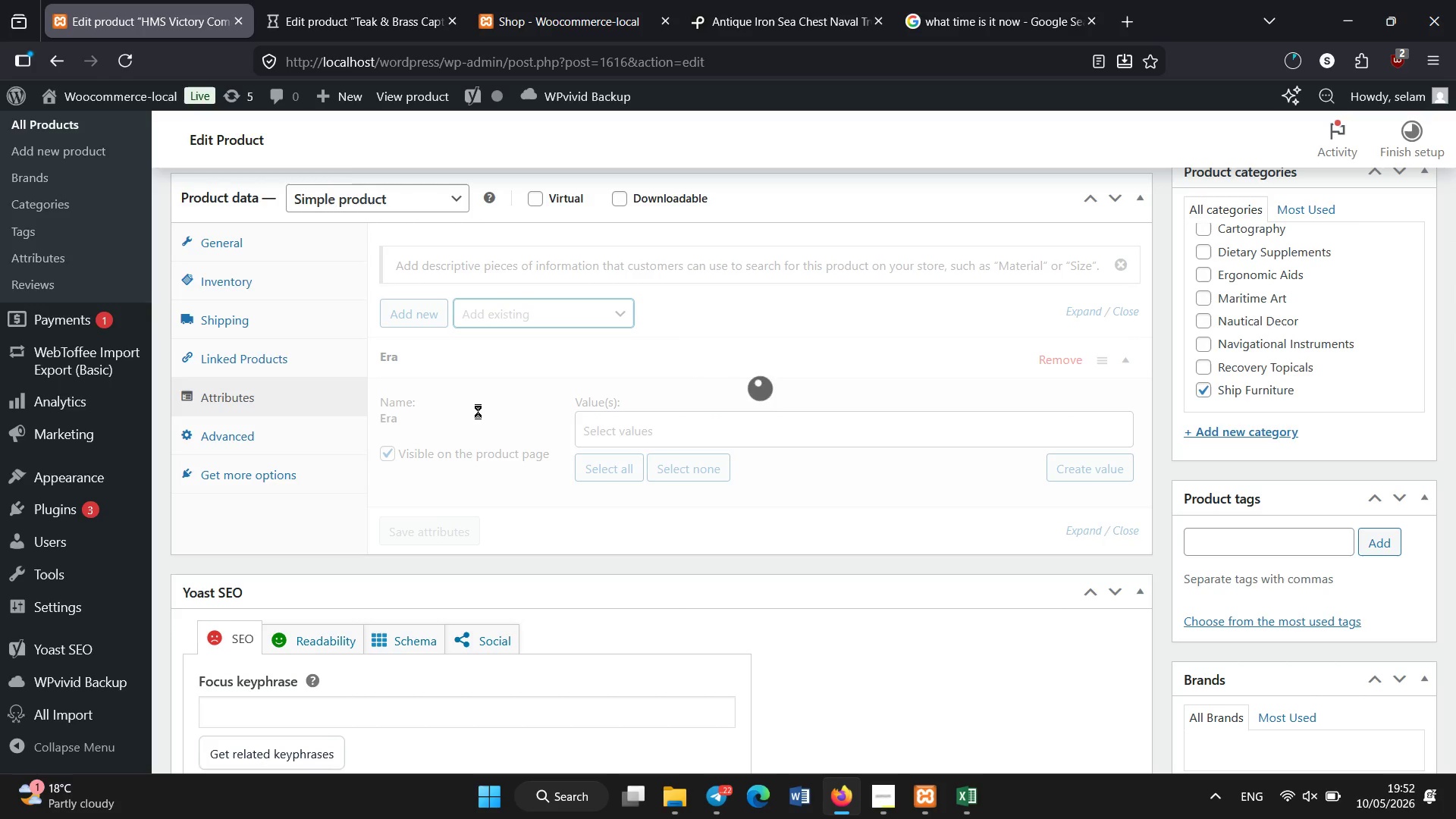 
wait(5.3)
 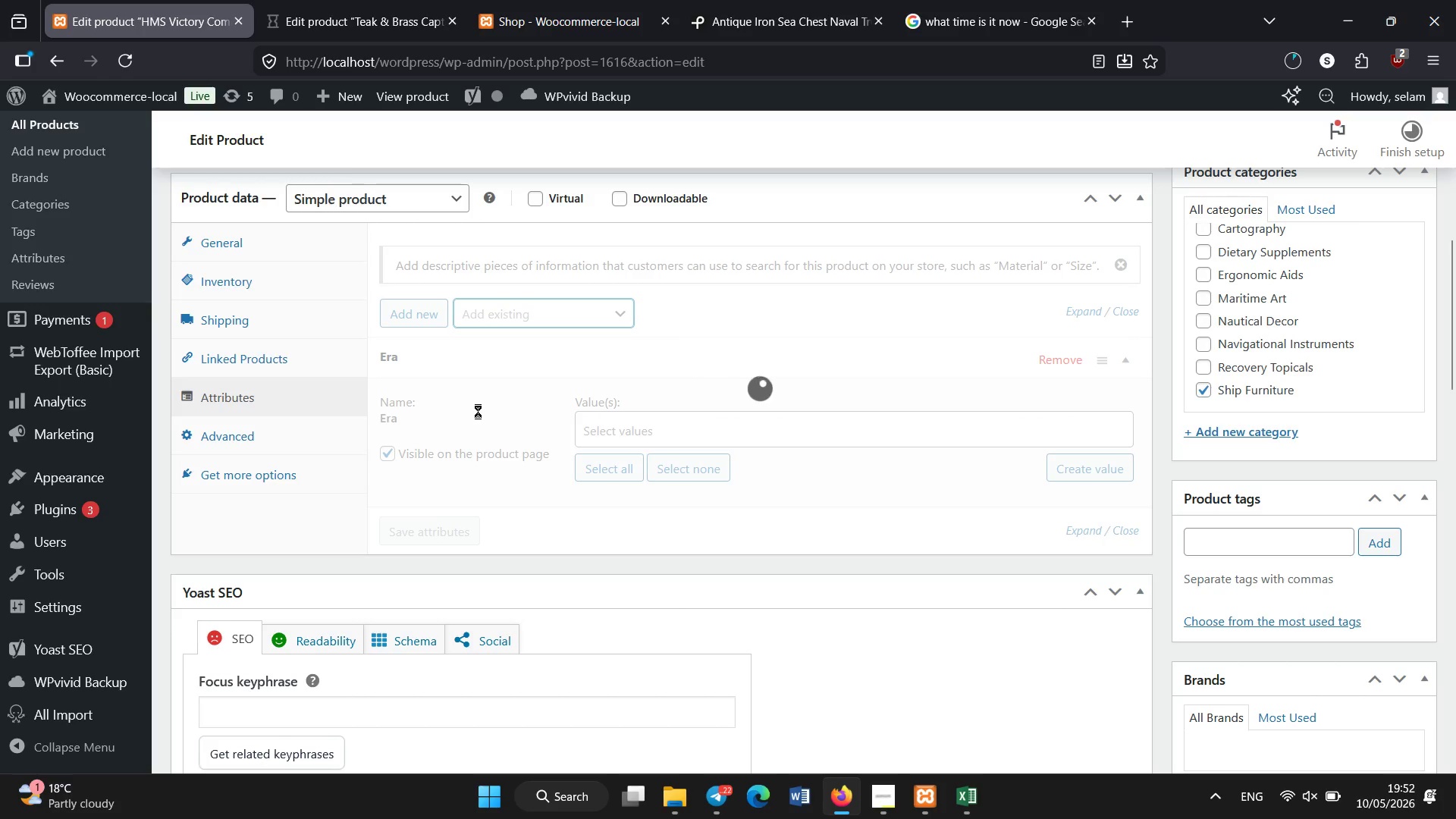 
left_click([484, 321])
 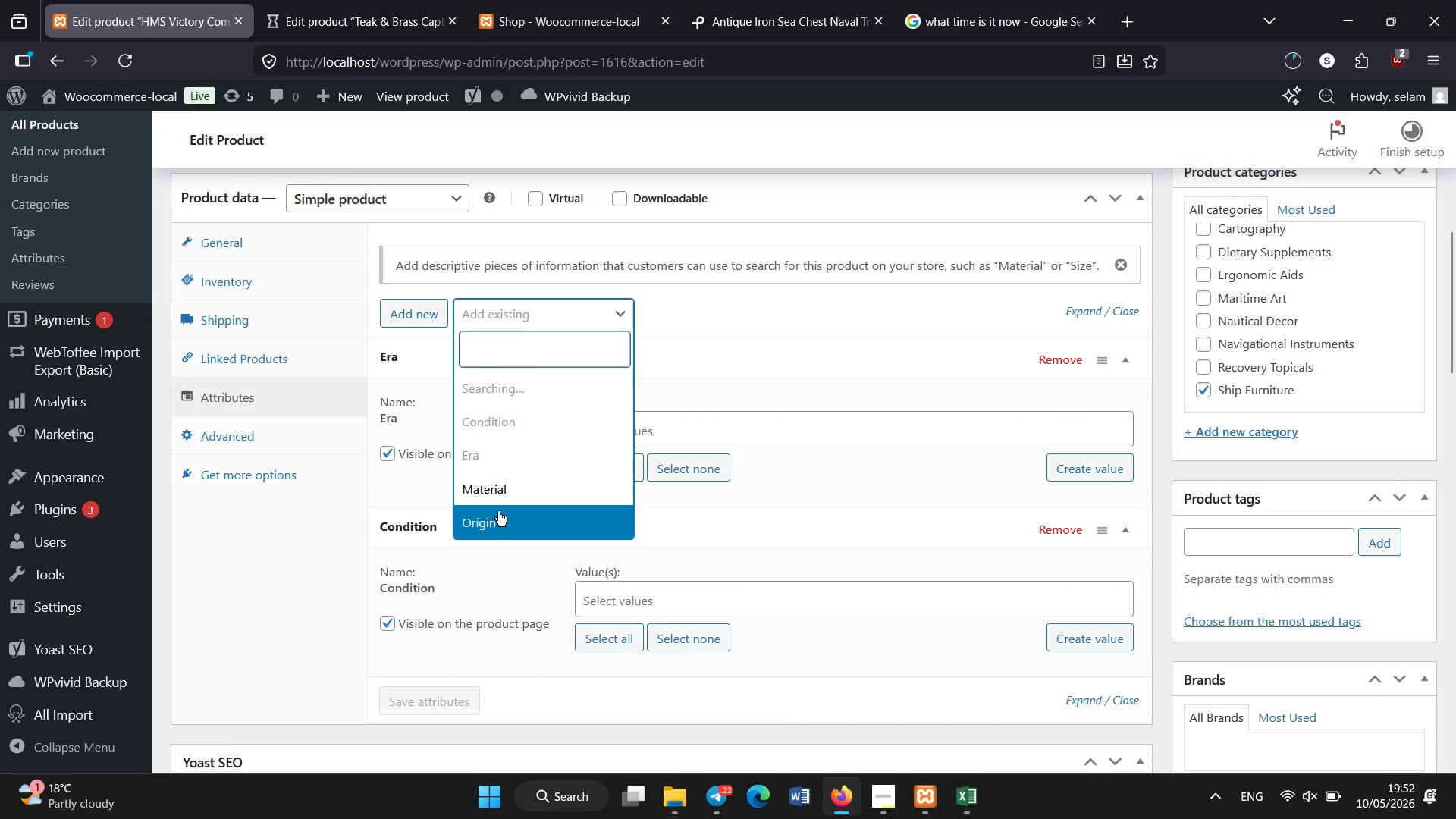 
left_click([490, 482])
 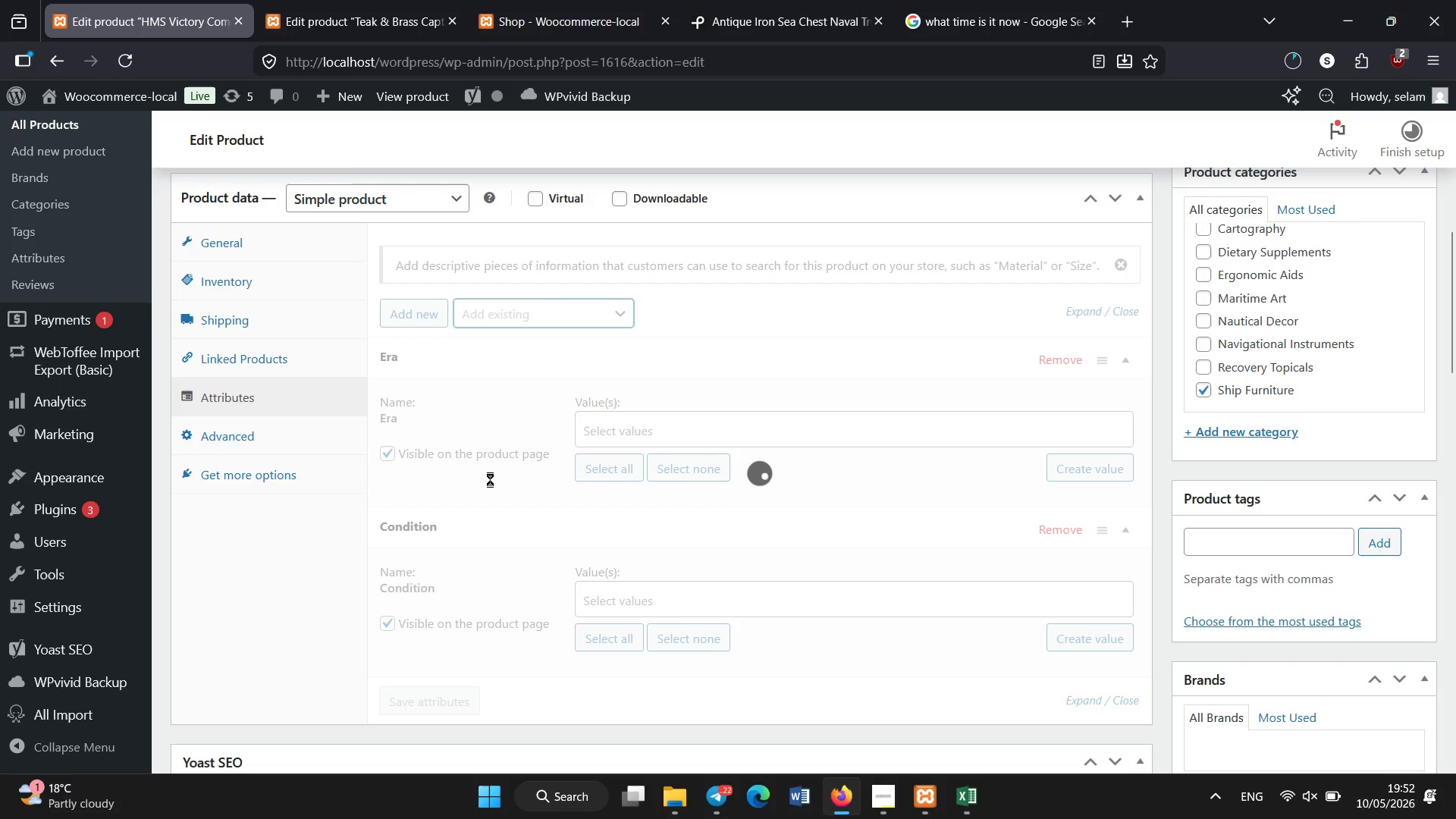 
wait(6.02)
 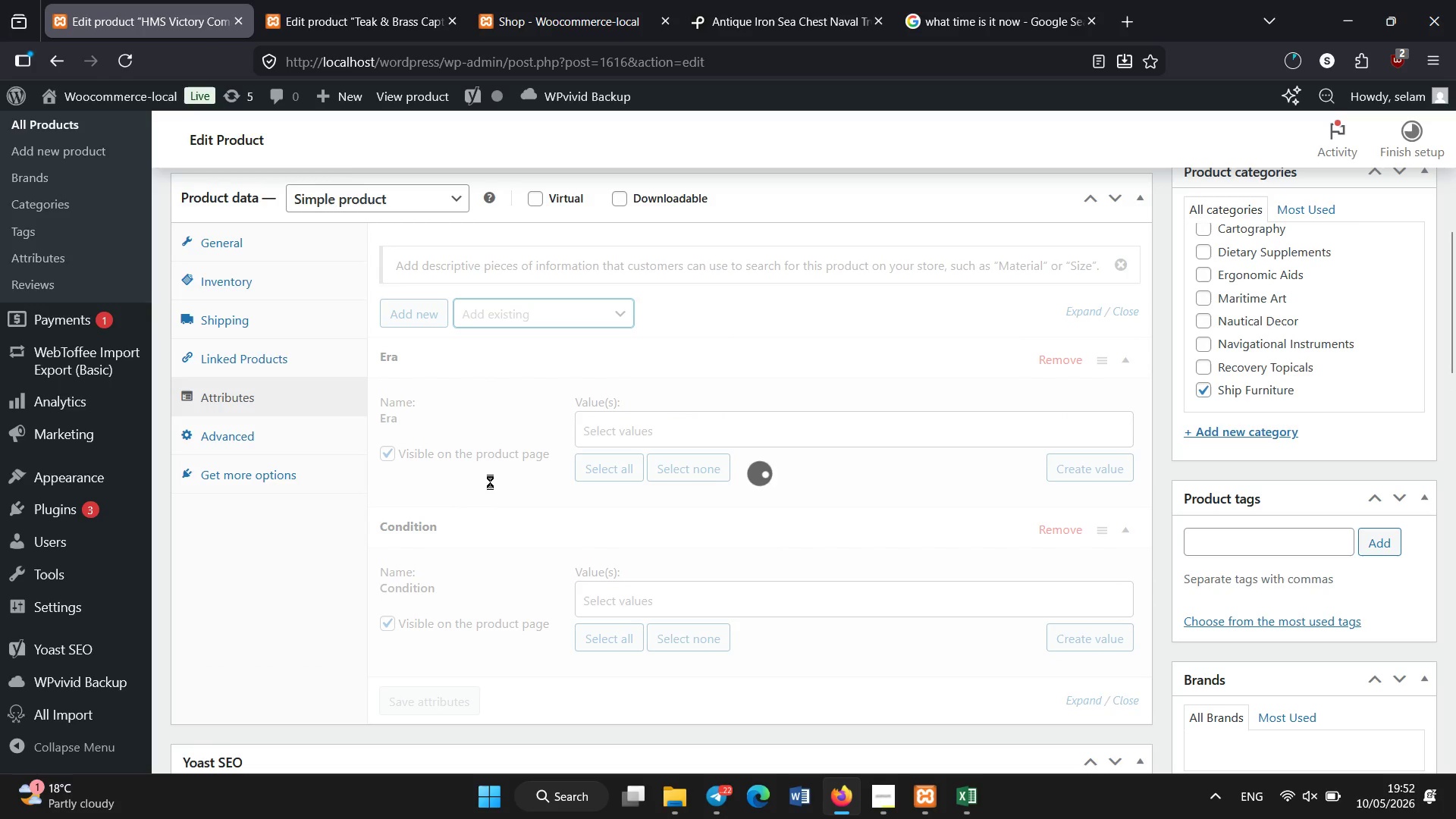 
left_click([896, 809])
 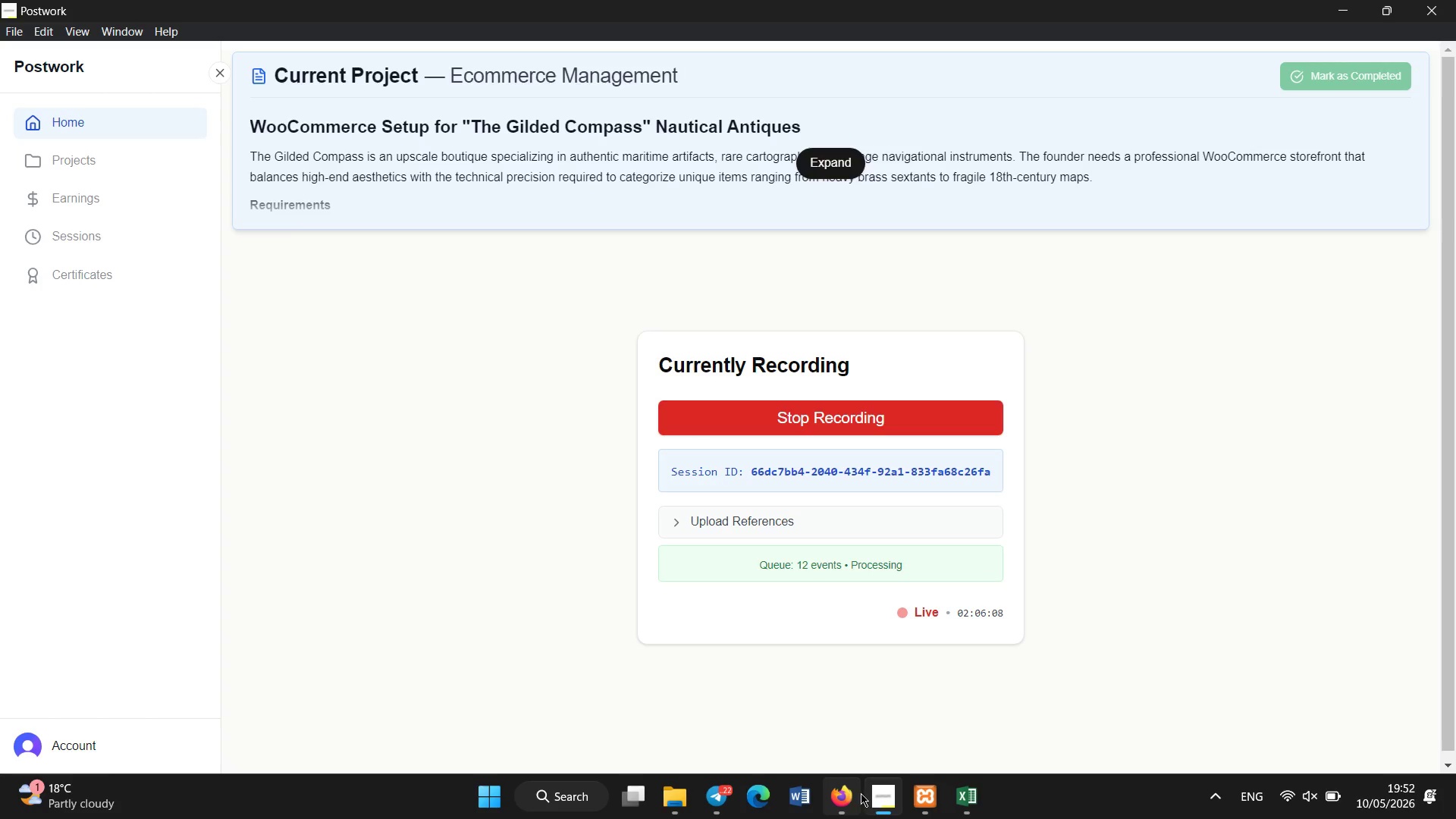 
left_click([843, 794])
 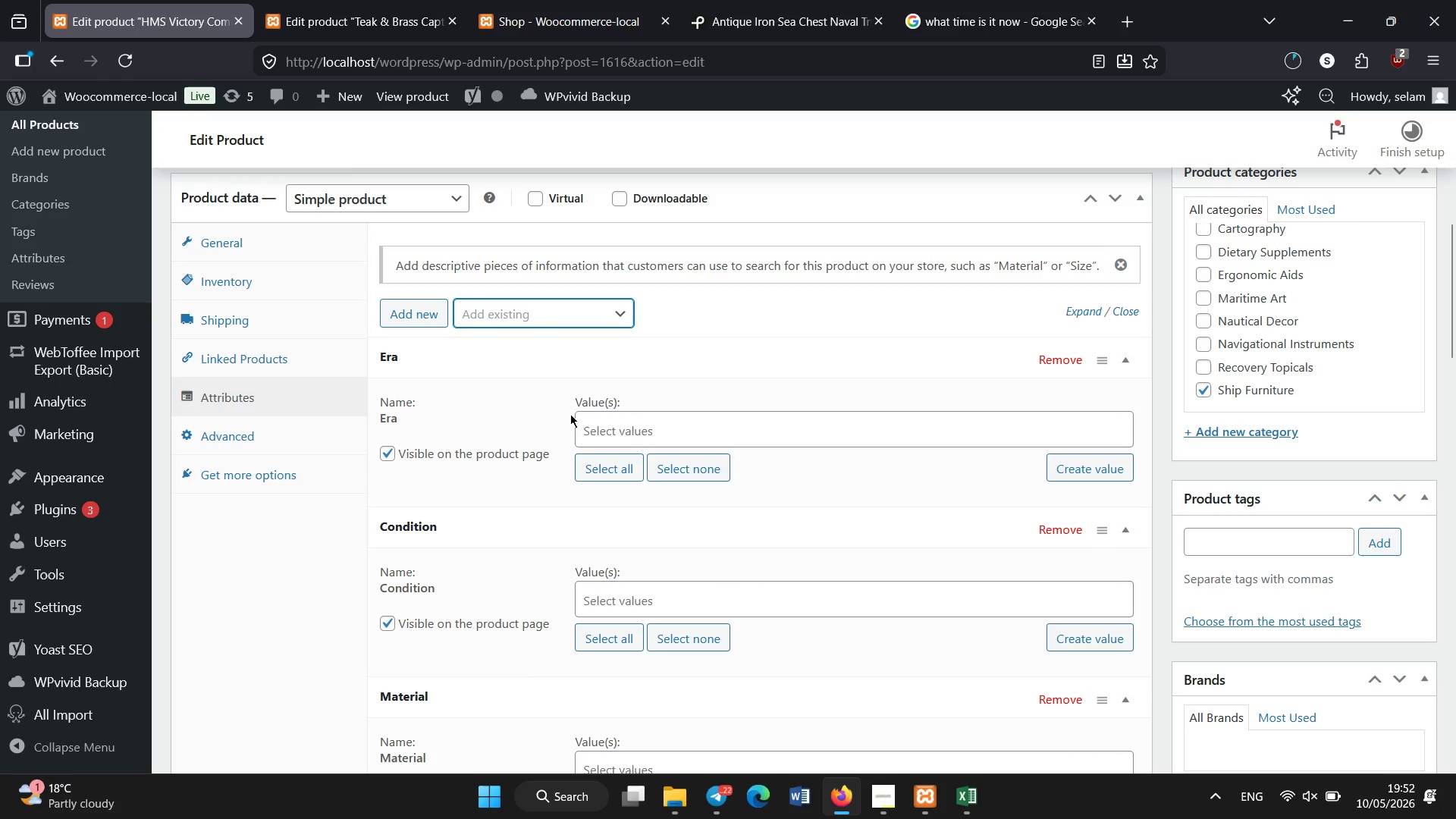 
scroll: coordinate [530, 346], scroll_direction: down, amount: 2.0
 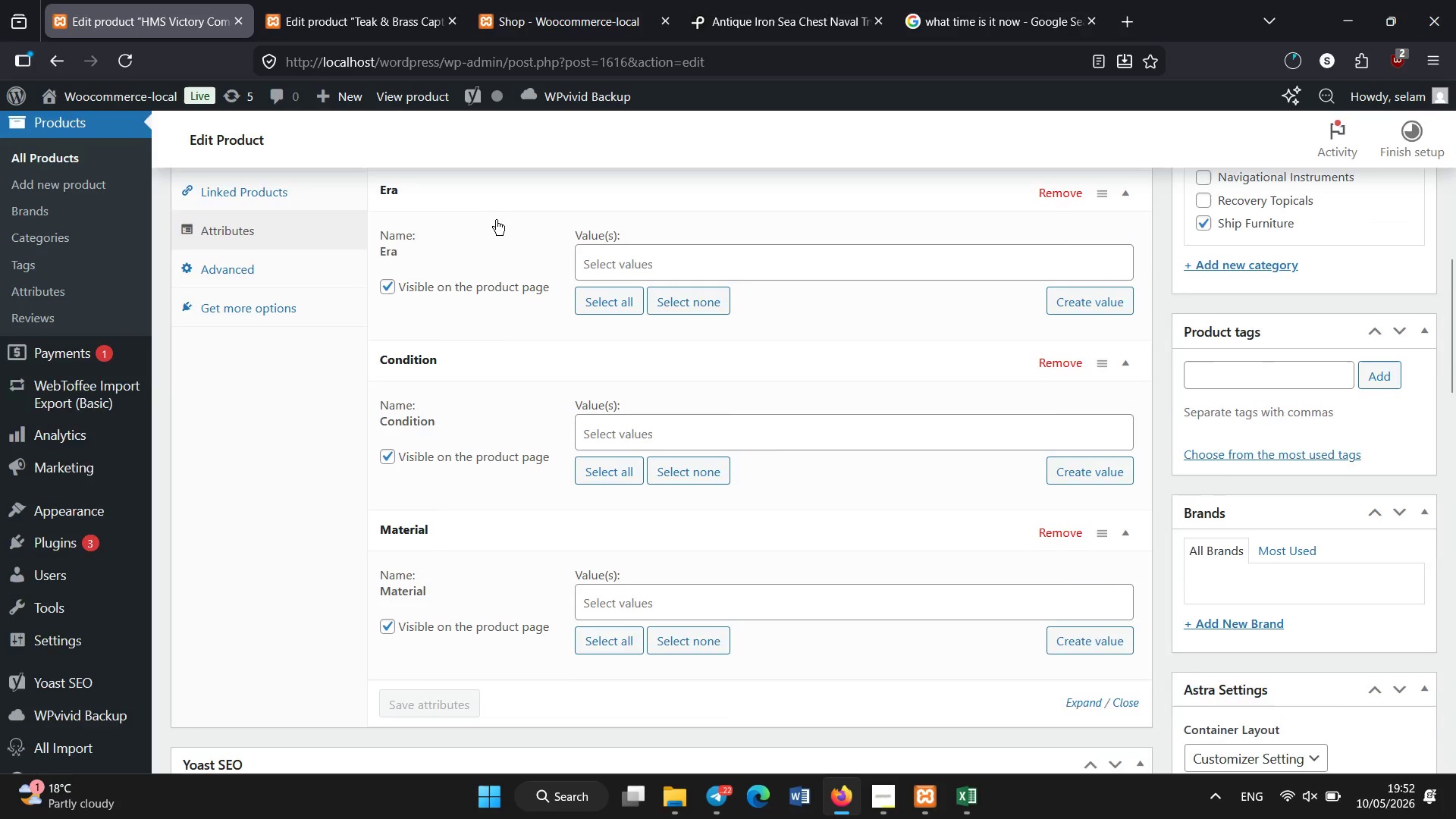 
left_click([496, 220])
 